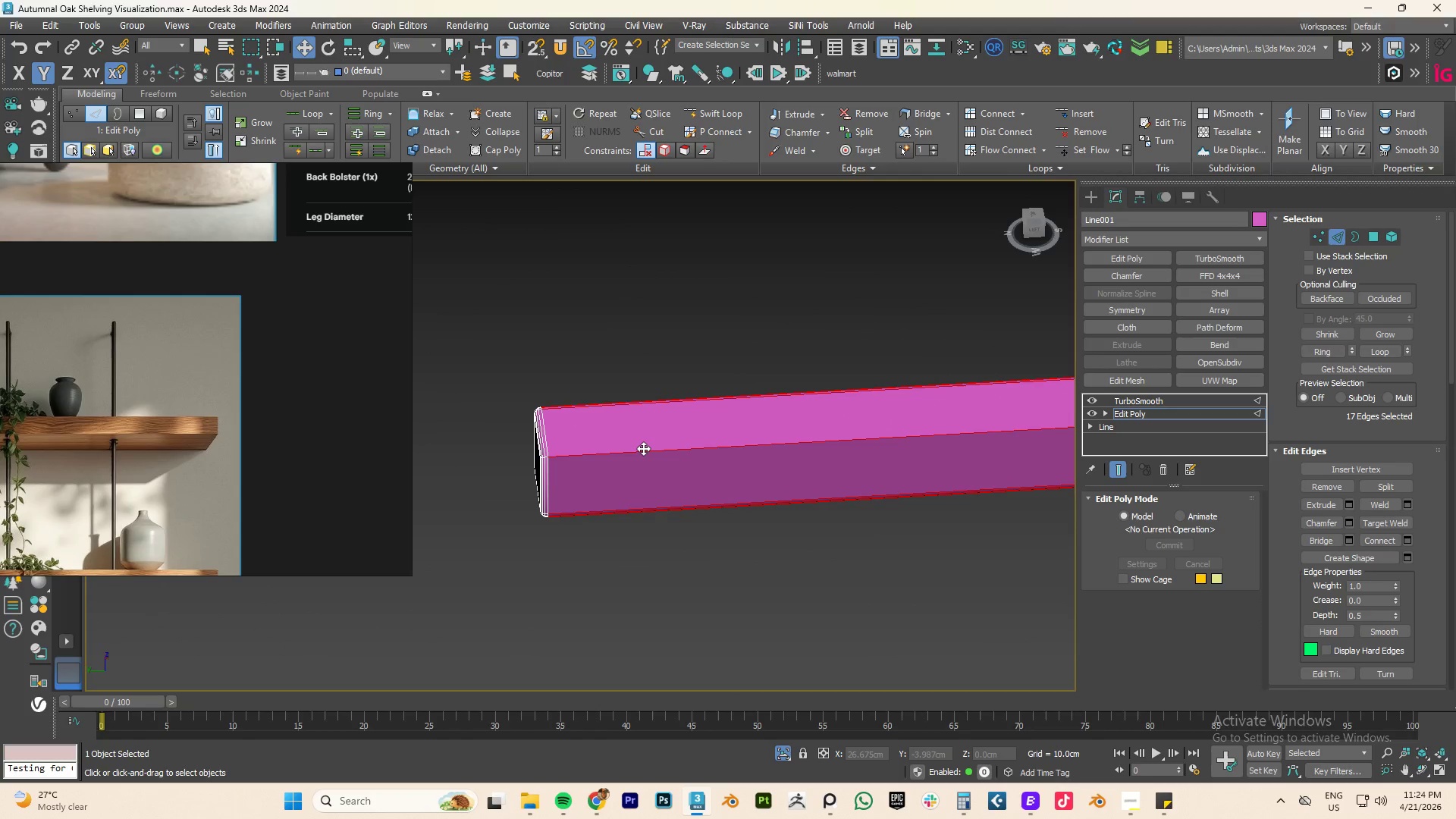 
left_click([643, 448])
 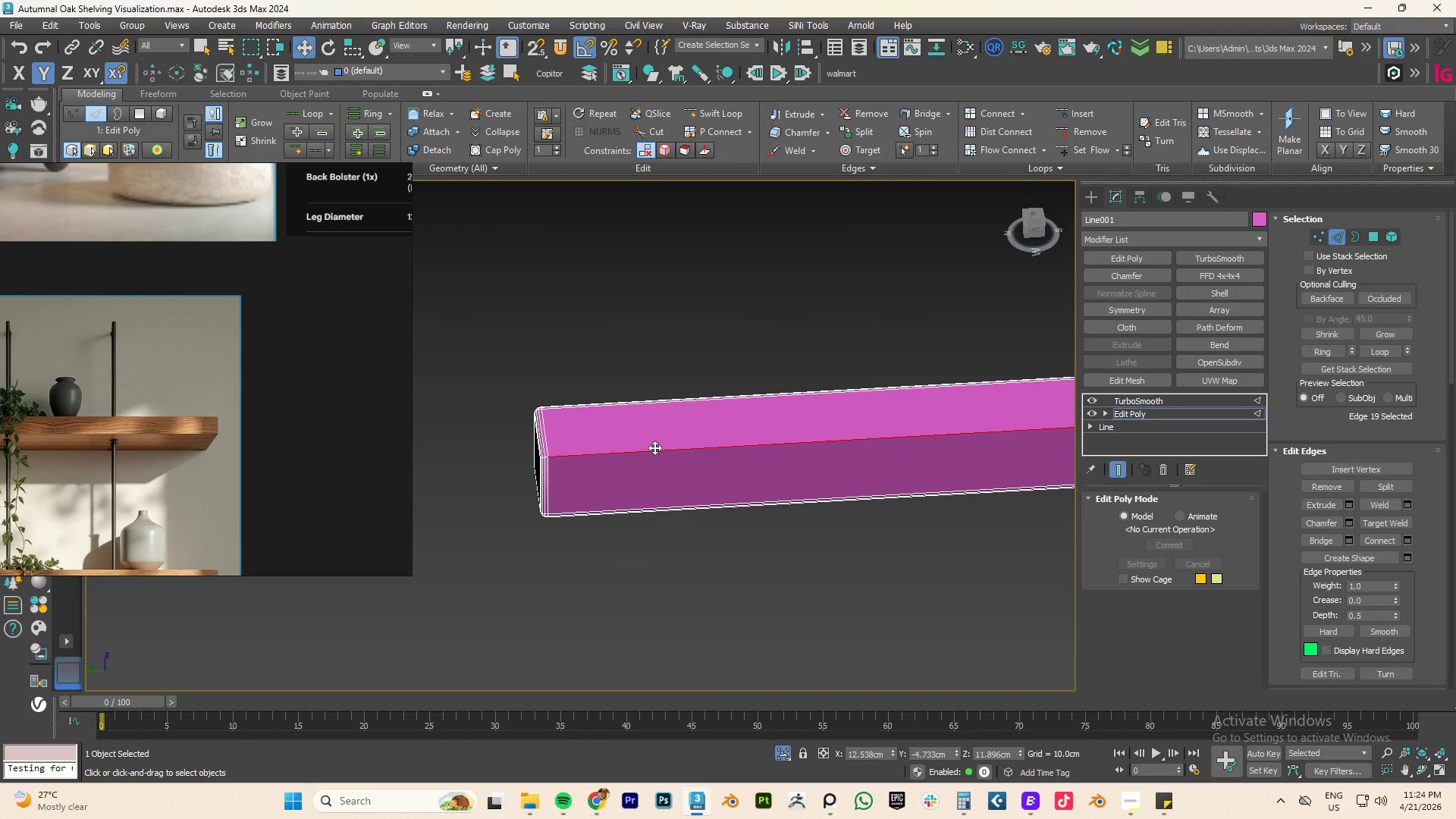 
double_click([654, 447])
 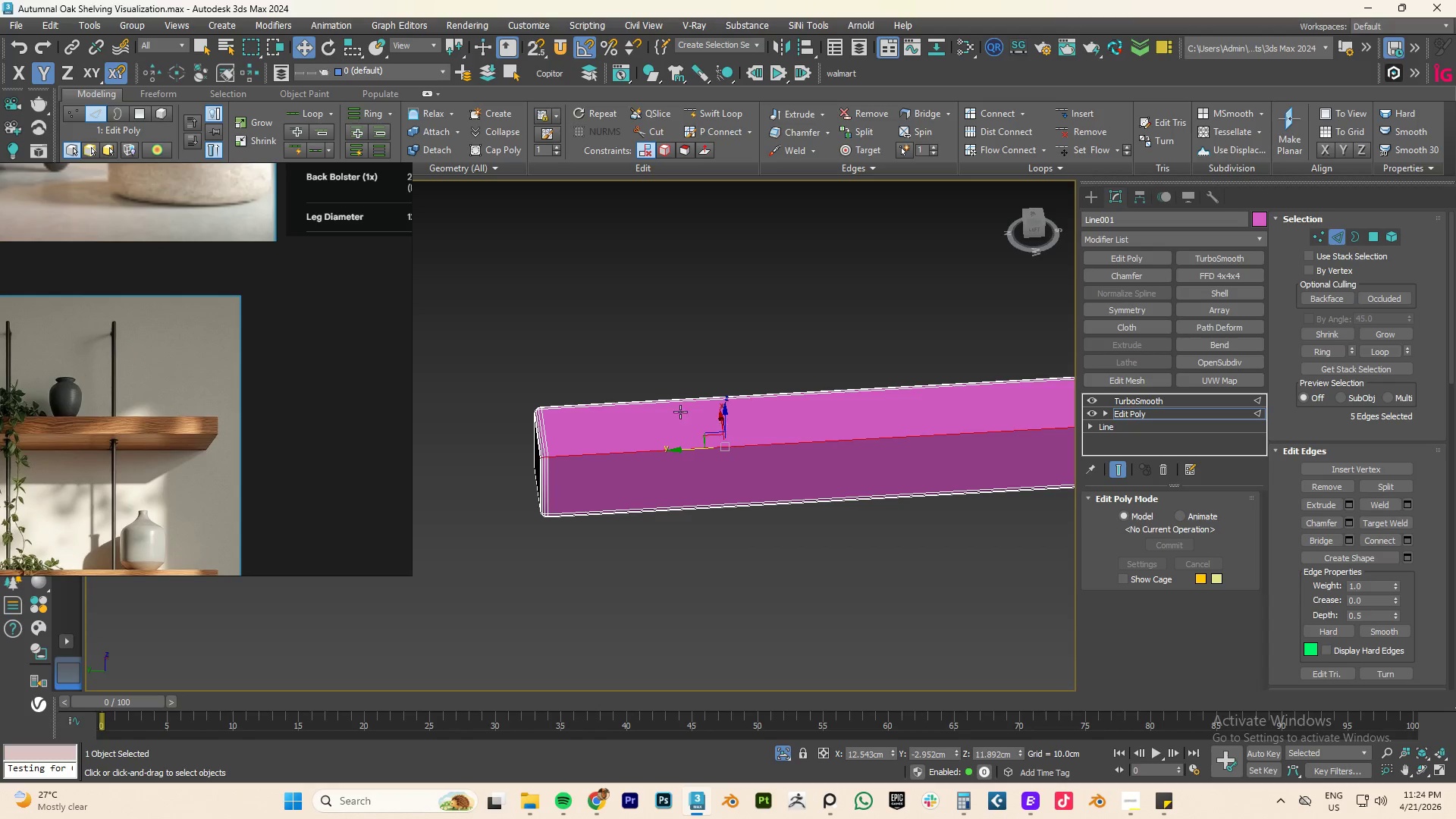 
hold_key(key=ControlLeft, duration=0.31)
 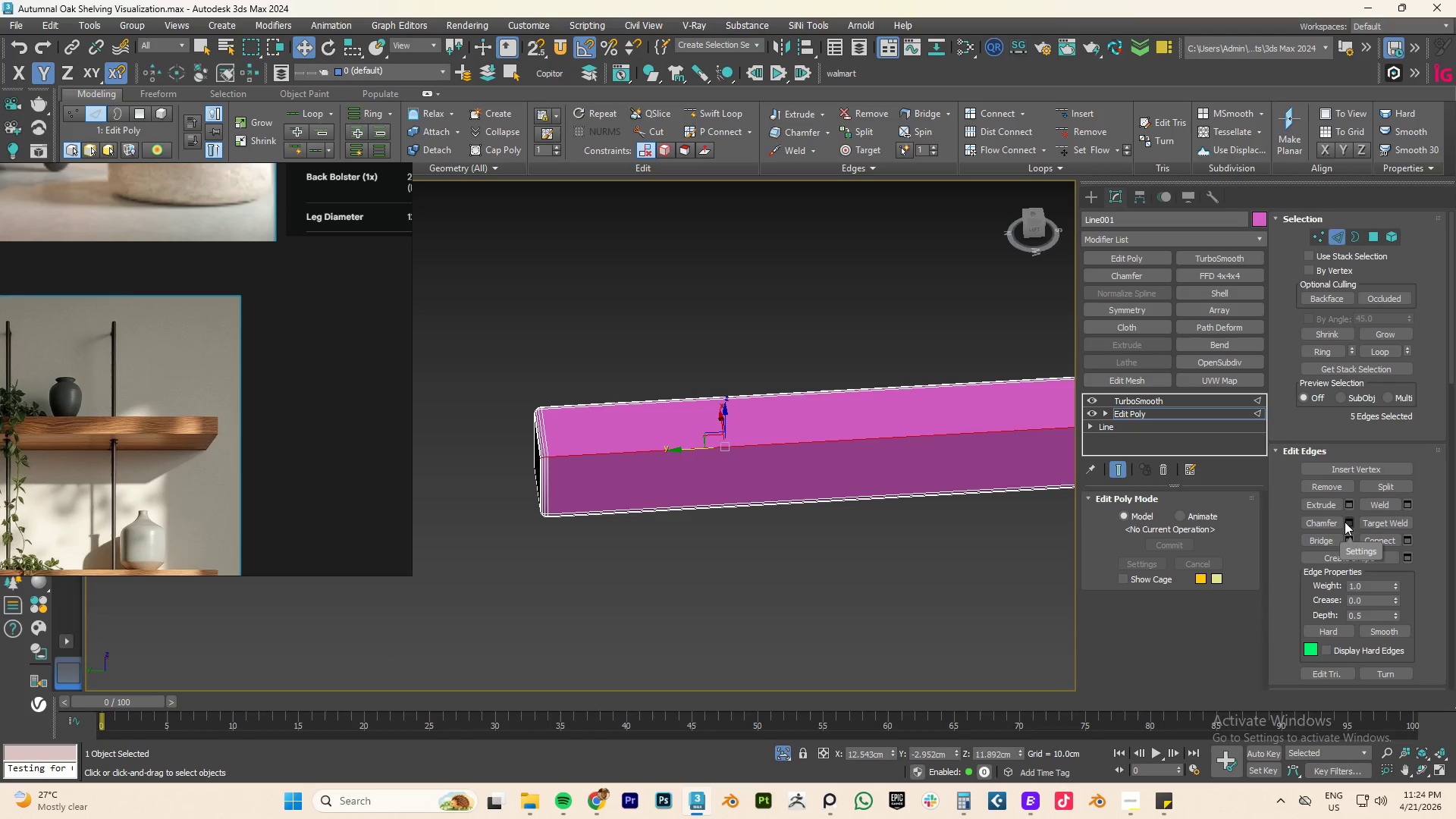 
left_click([1345, 522])
 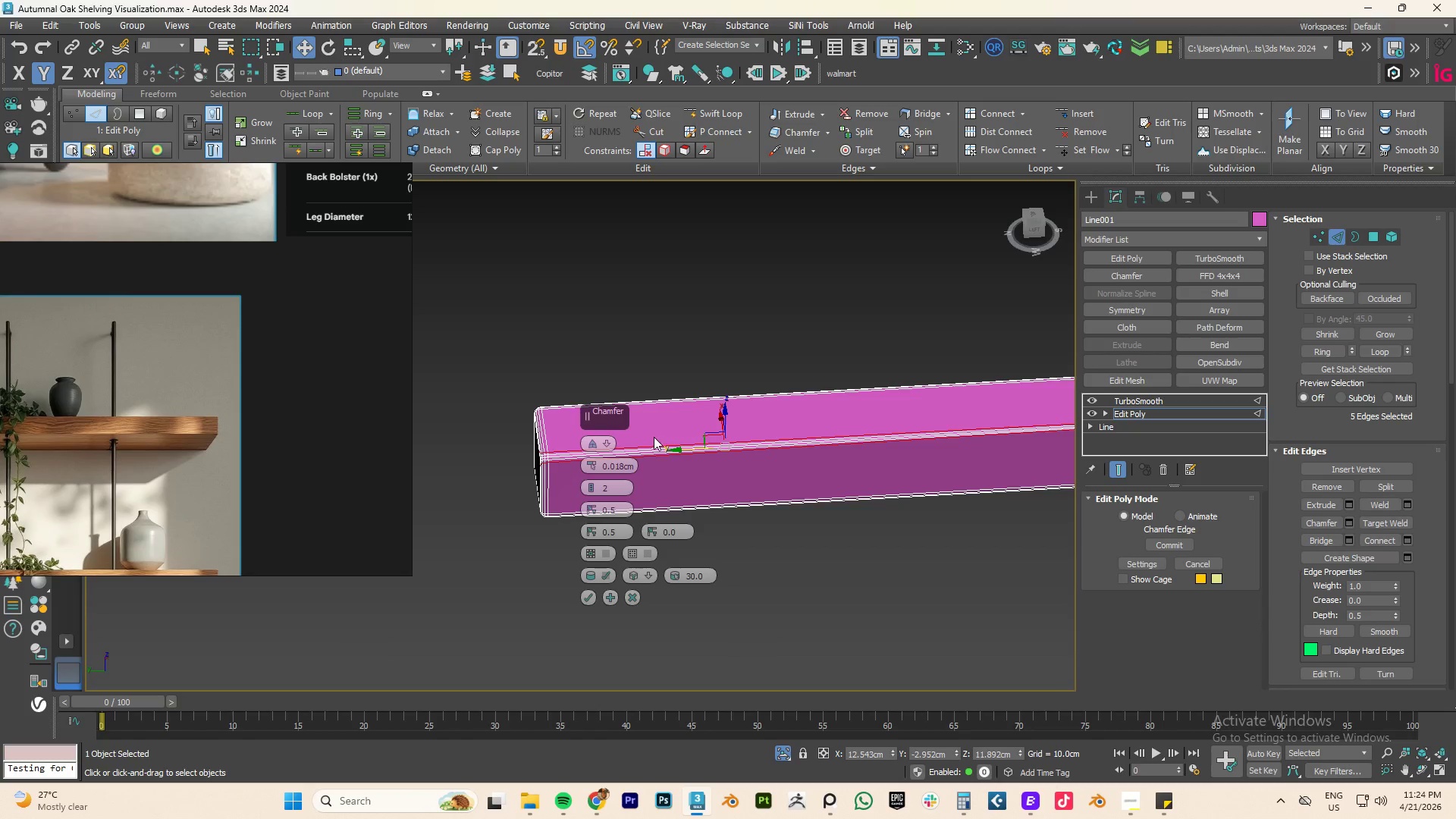 
scroll: coordinate [557, 460], scroll_direction: up, amount: 5.0
 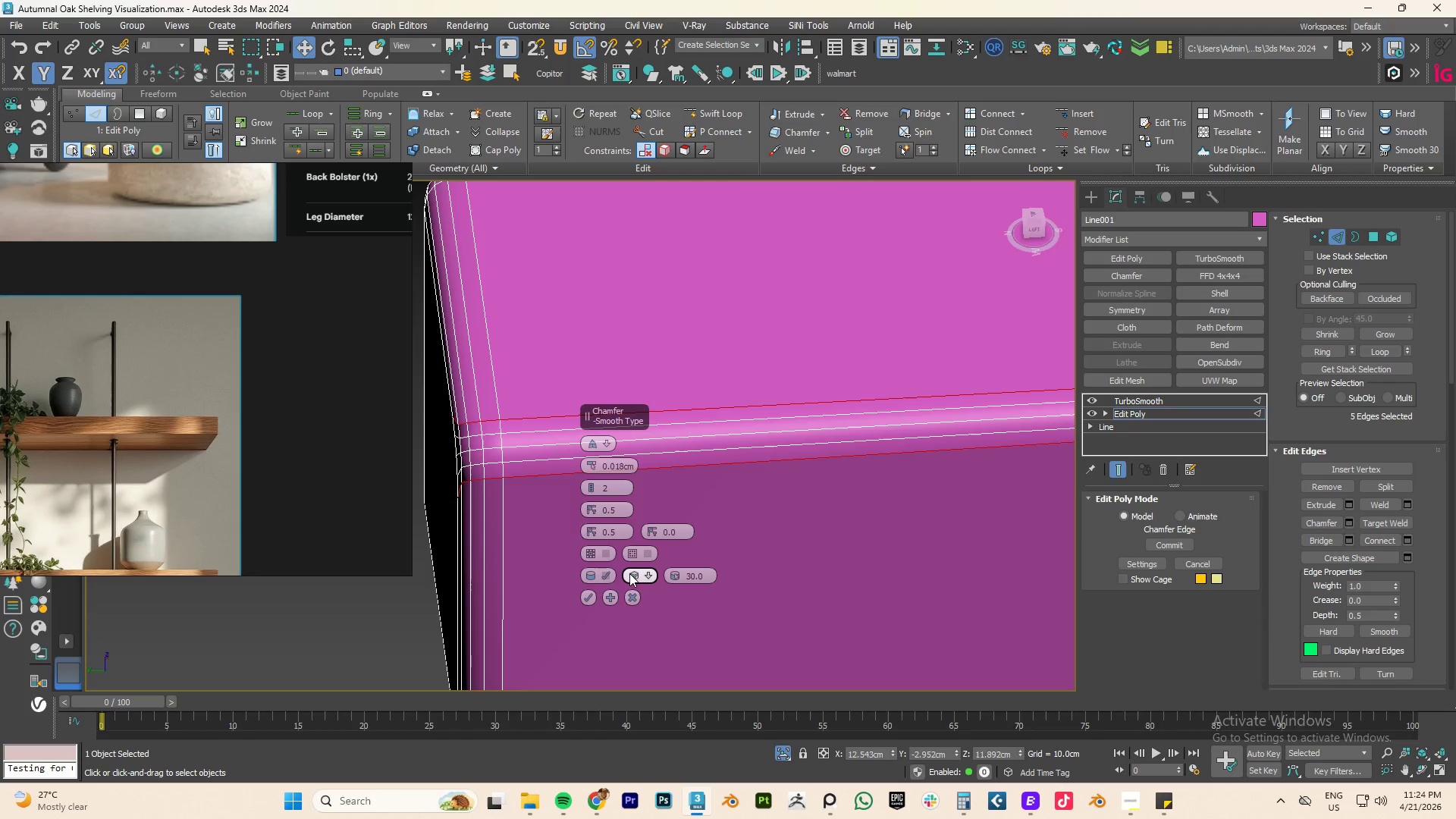 
left_click([649, 576])
 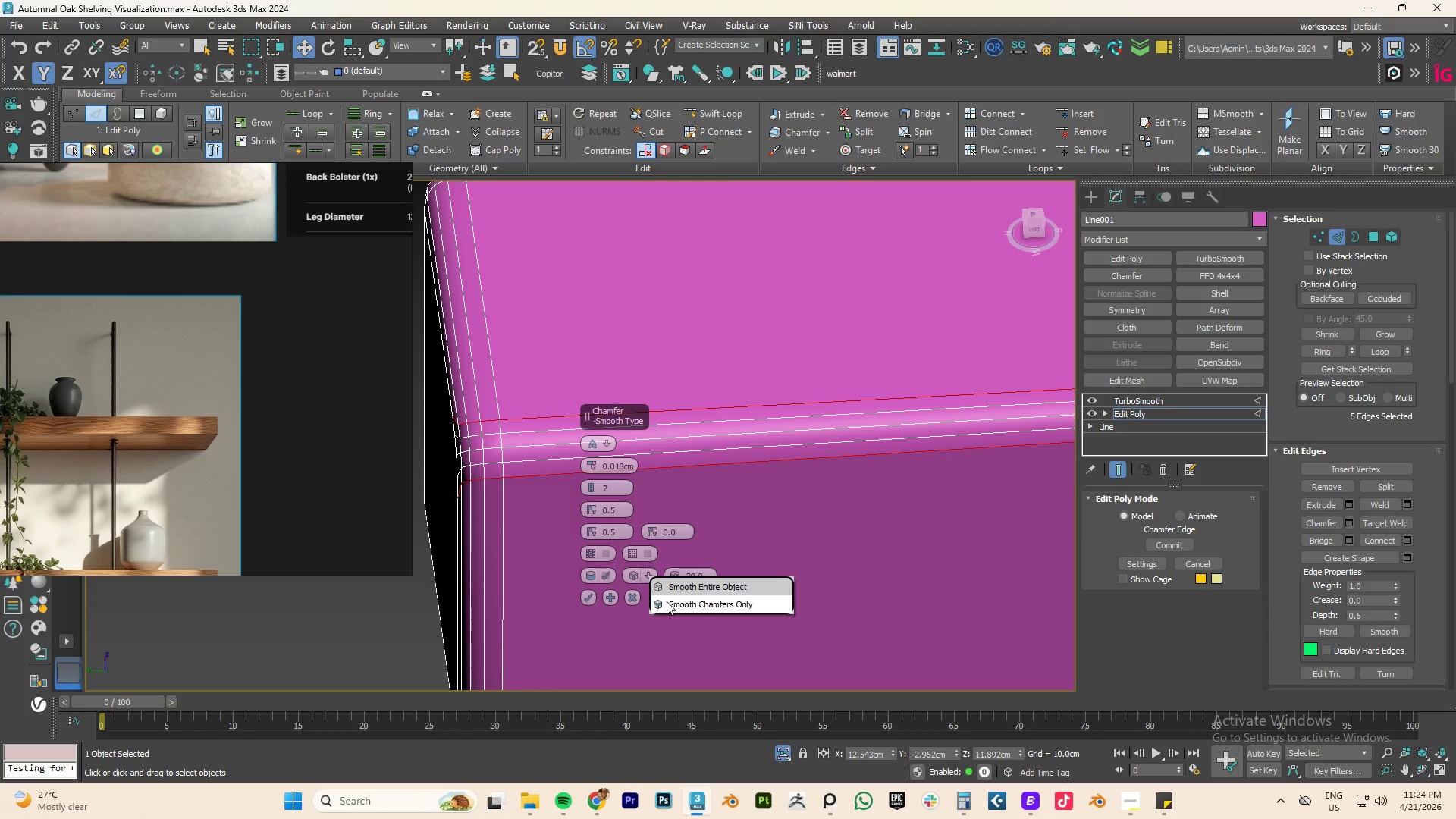 
left_click([668, 603])
 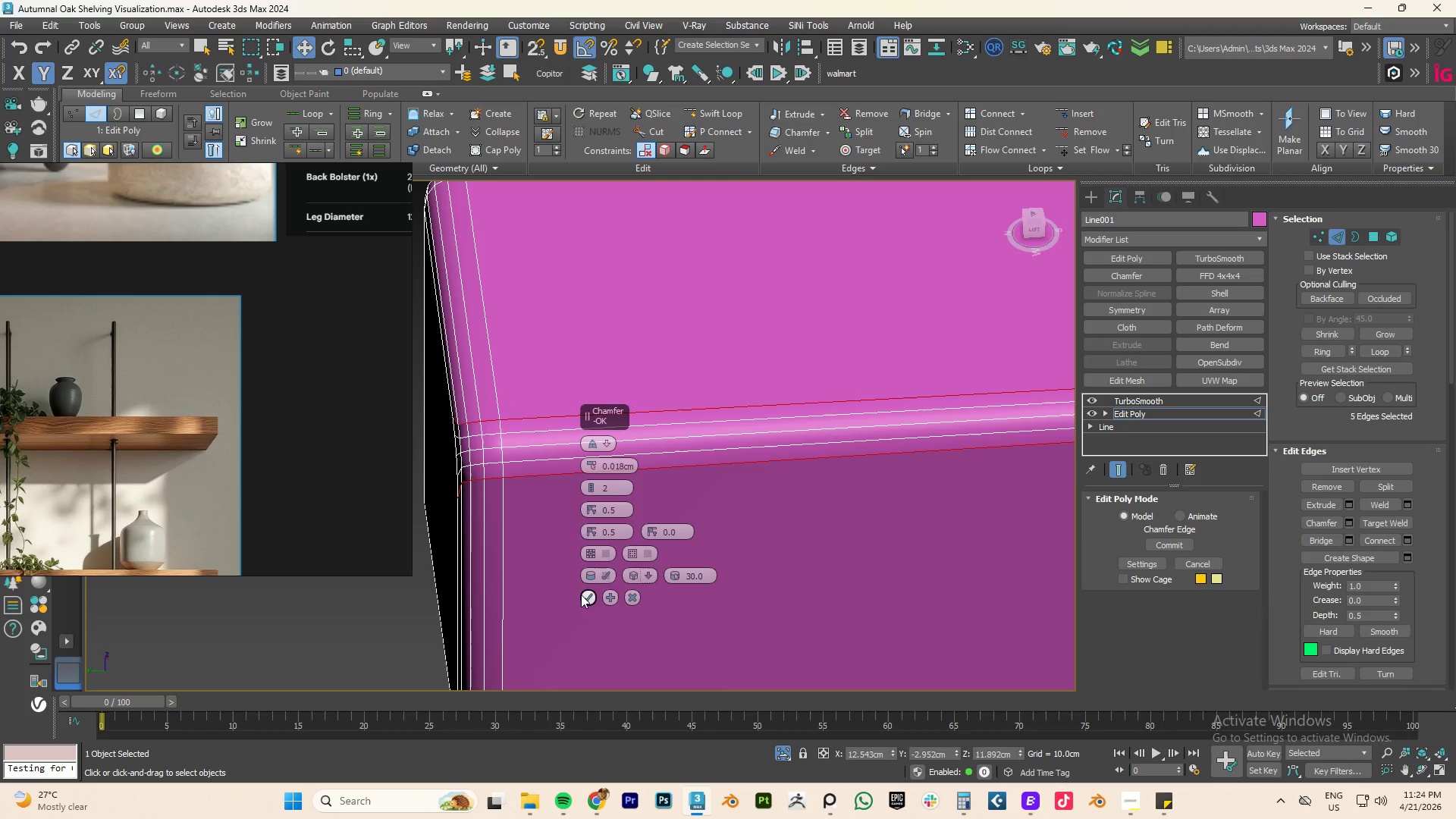 
left_click([582, 595])
 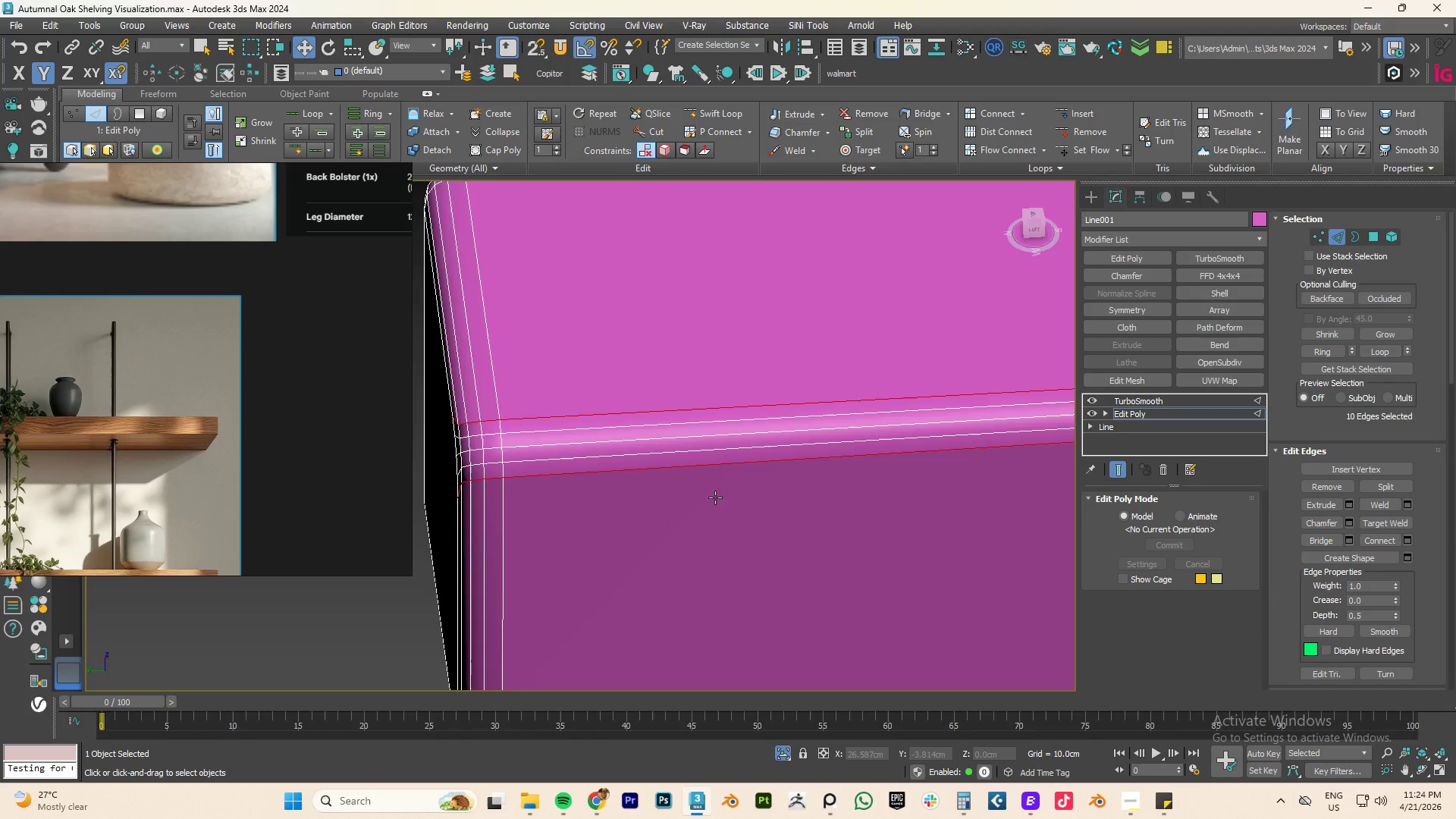 
scroll: coordinate [818, 349], scroll_direction: down, amount: 9.0
 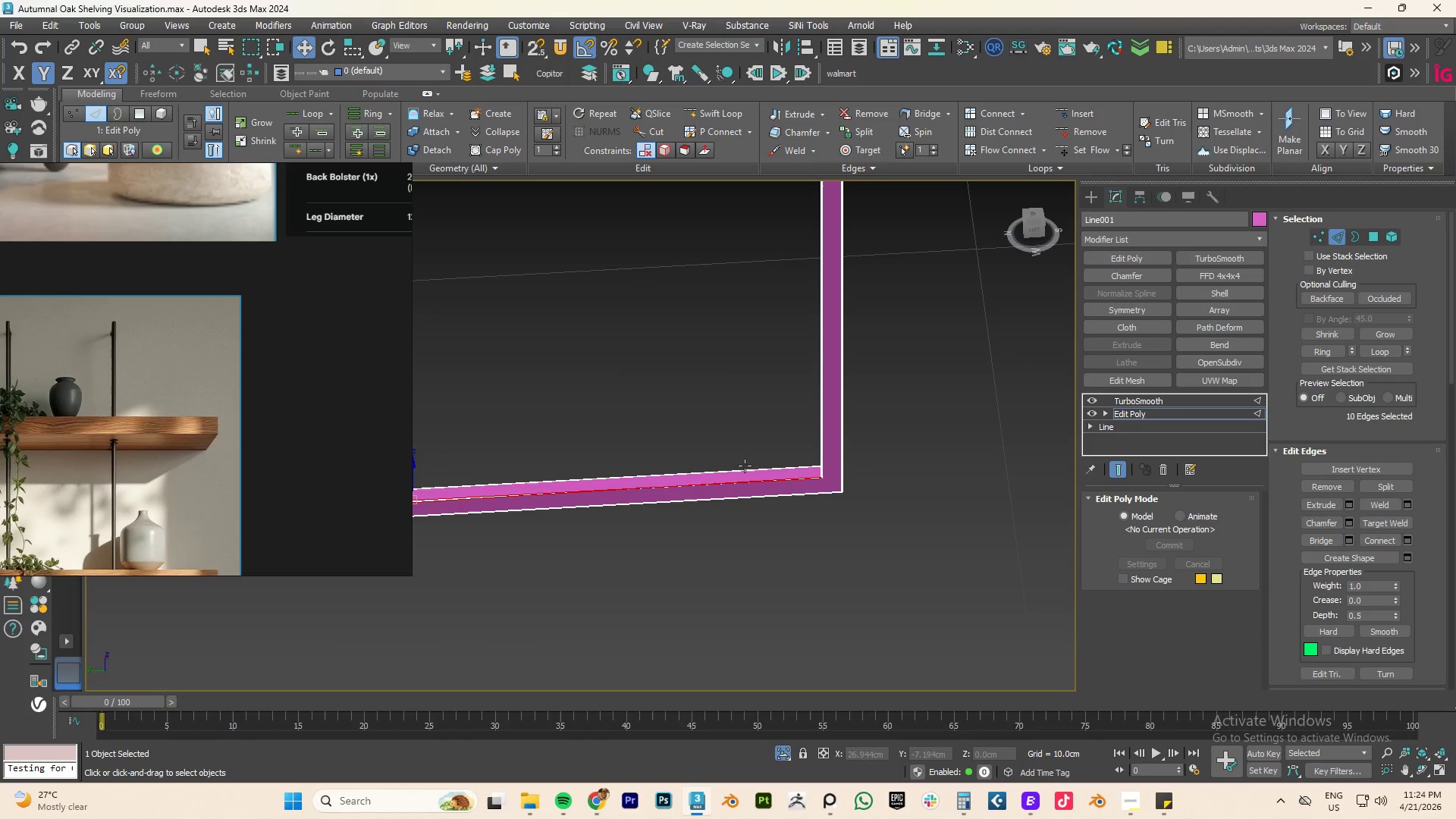 
scroll: coordinate [787, 346], scroll_direction: up, amount: 12.0
 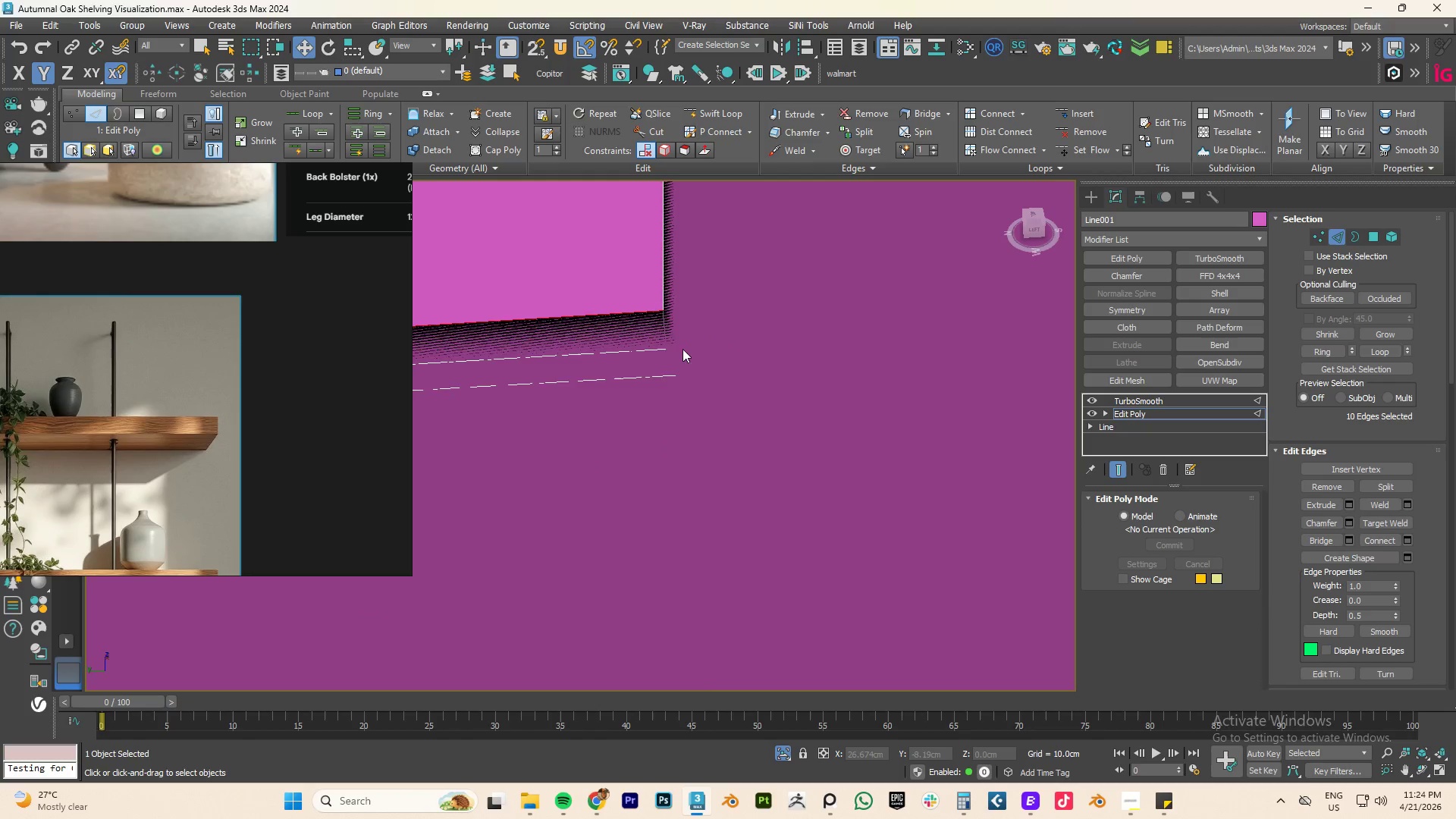 
hold_key(key=AltLeft, duration=0.64)
 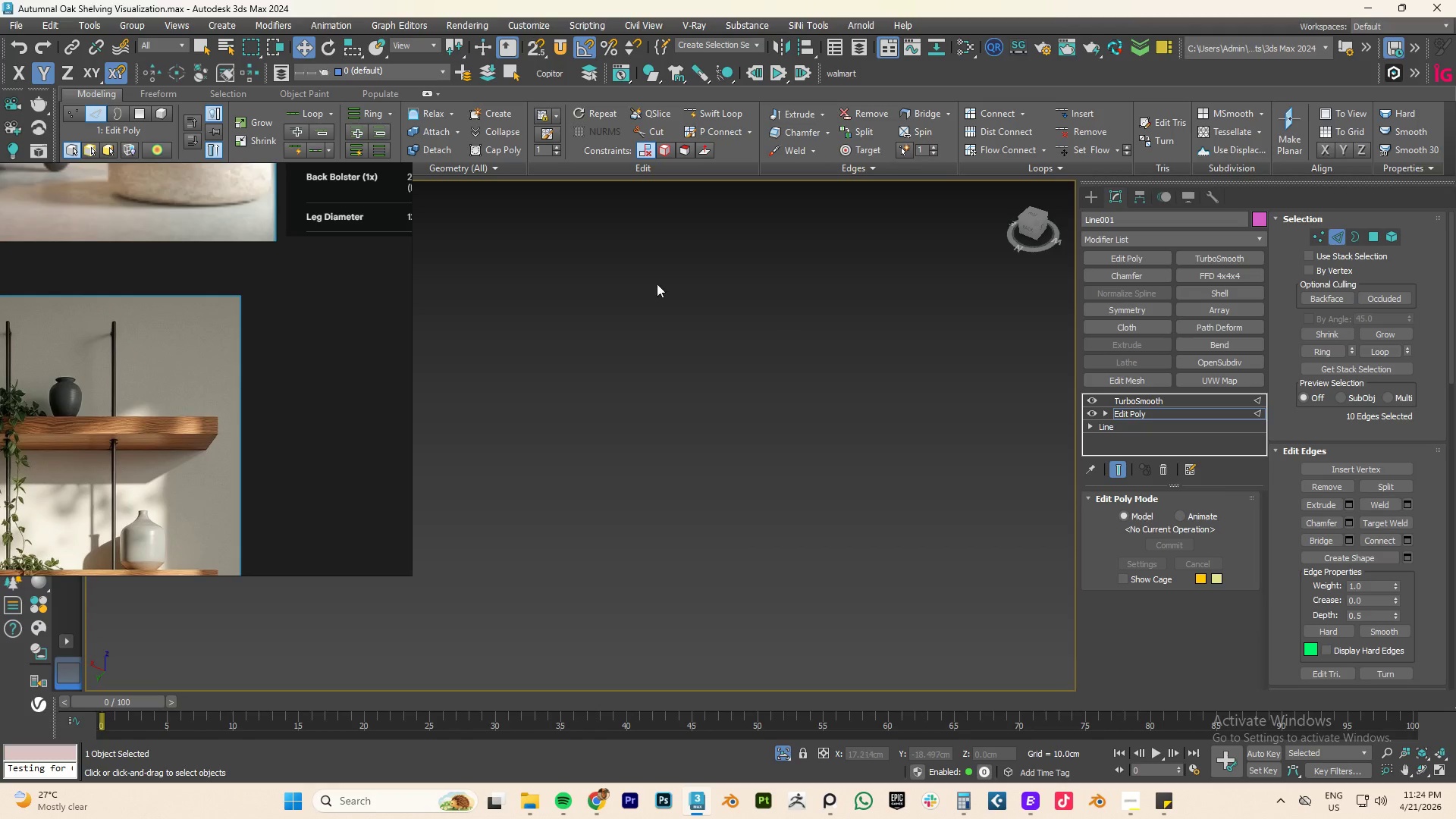 
scroll: coordinate [659, 305], scroll_direction: down, amount: 14.0
 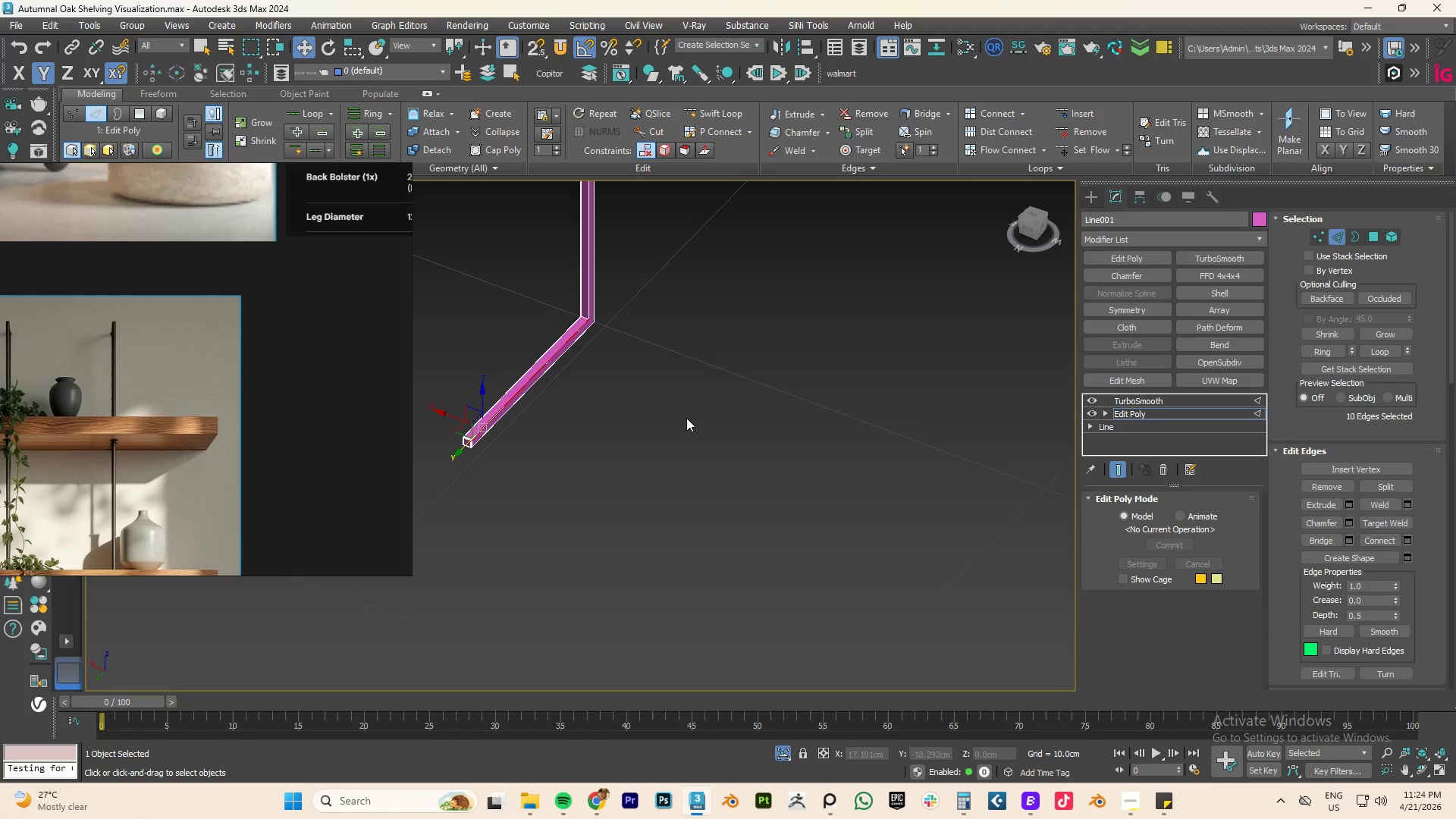 
hold_key(key=AltLeft, duration=0.61)
 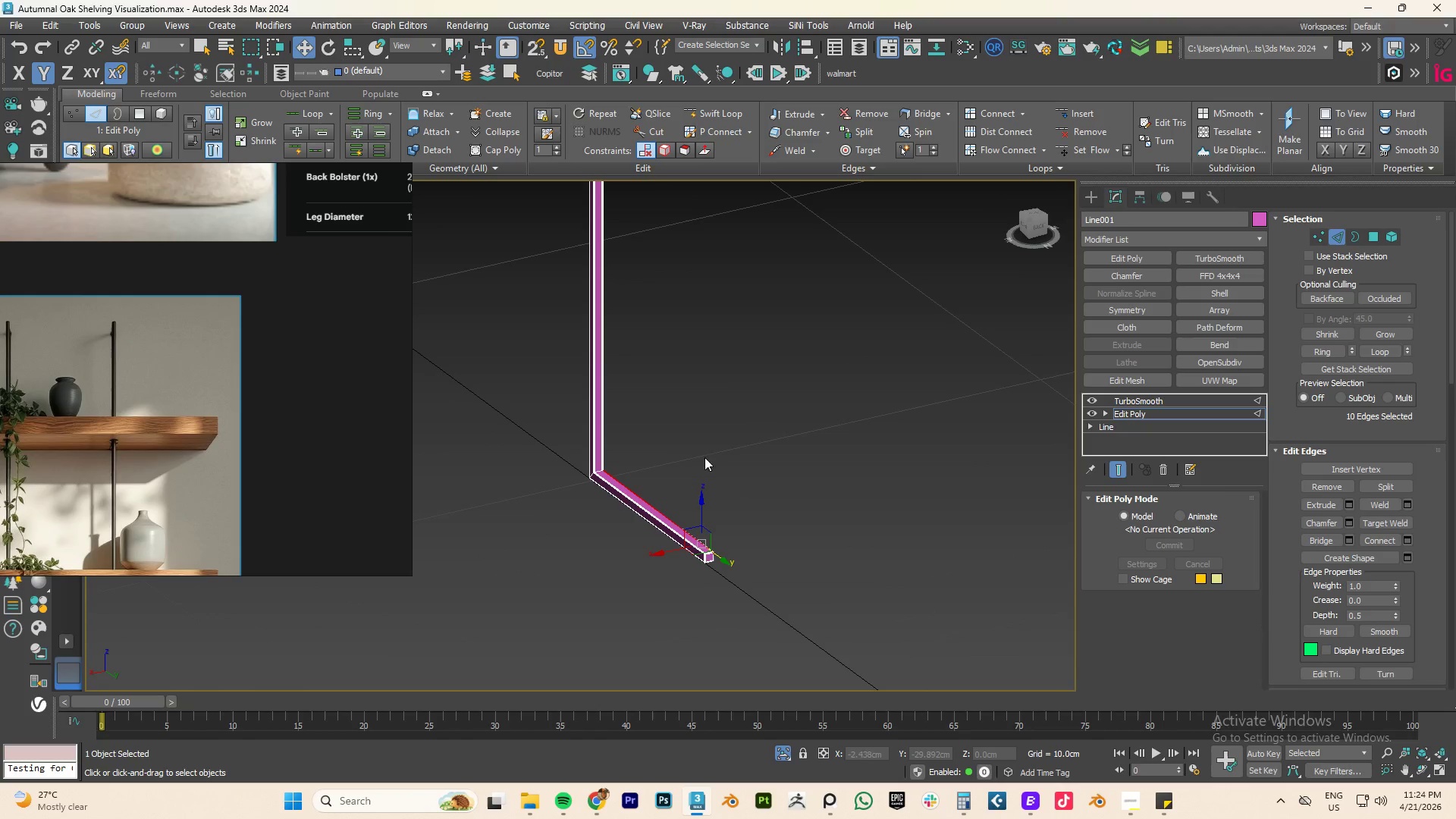 
scroll: coordinate [521, 472], scroll_direction: up, amount: 8.0
 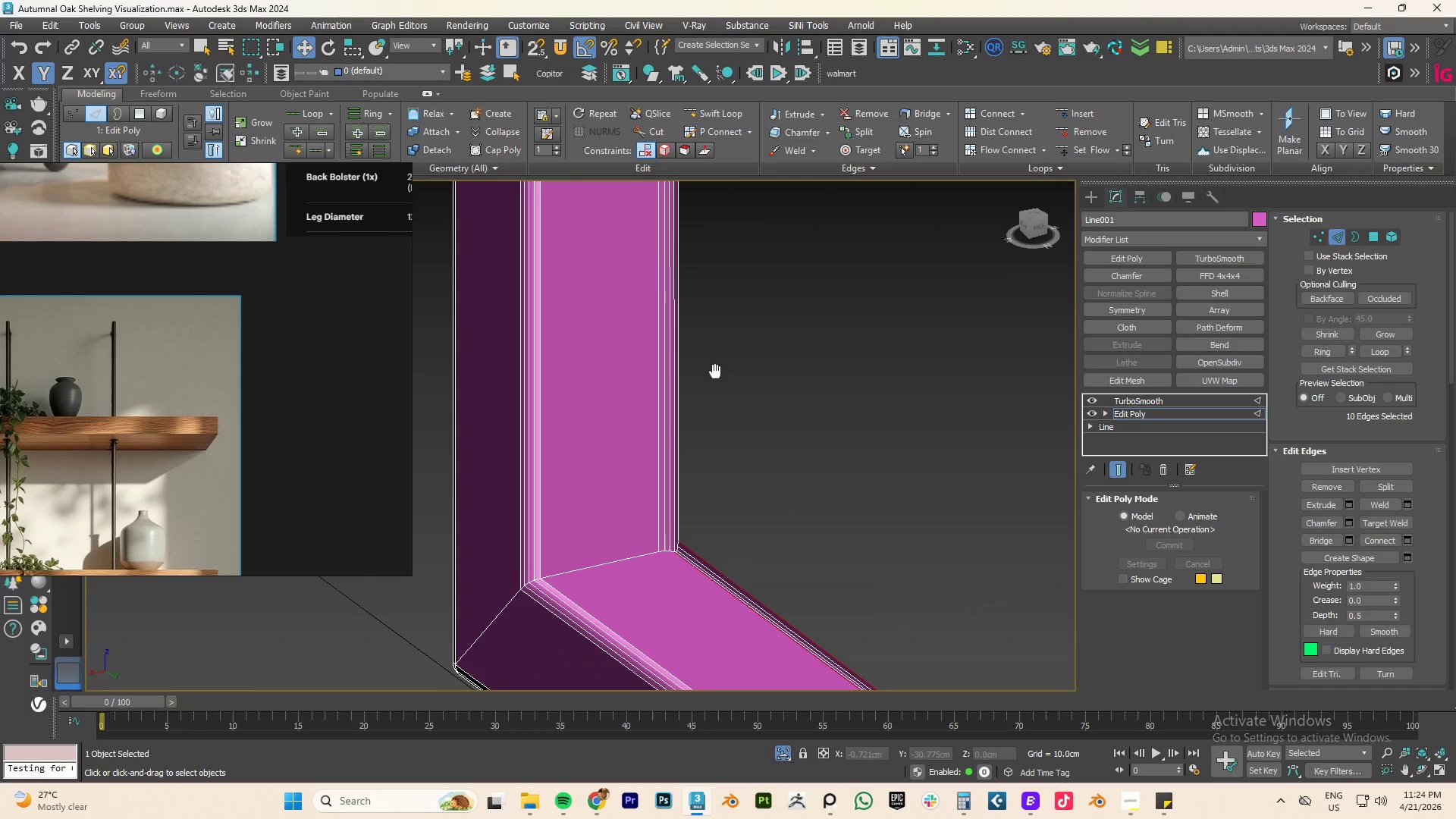 
hold_key(key=AltLeft, duration=0.56)
 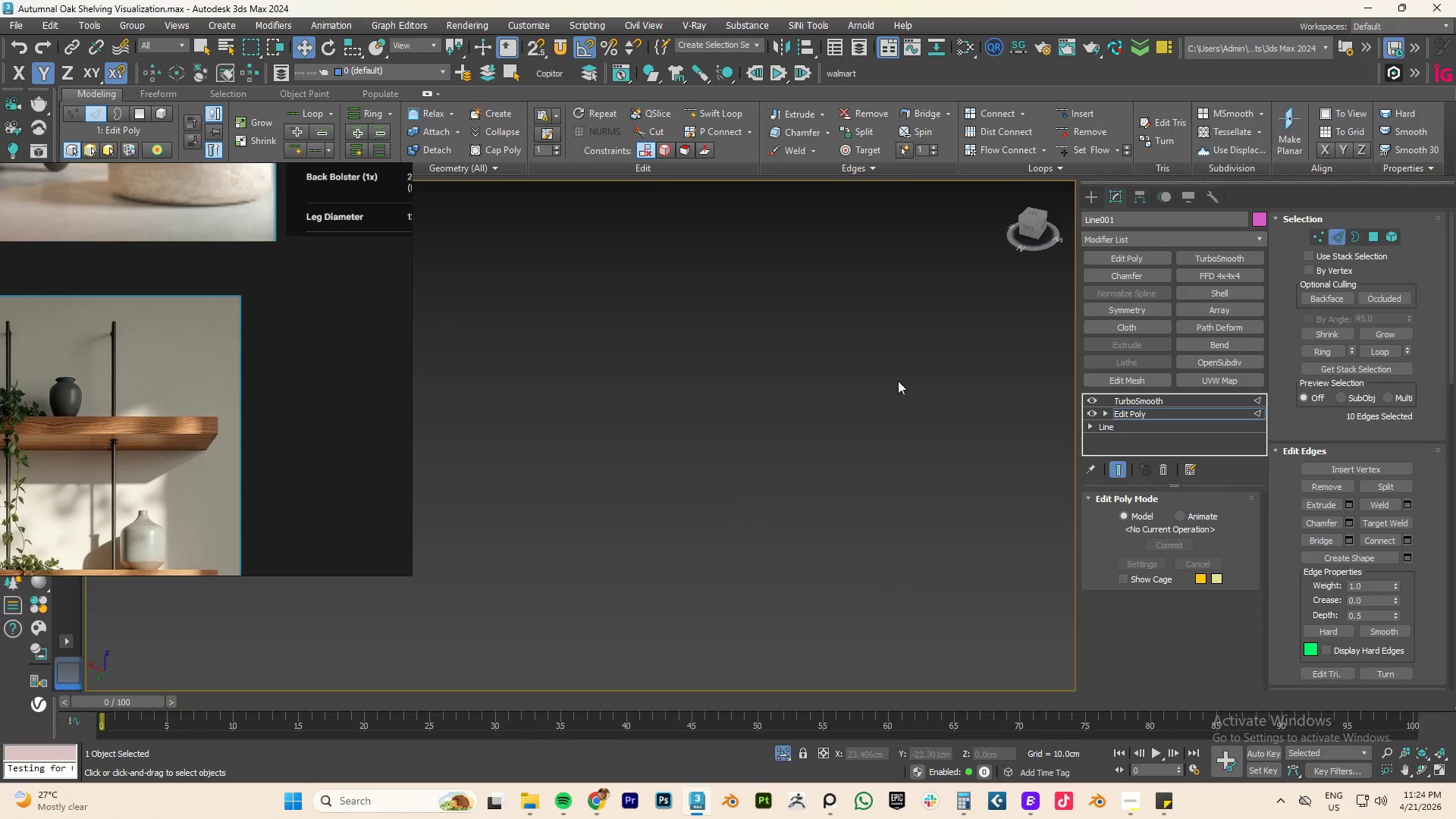 
scroll: coordinate [914, 376], scroll_direction: down, amount: 6.0
 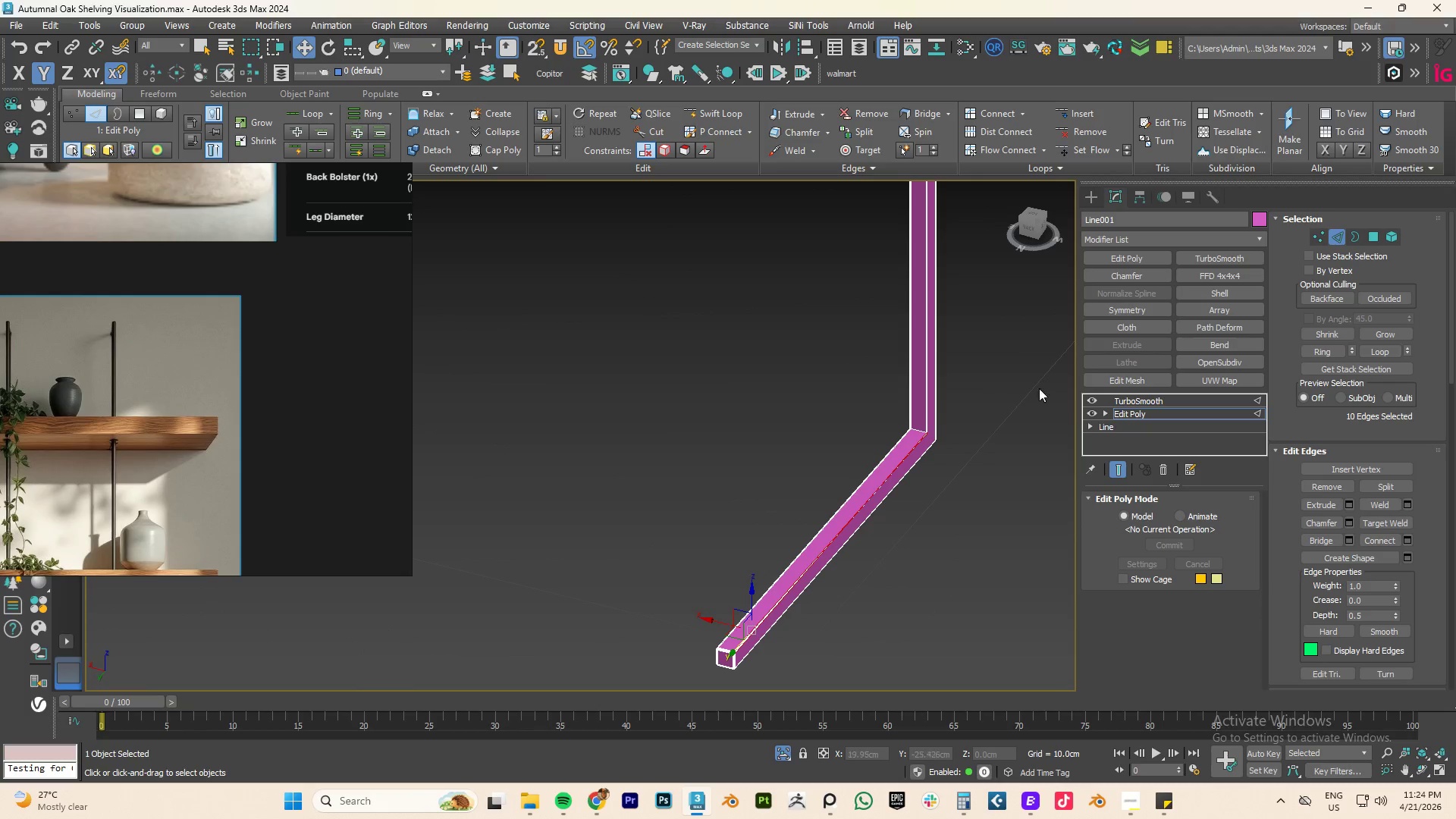 
scroll: coordinate [847, 431], scroll_direction: up, amount: 13.0
 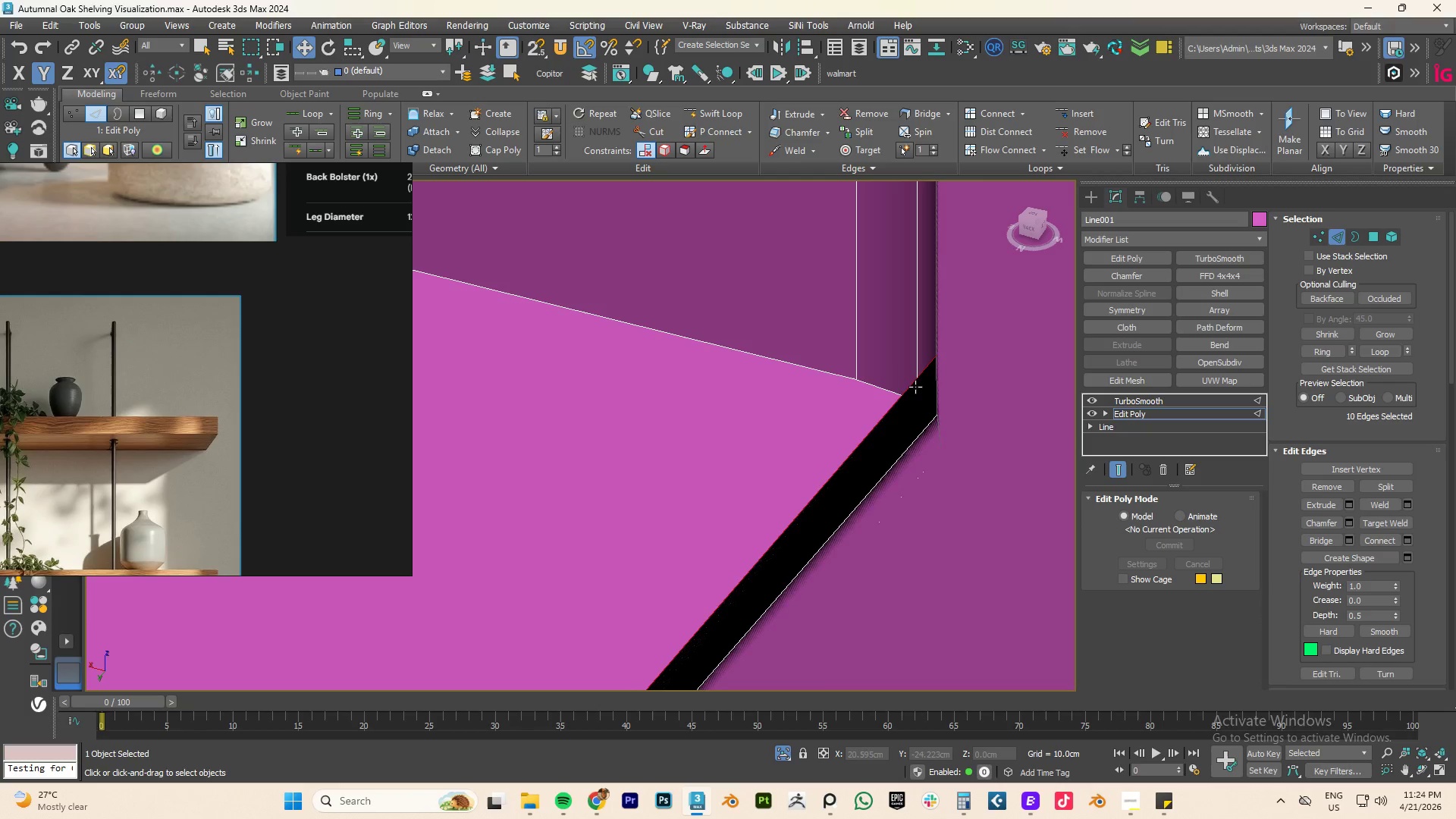 
double_click([915, 387])
 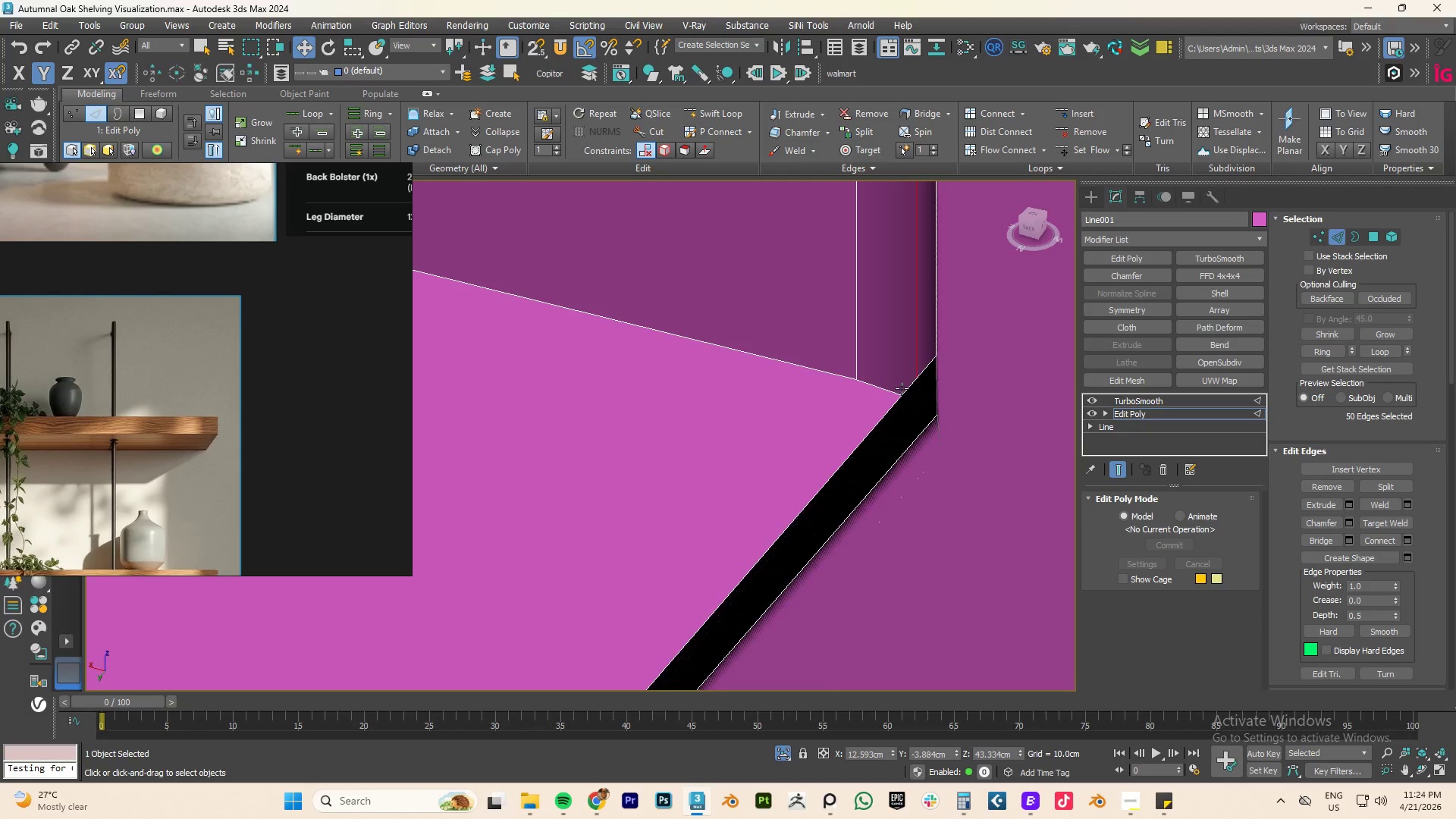 
double_click([902, 388])
 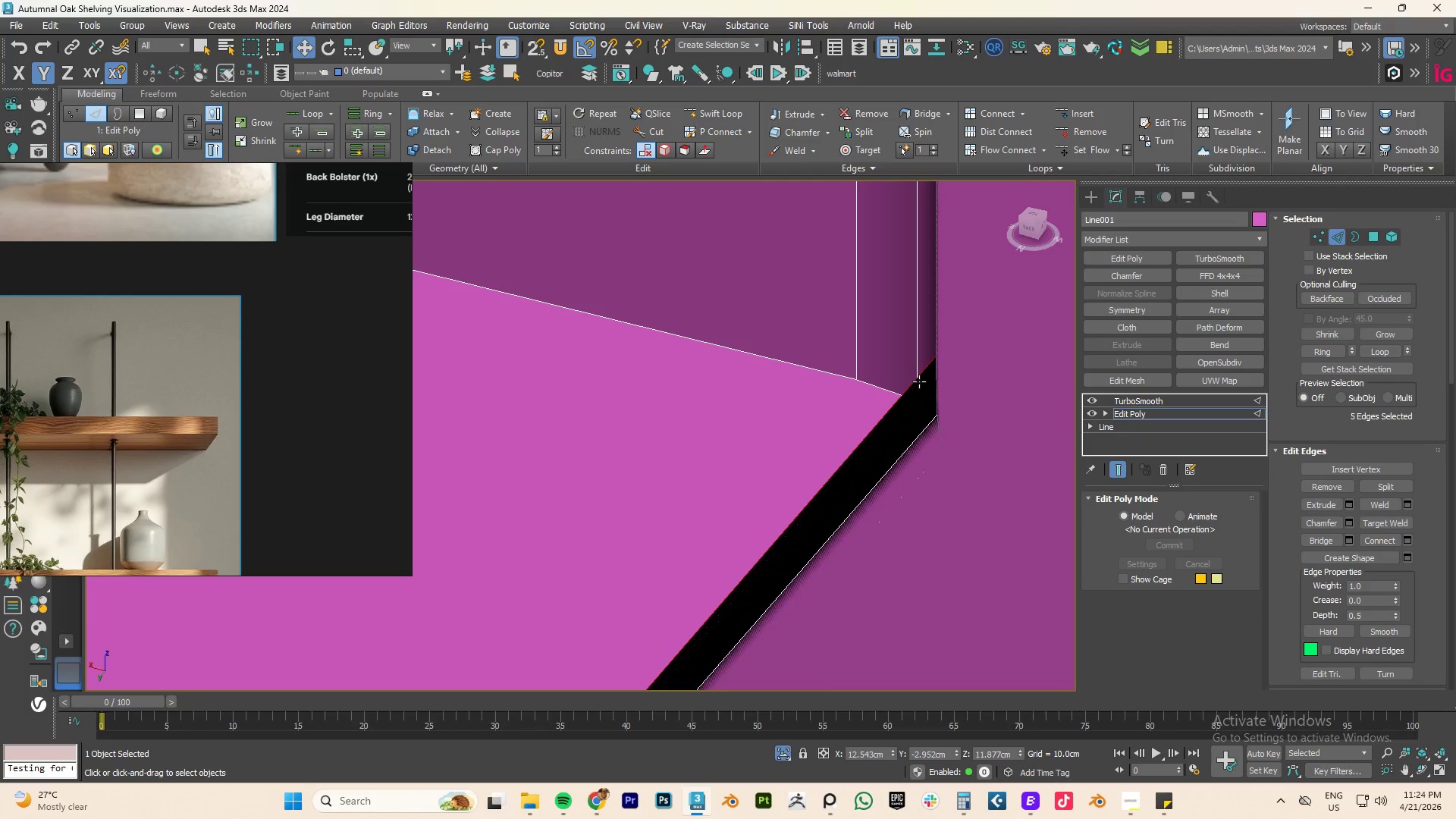 
key(Control+Backspace)
 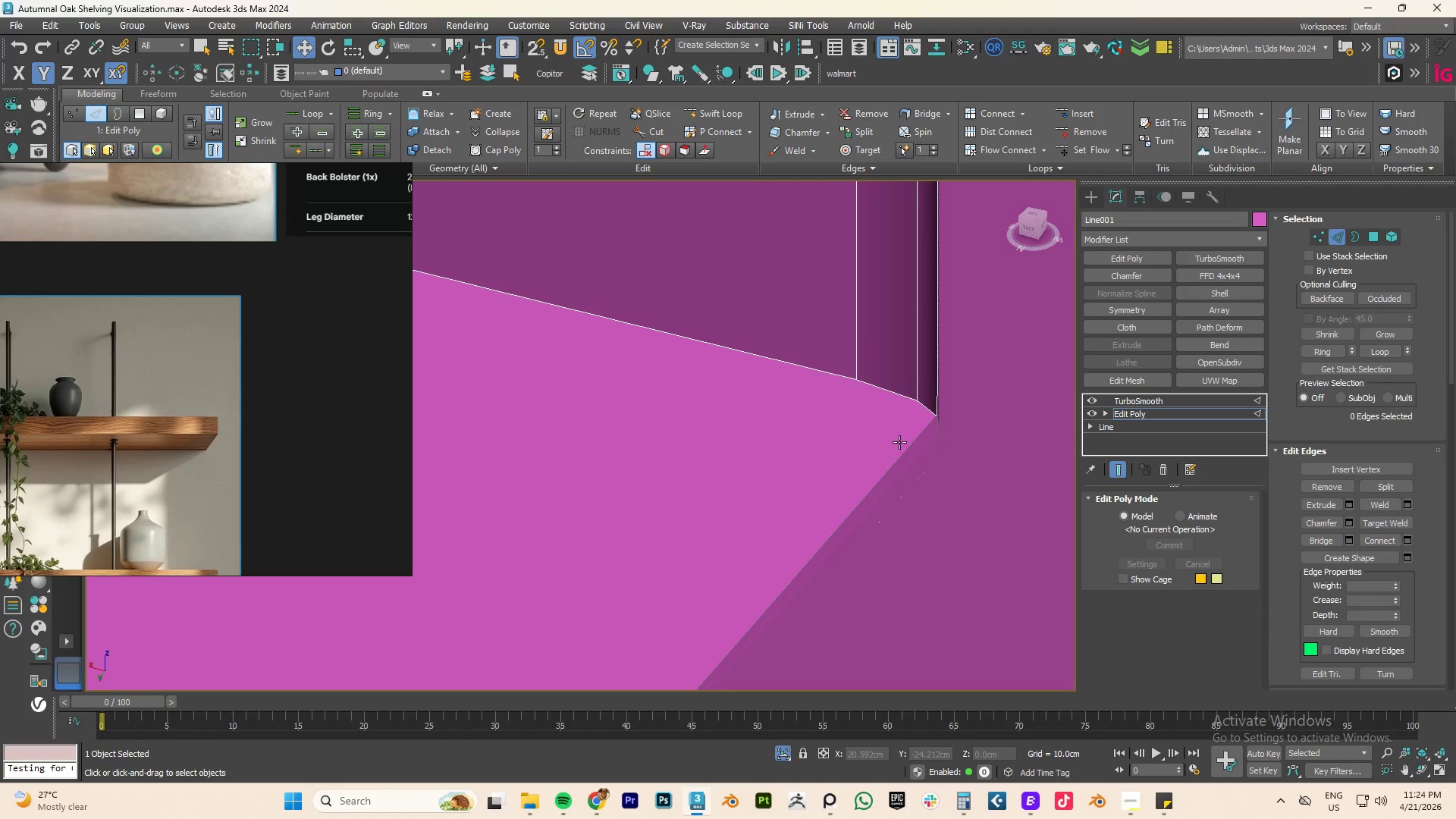 
double_click([912, 441])
 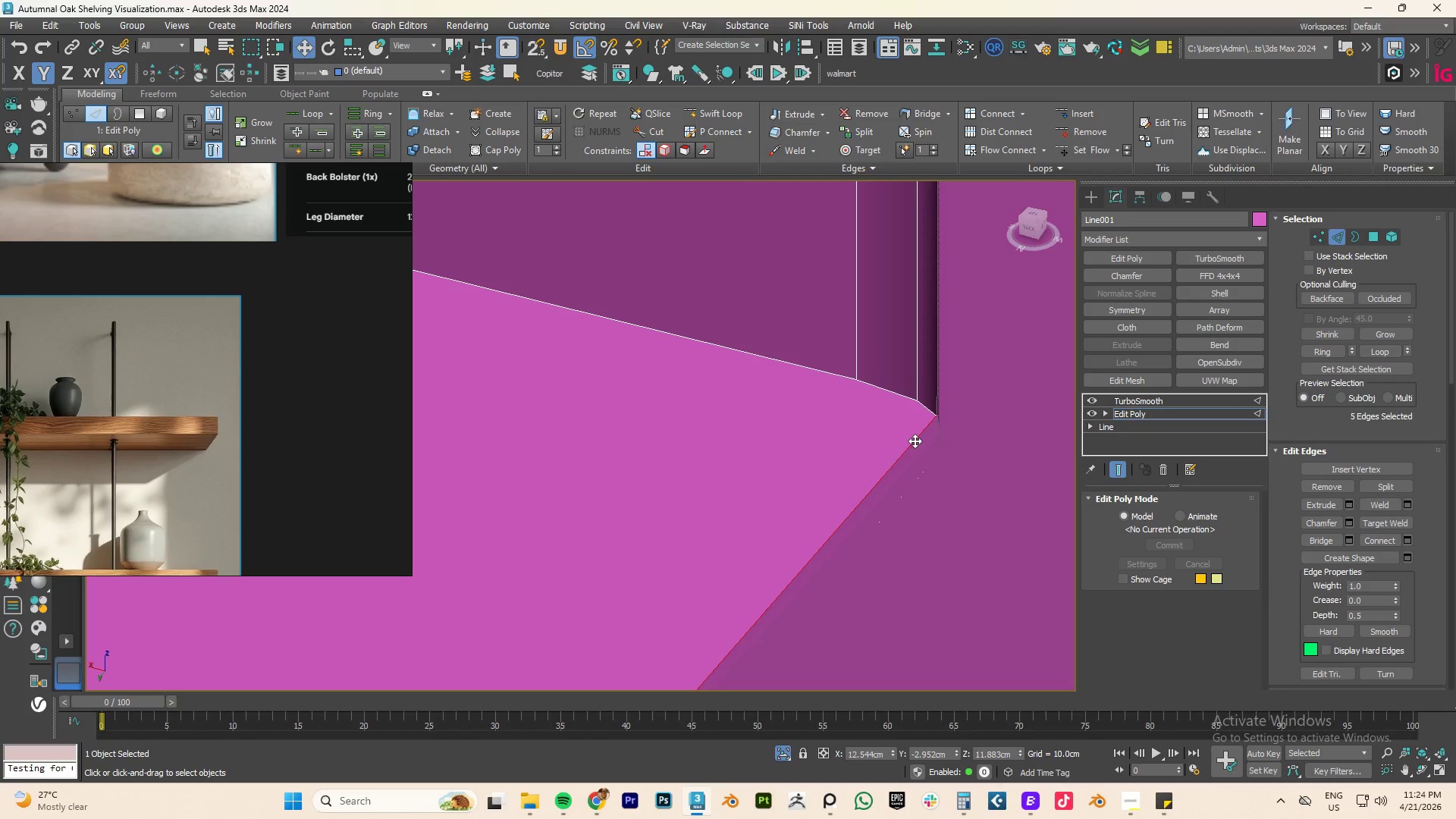 
key(Control+Backspace)
 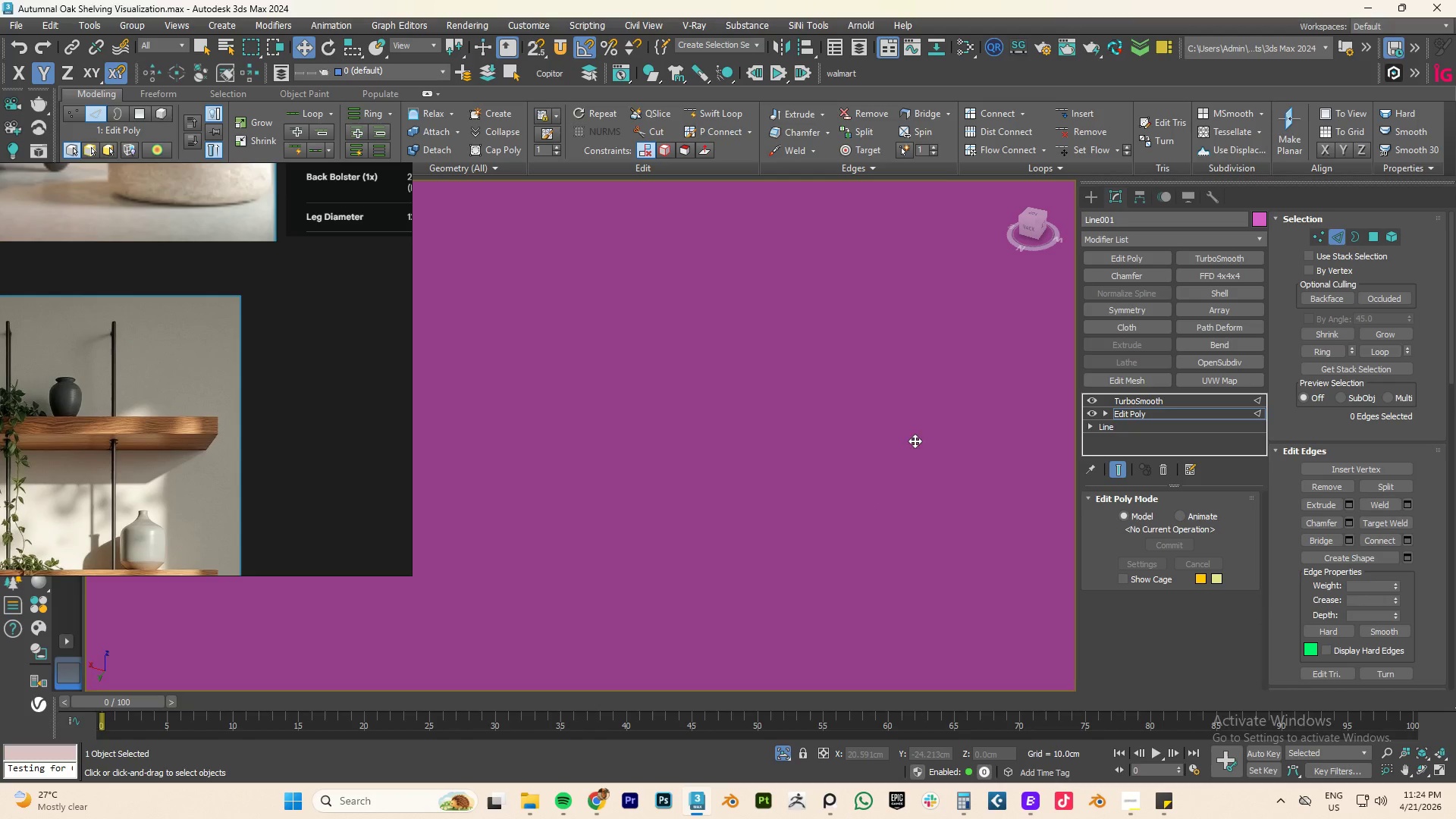 
hold_key(key=ControlLeft, duration=2.34)
 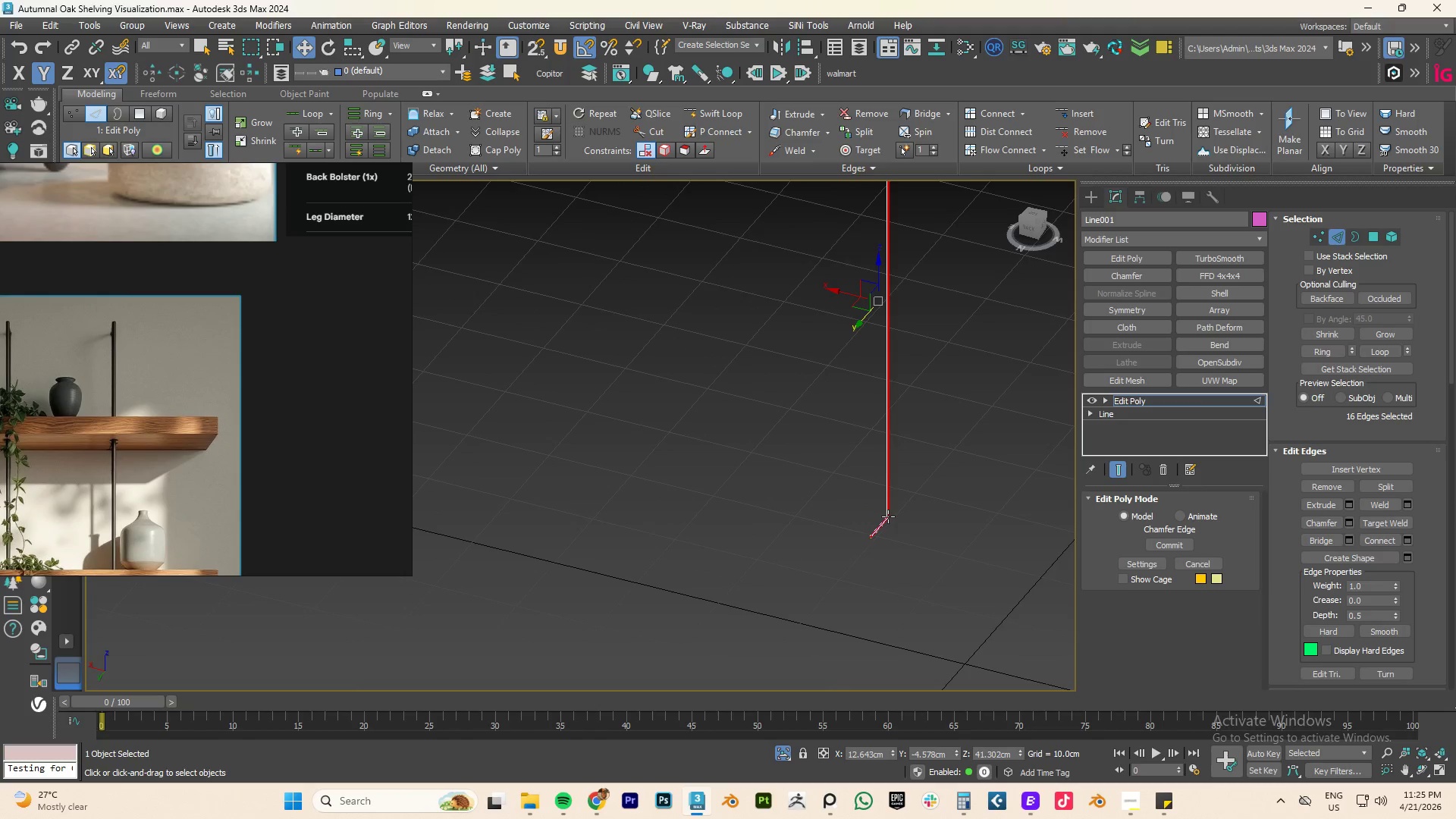 
hold_key(key=Z, duration=1.5)
 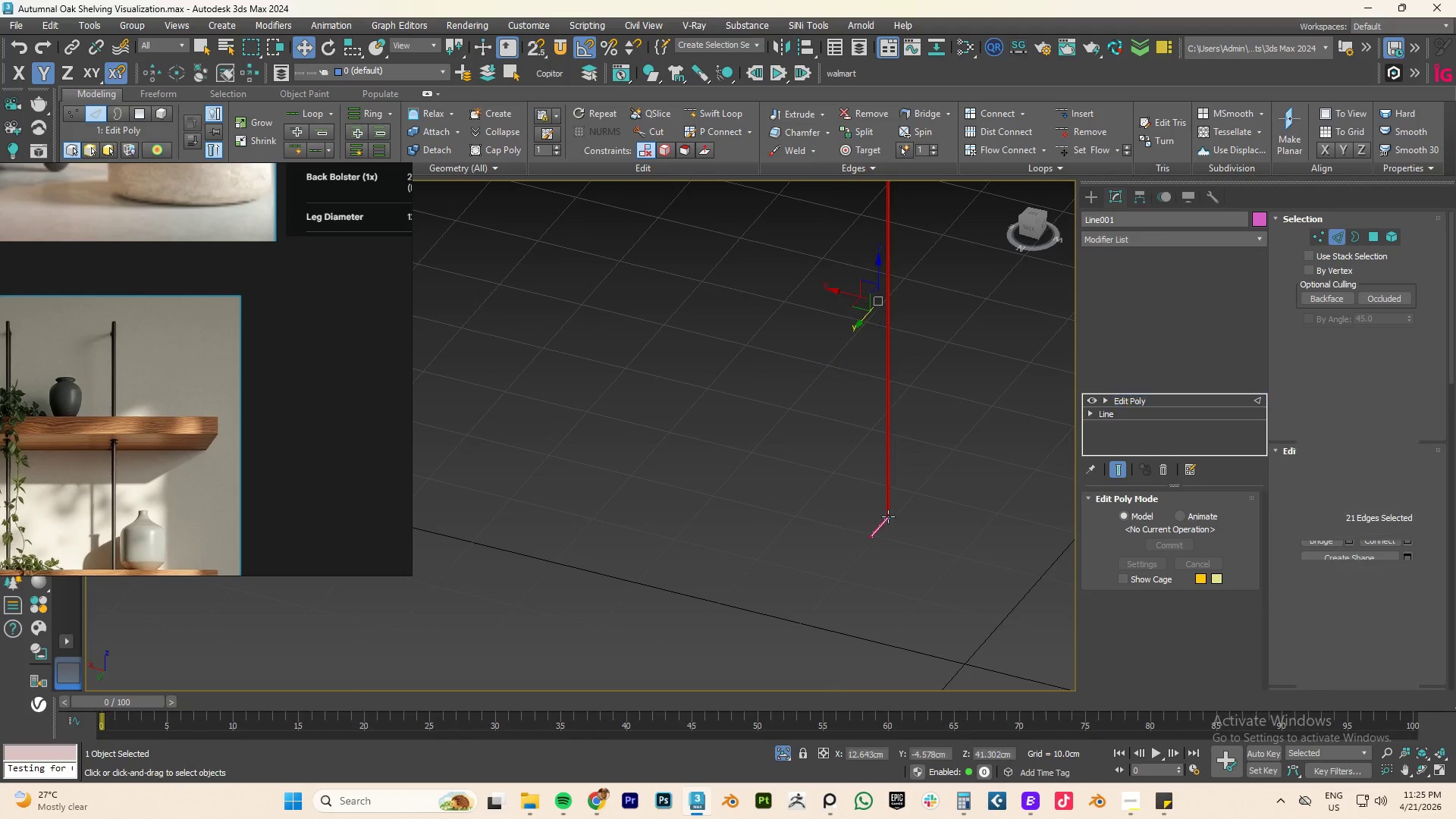 
scroll: coordinate [888, 516], scroll_direction: down, amount: 20.0
 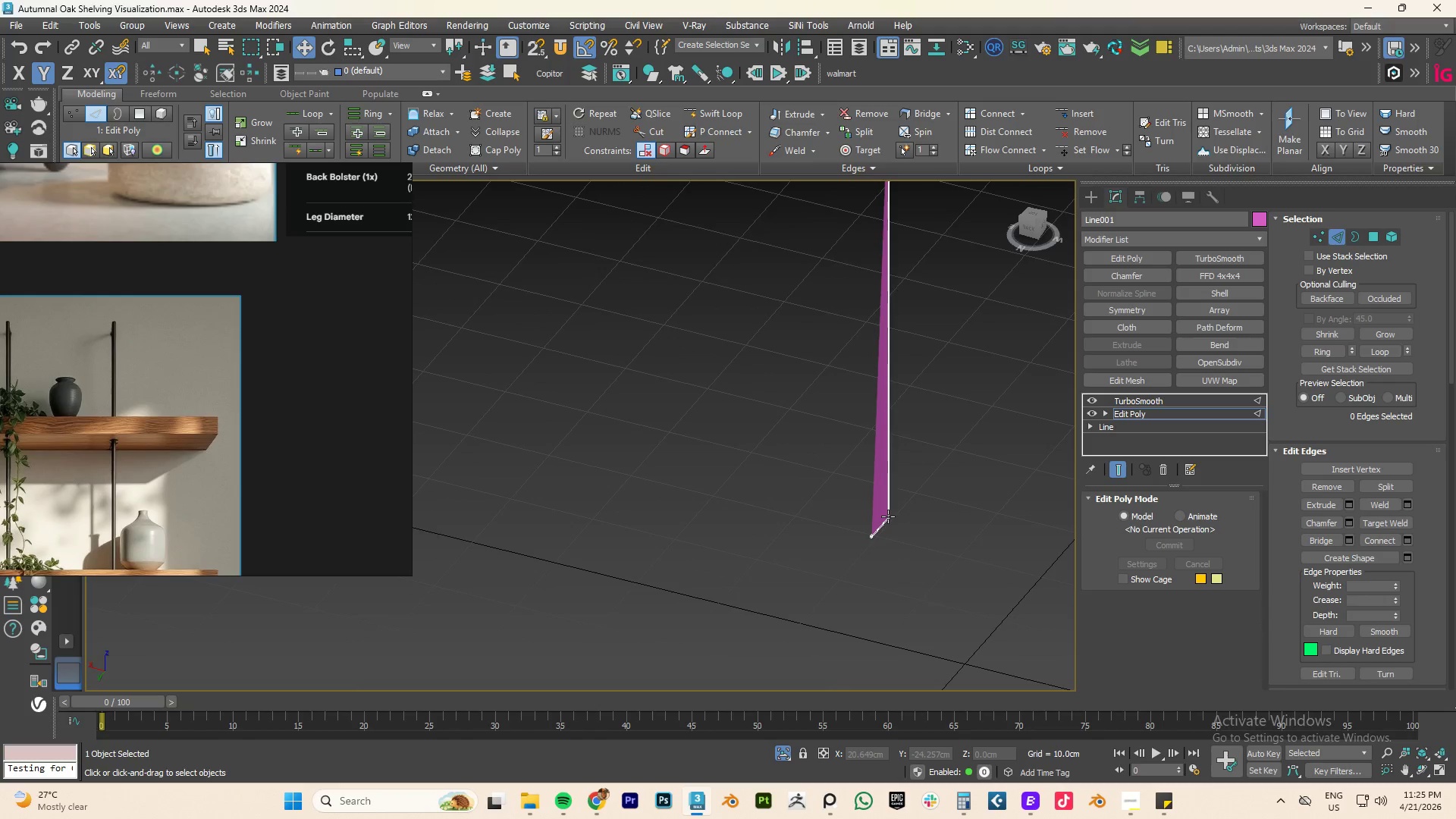 
hold_key(key=Z, duration=0.66)
 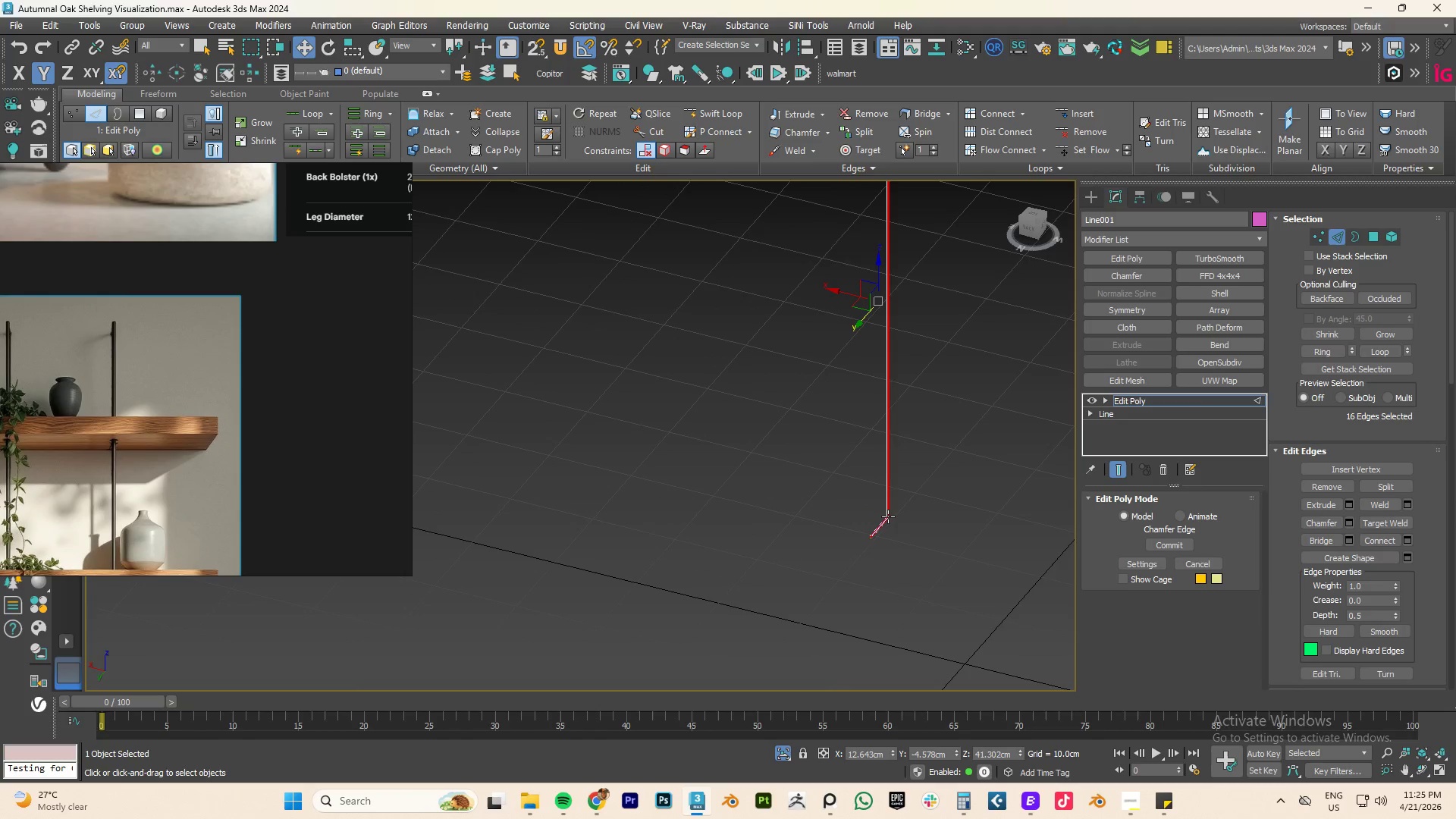 
hold_key(key=Z, duration=1.5)
 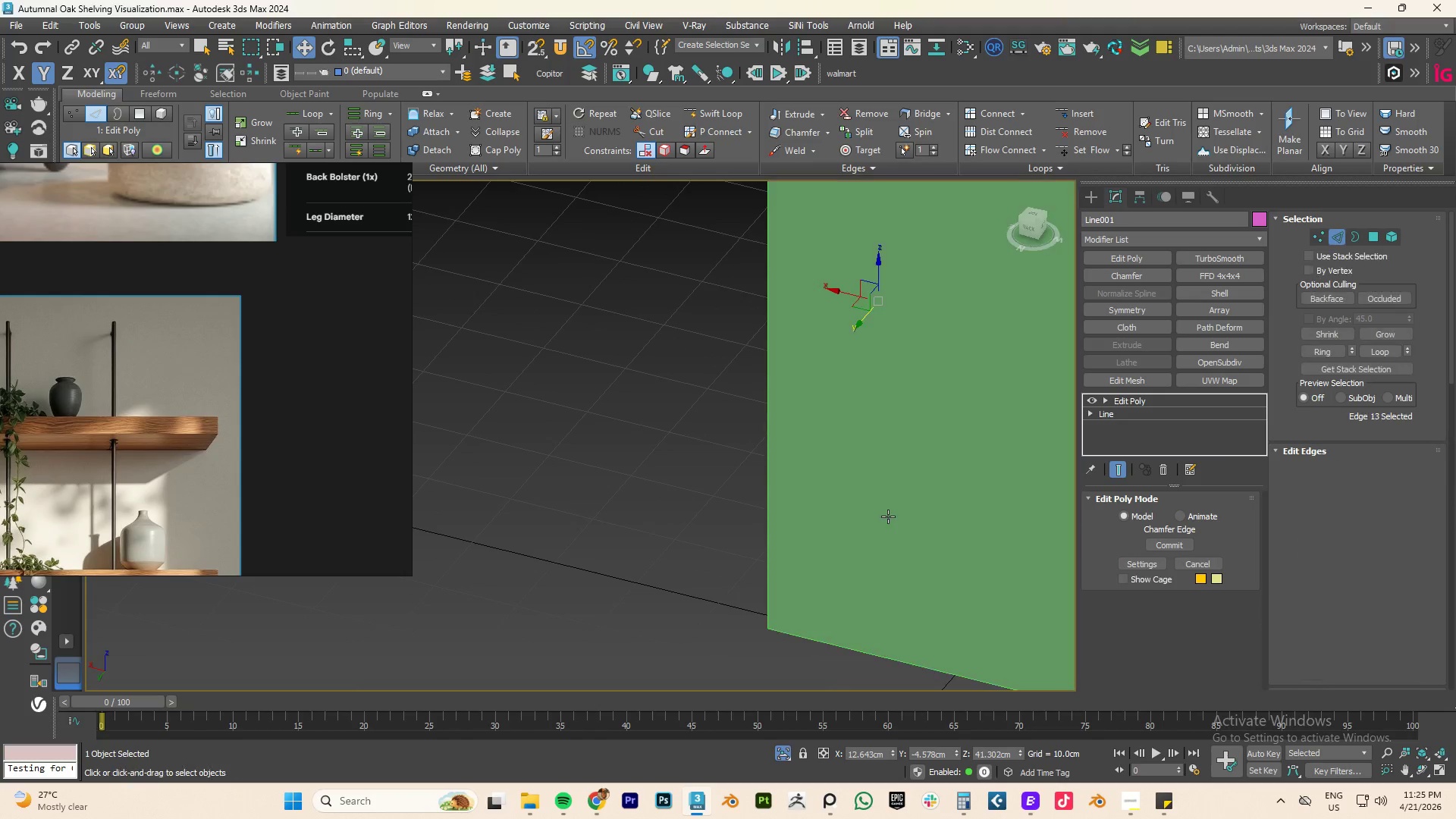 
hold_key(key=ControlLeft, duration=1.48)
 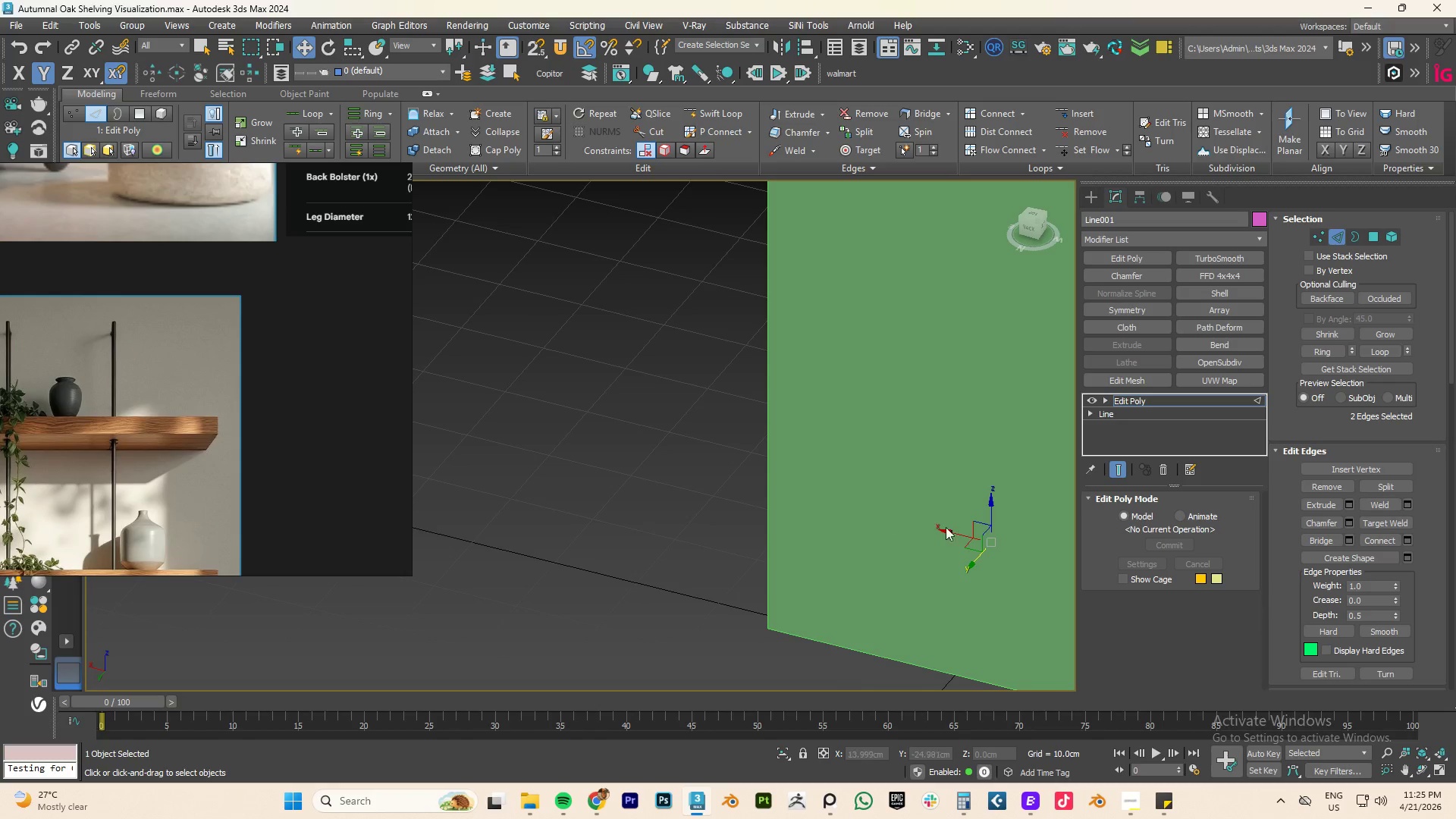 
hold_key(key=Z, duration=0.75)
 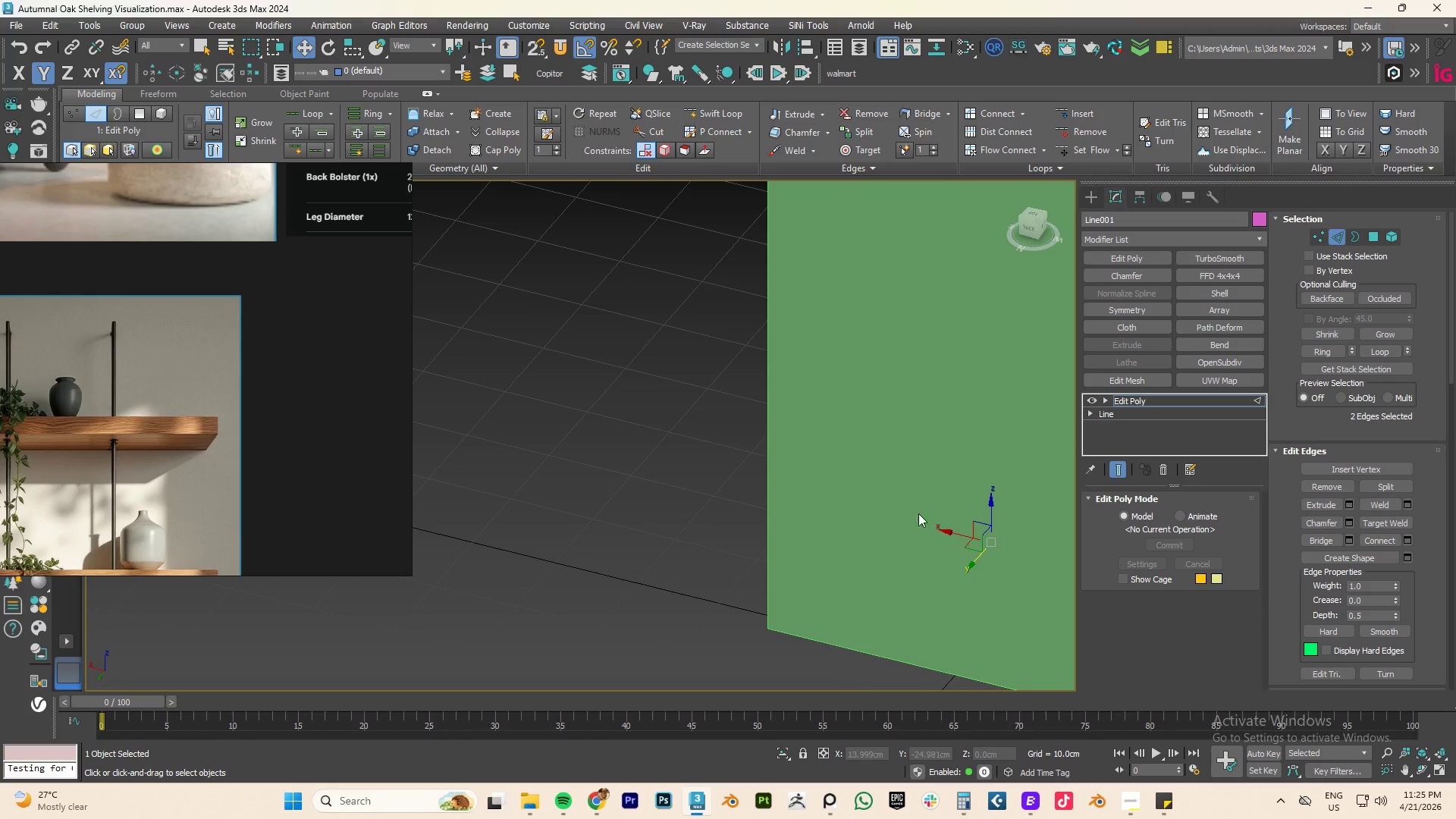 
hold_key(key=AltLeft, duration=1.08)
 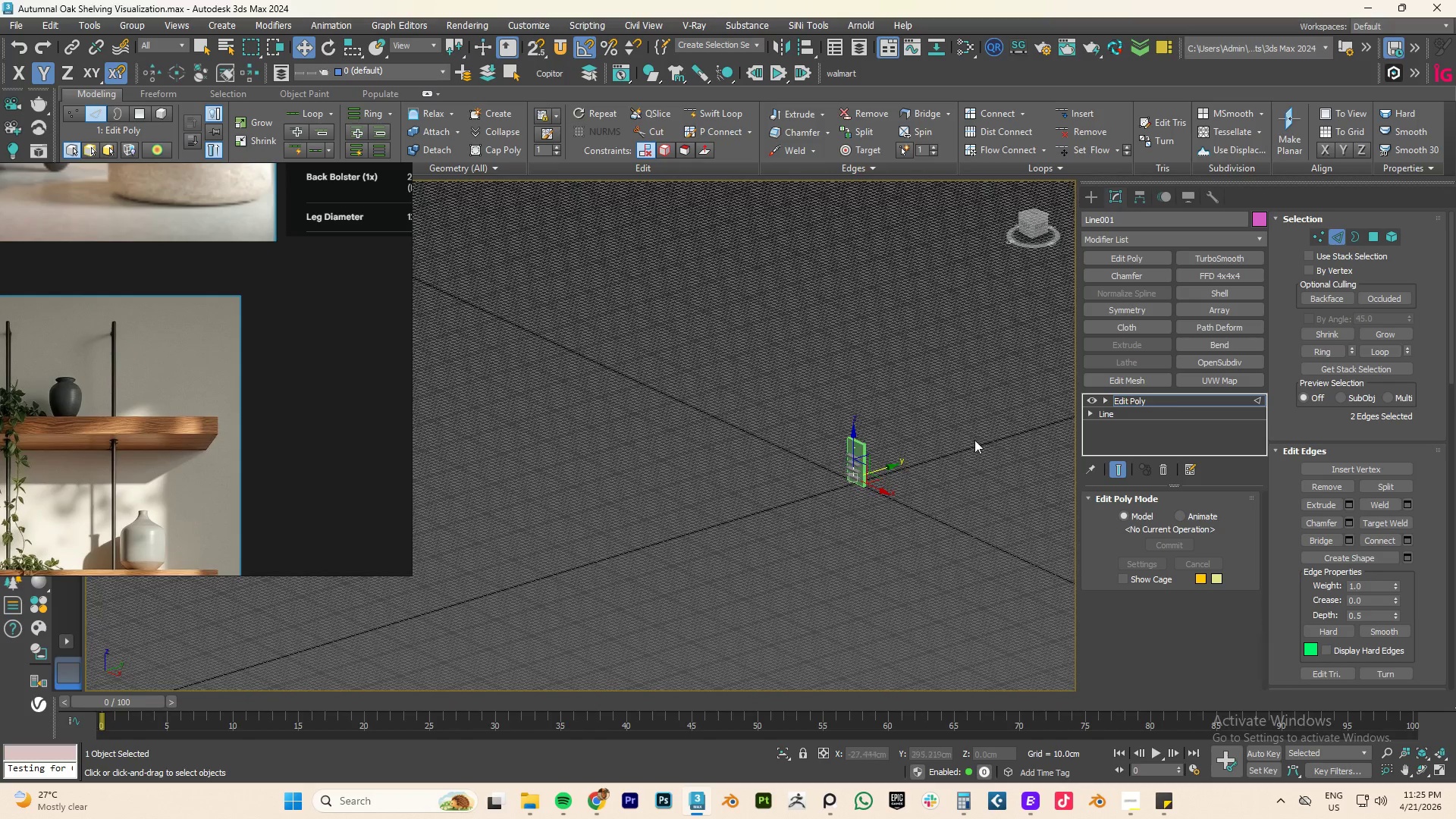 
scroll: coordinate [830, 472], scroll_direction: down, amount: 8.0
 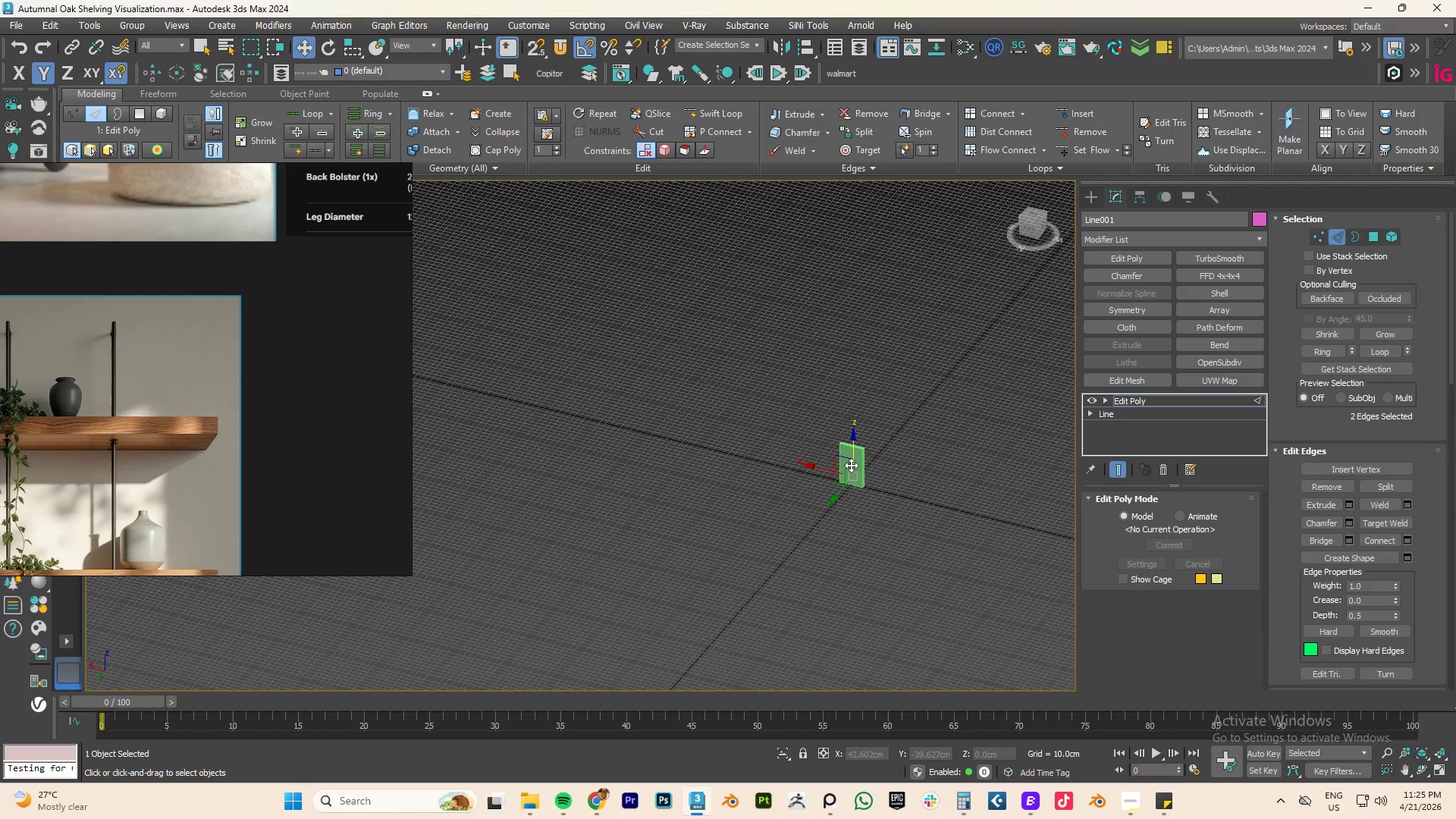 
scroll: coordinate [767, 371], scroll_direction: up, amount: 16.0
 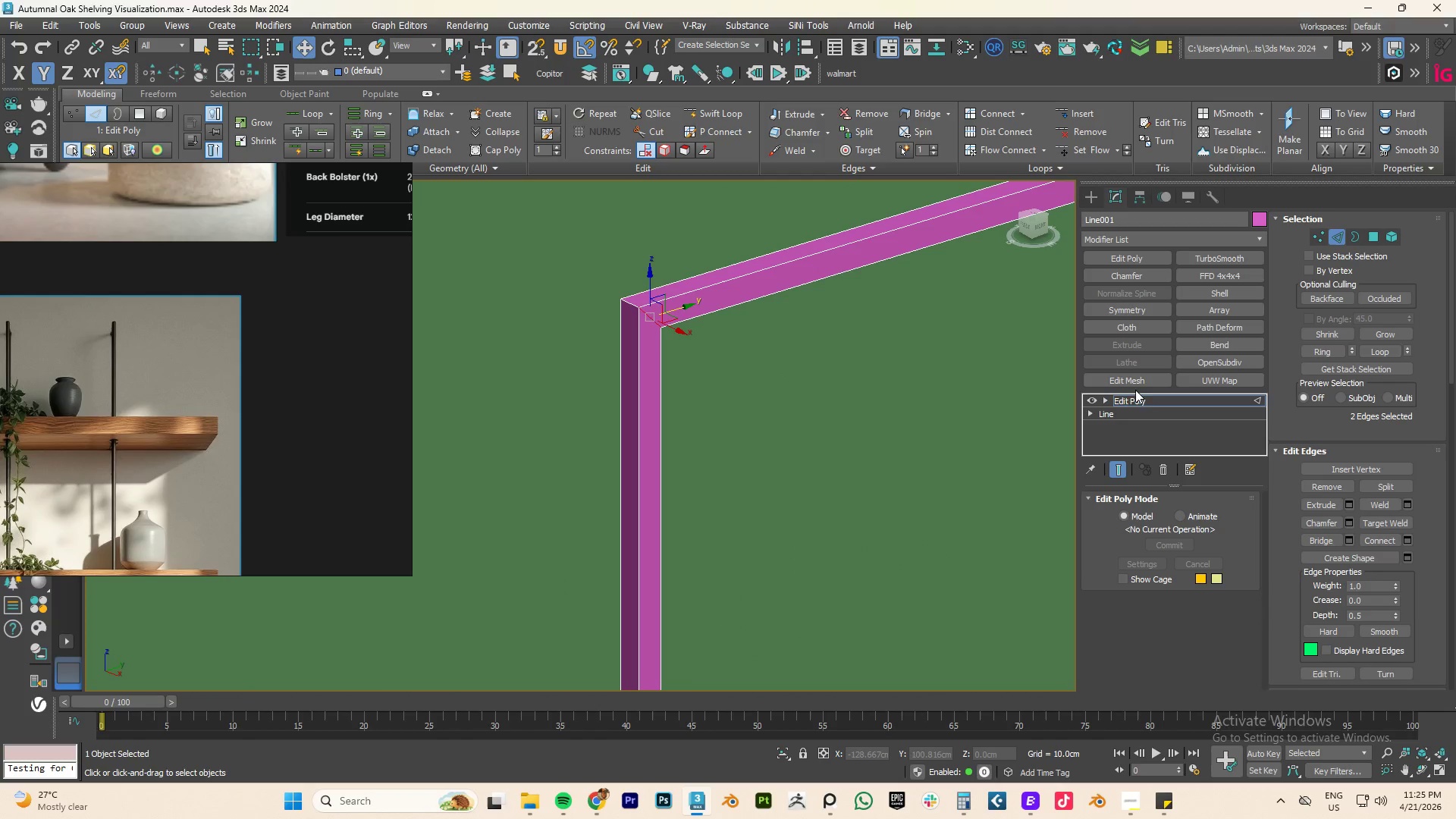 
left_click([1132, 400])
 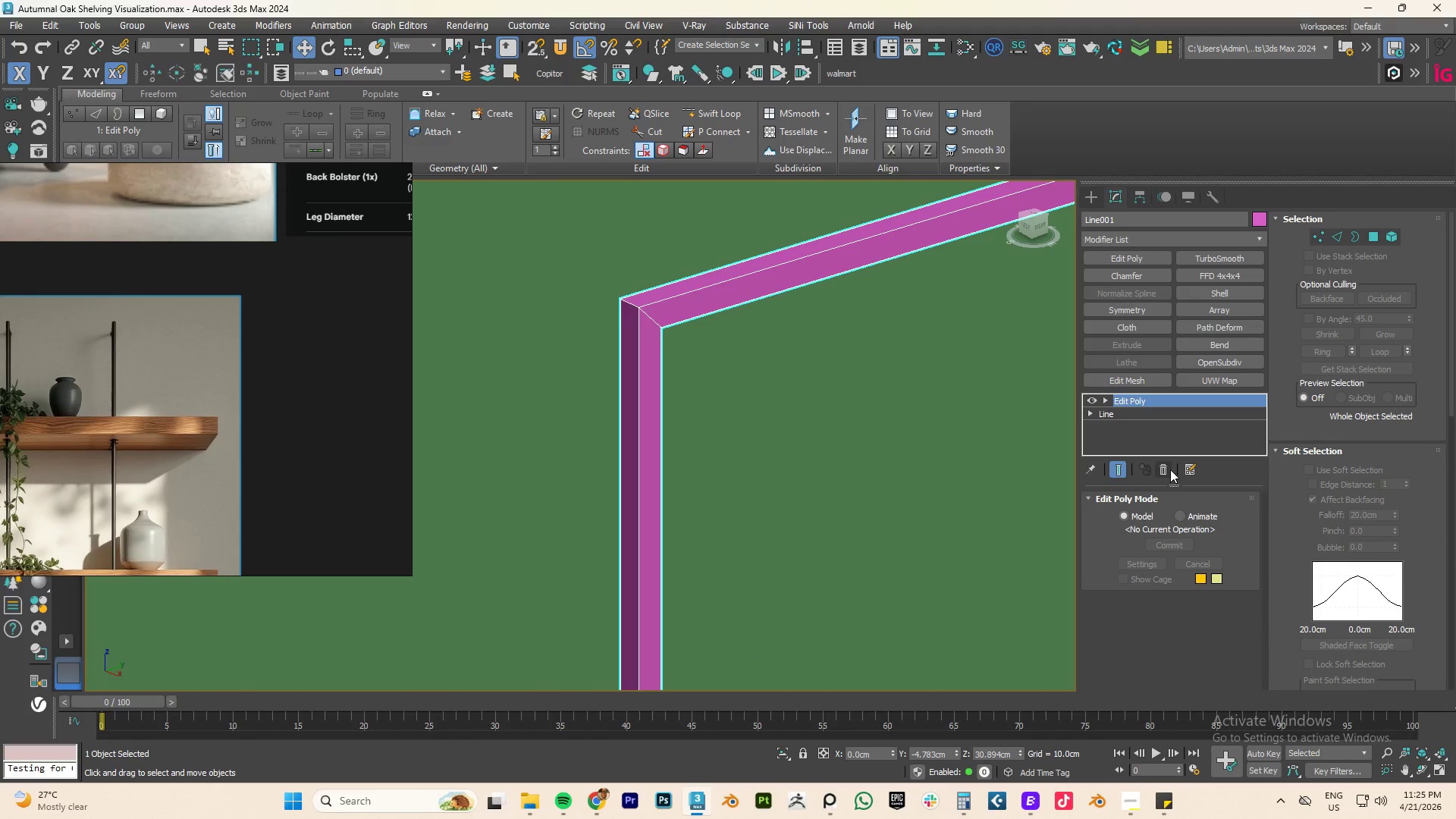 
left_click([1169, 466])
 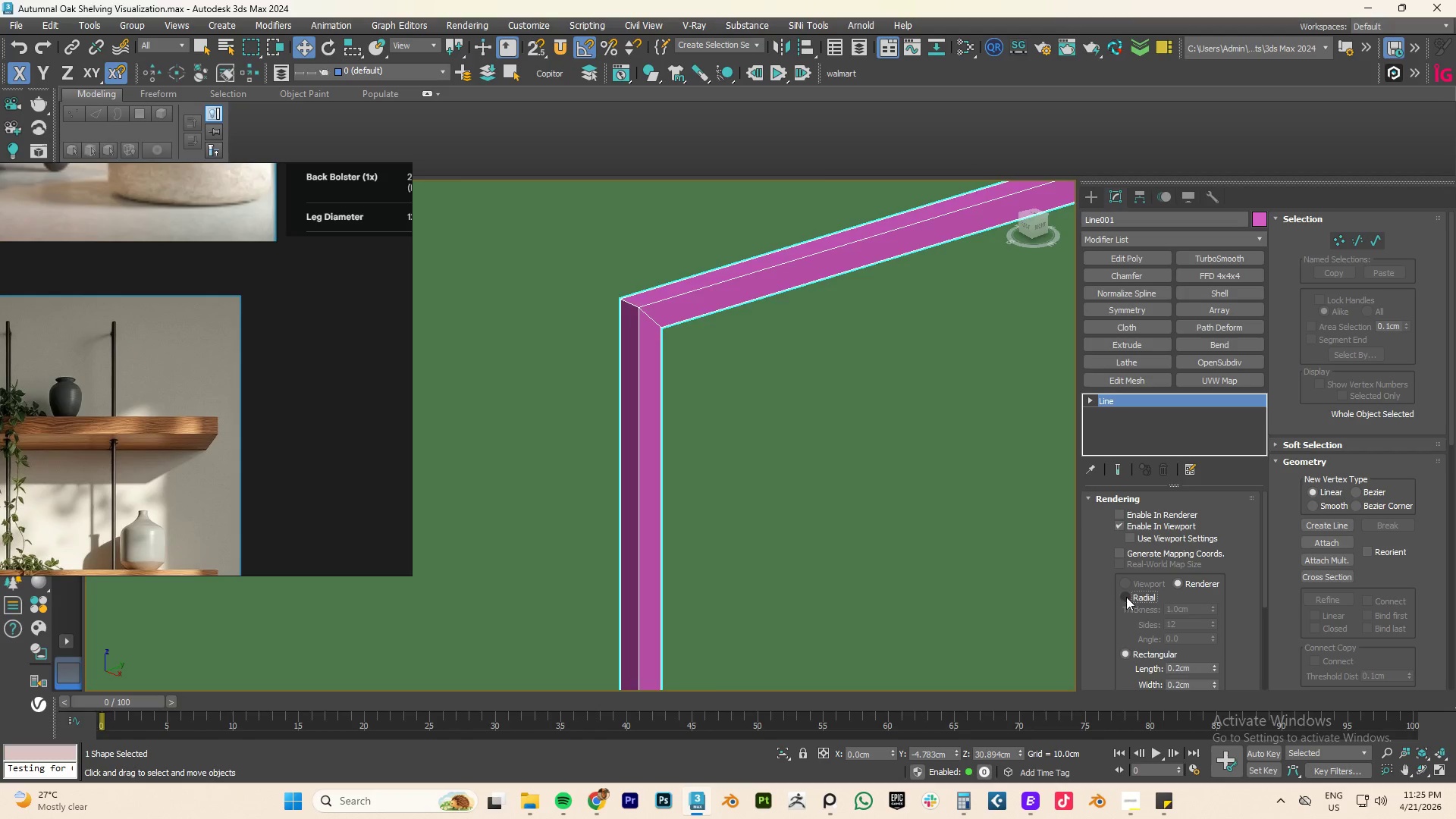 
scroll: coordinate [870, 495], scroll_direction: down, amount: 5.0
 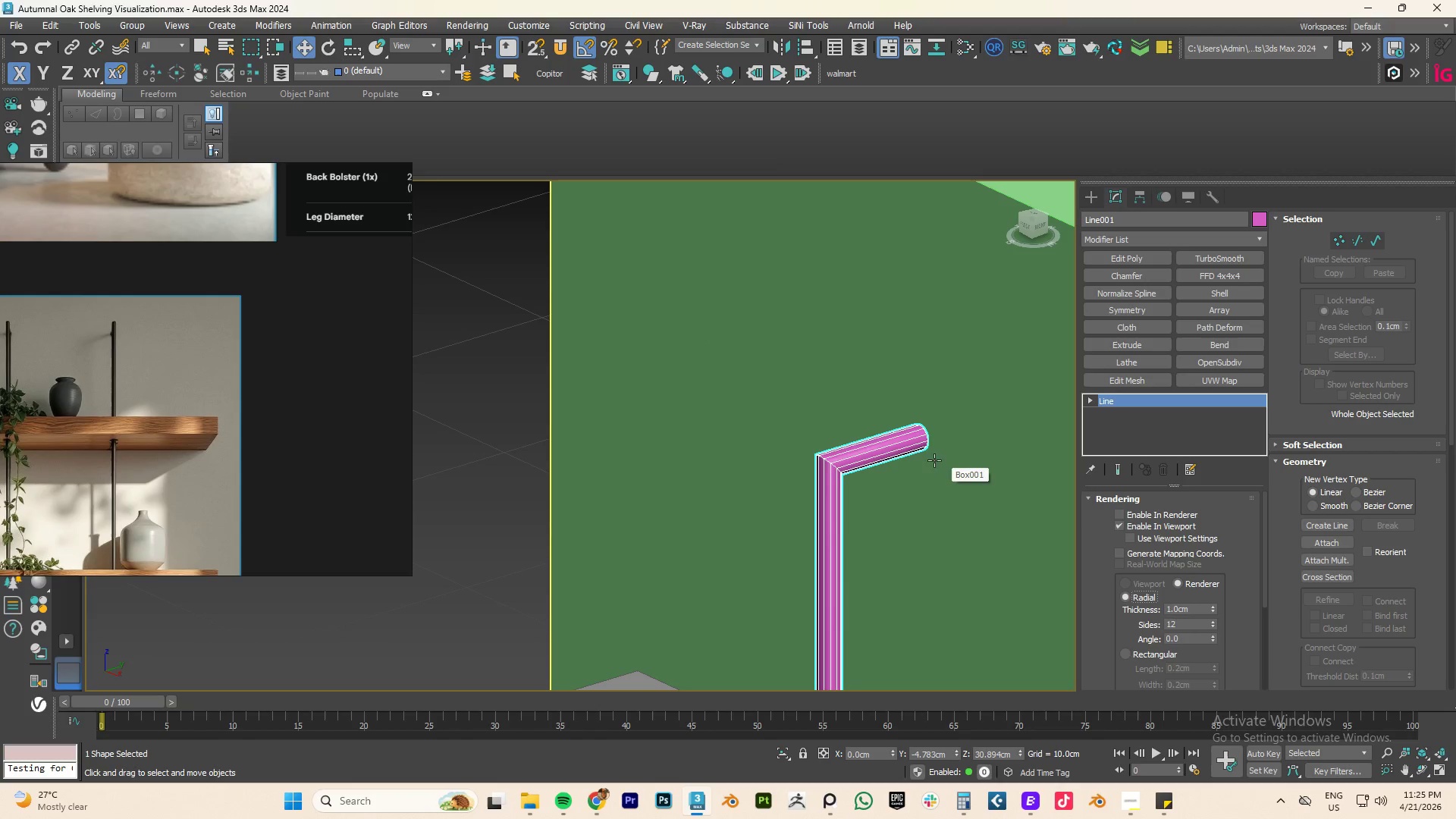 
key(Numpad1)
 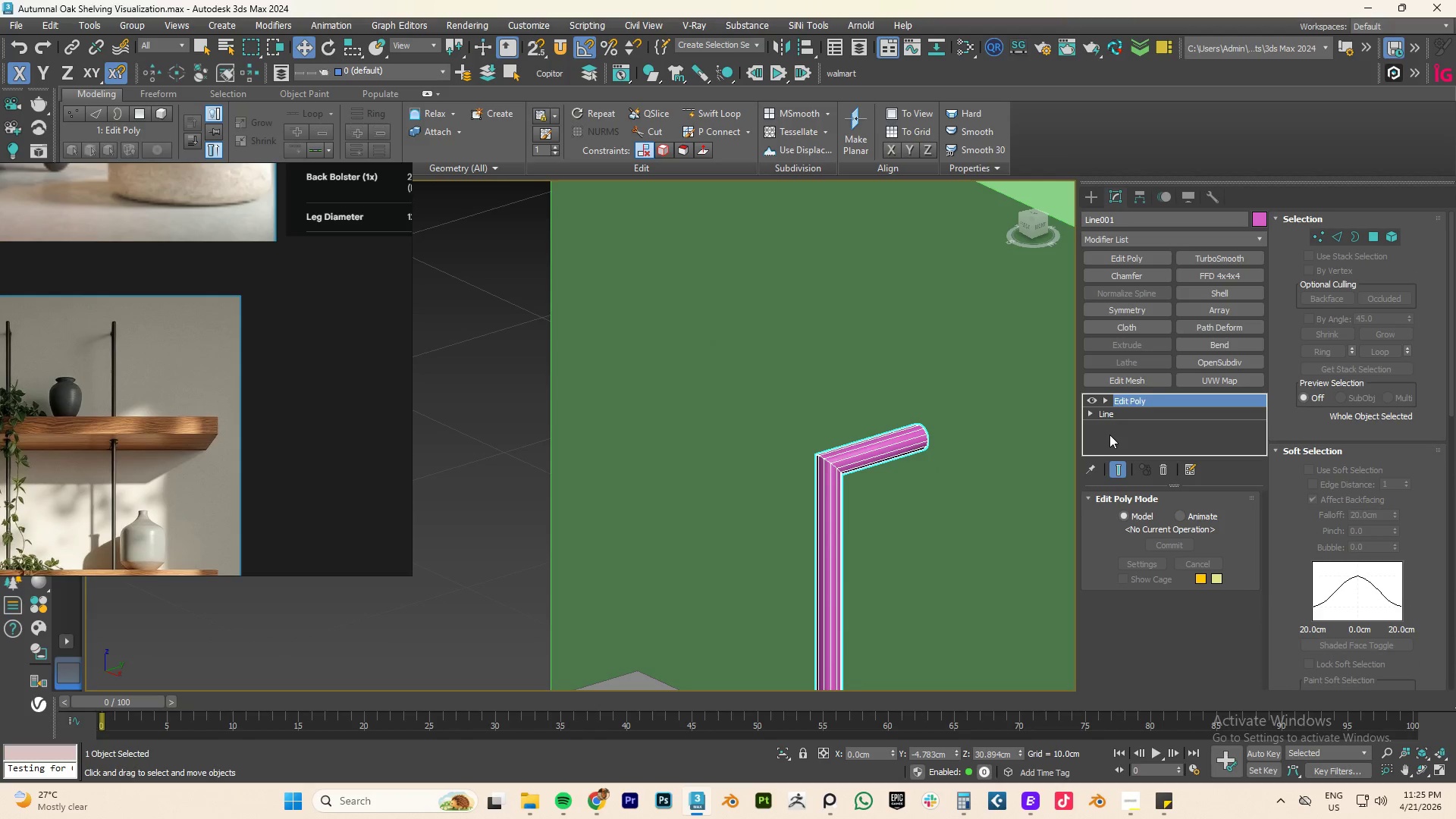 
key(1)
 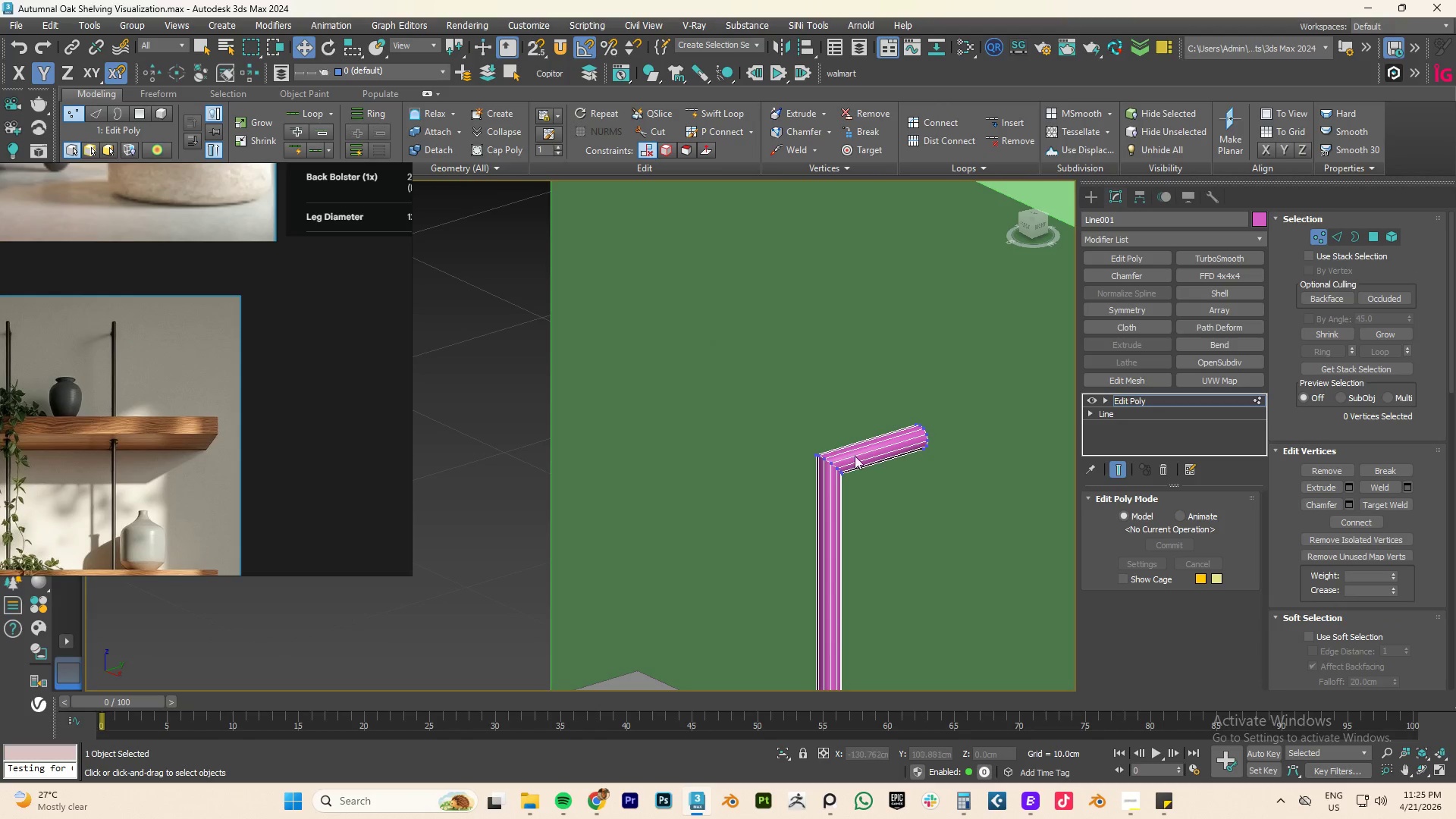 
scroll: coordinate [848, 457], scroll_direction: up, amount: 4.0
 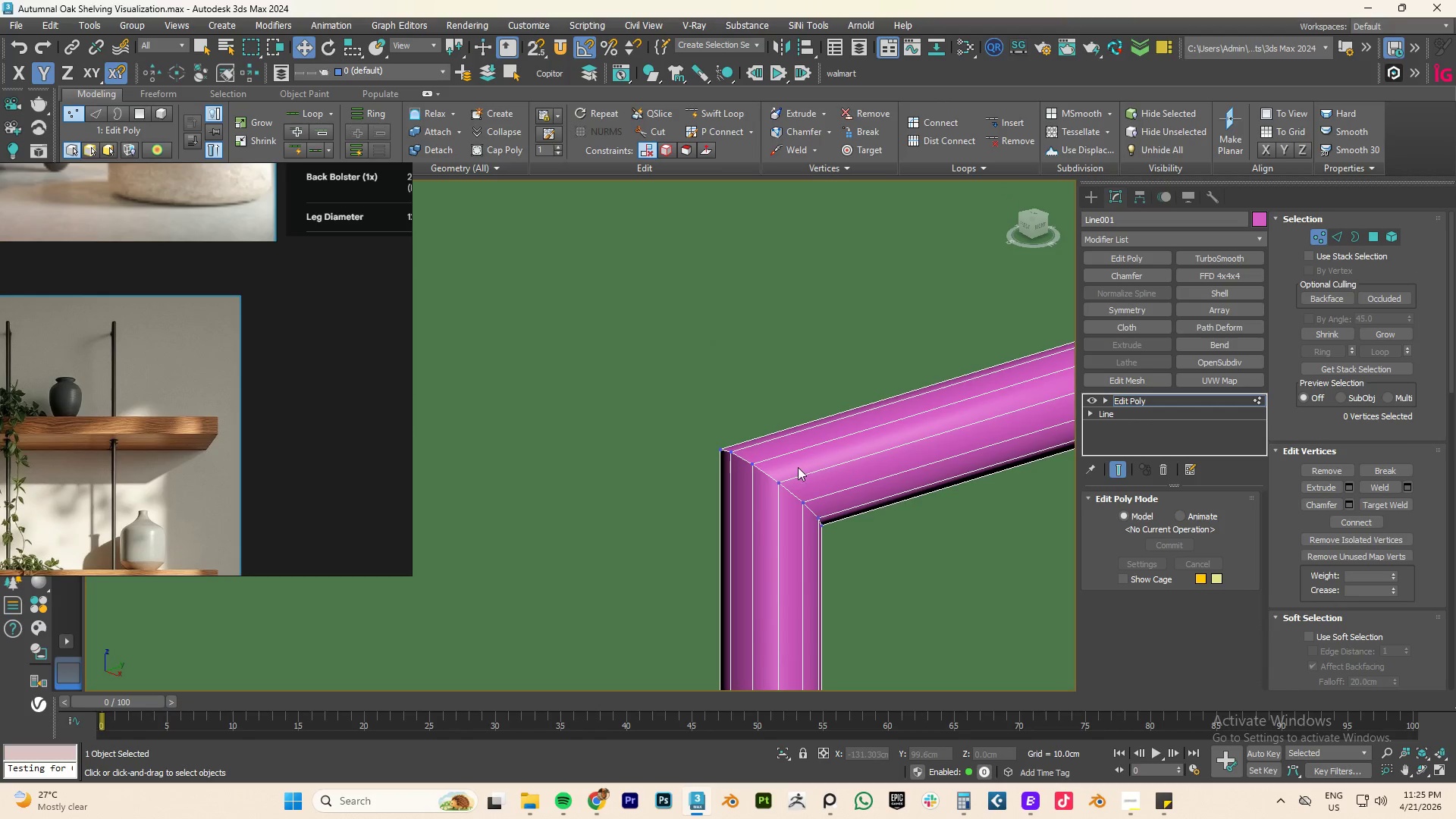 
key(2)
 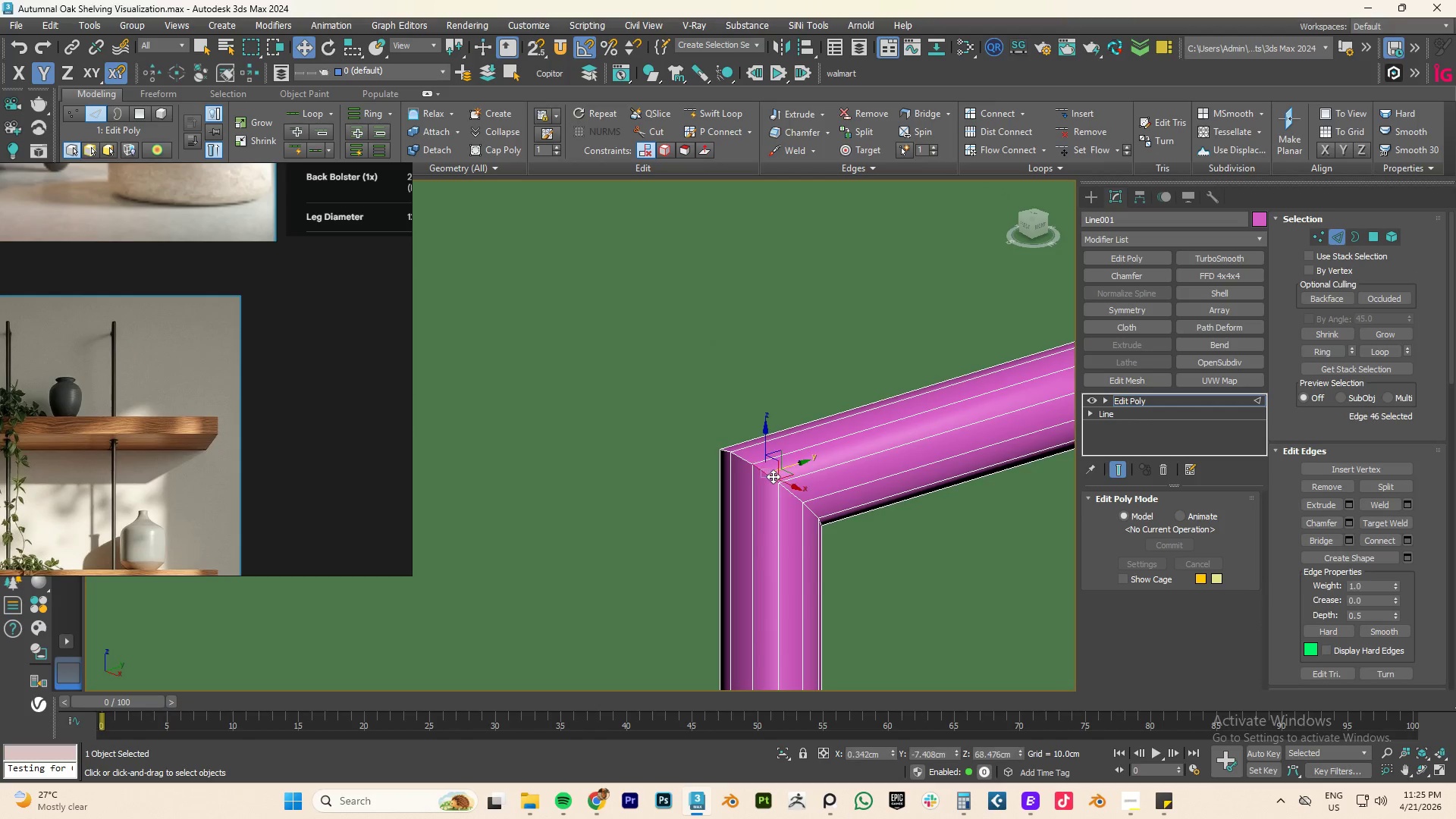 
double_click([773, 476])
 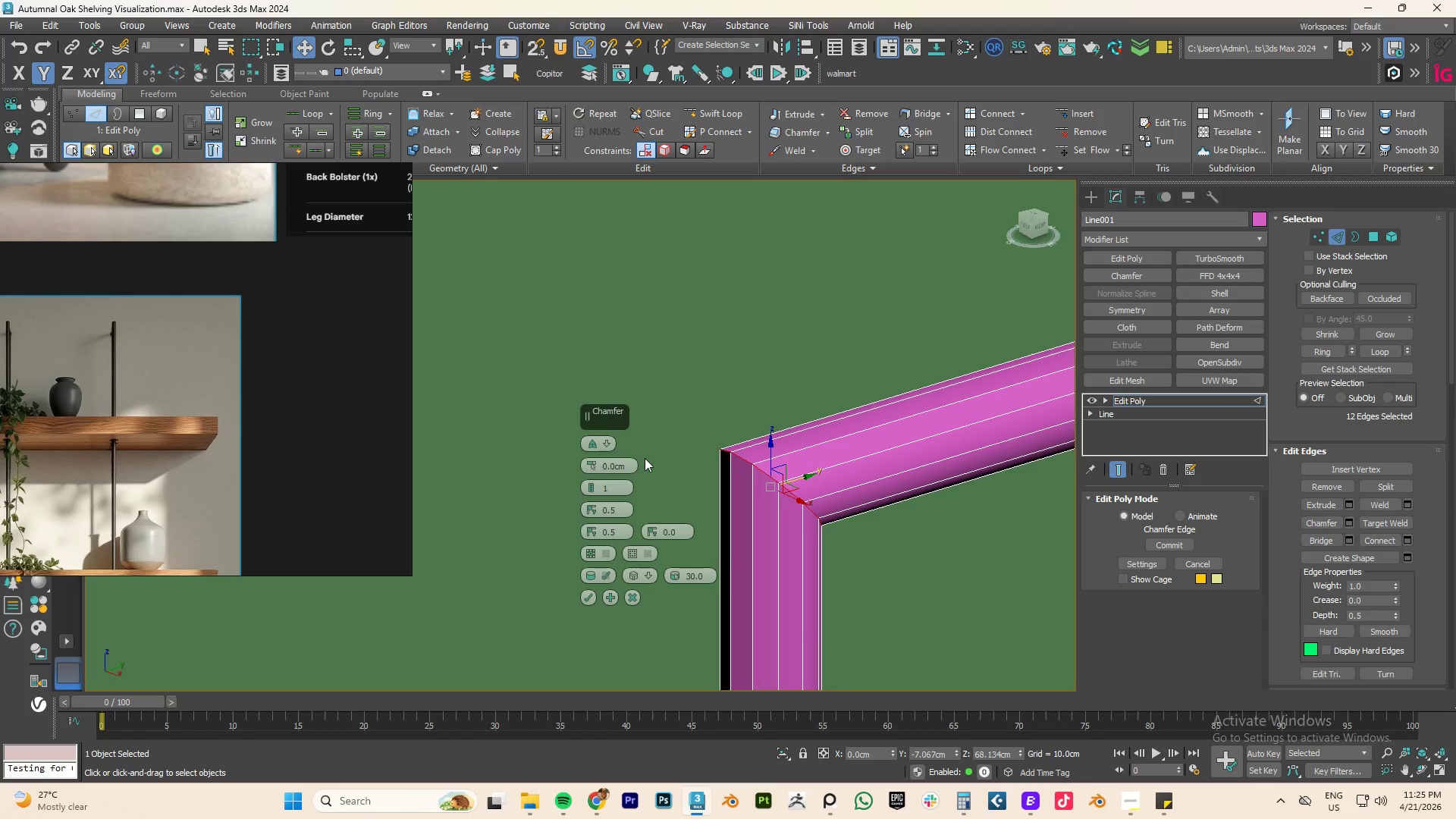 
left_click_drag(start_coordinate=[591, 466], to_coordinate=[616, 328])
 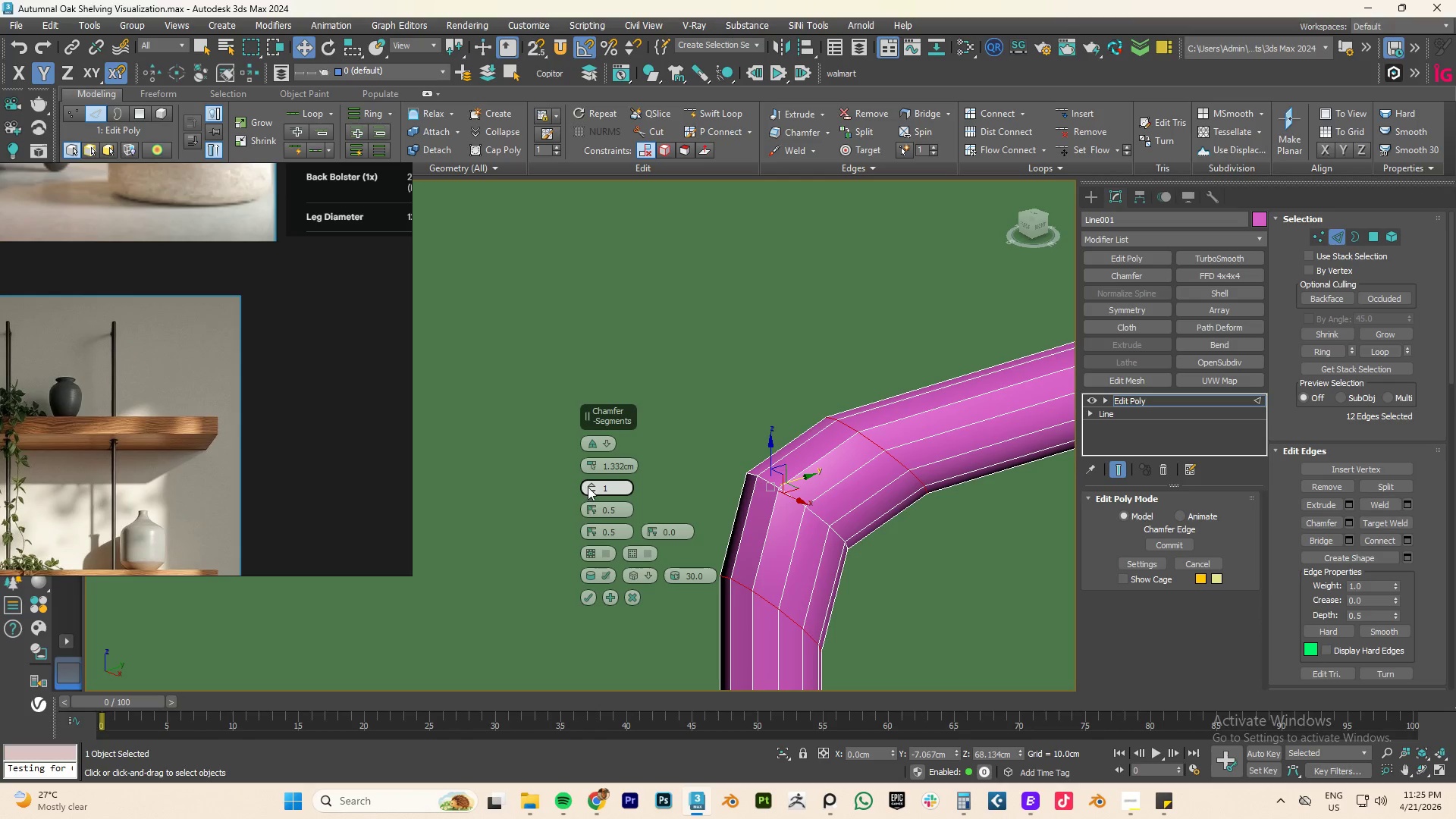 
left_click([588, 483])
 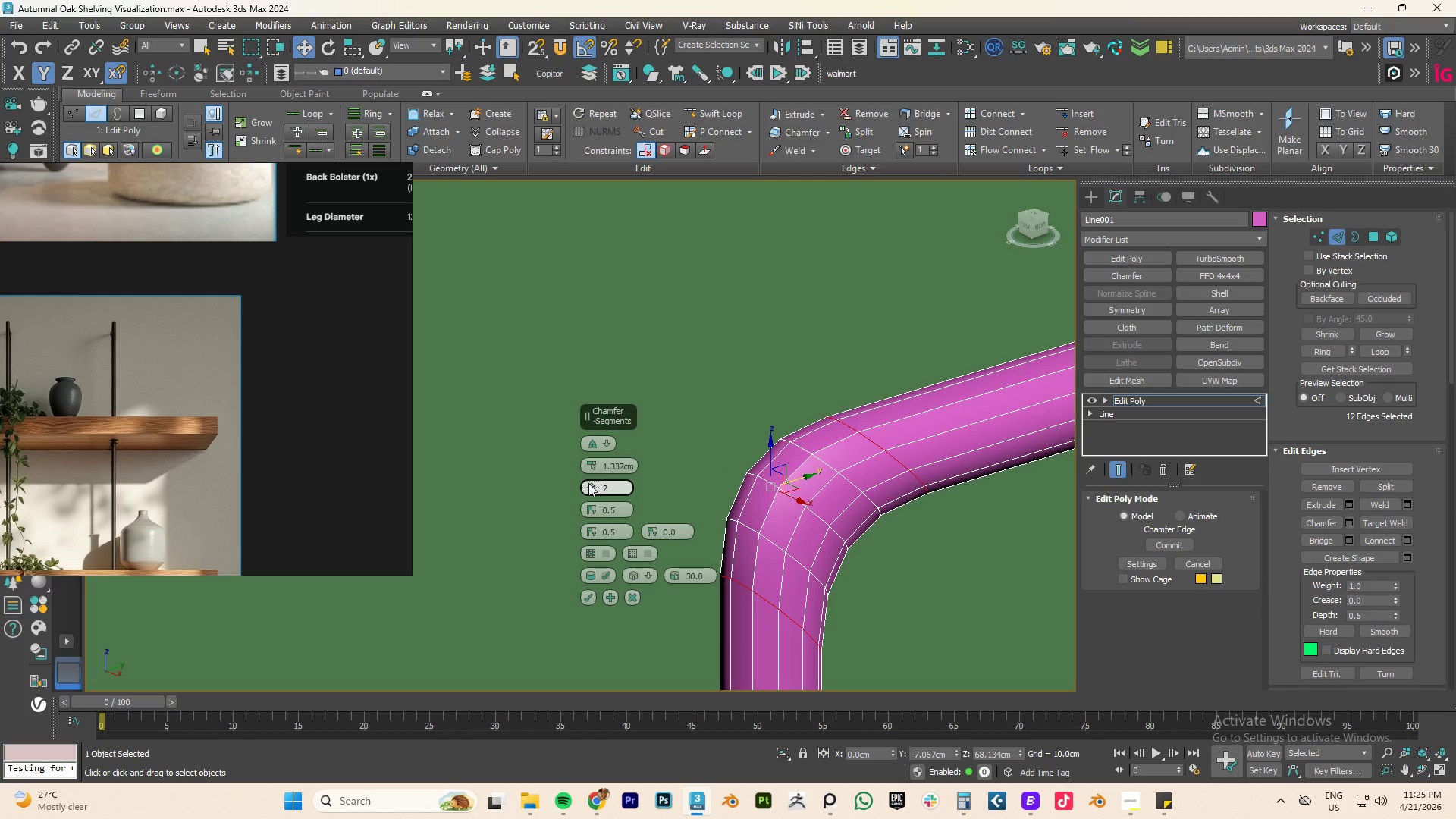 
scroll: coordinate [708, 385], scroll_direction: down, amount: 8.0
 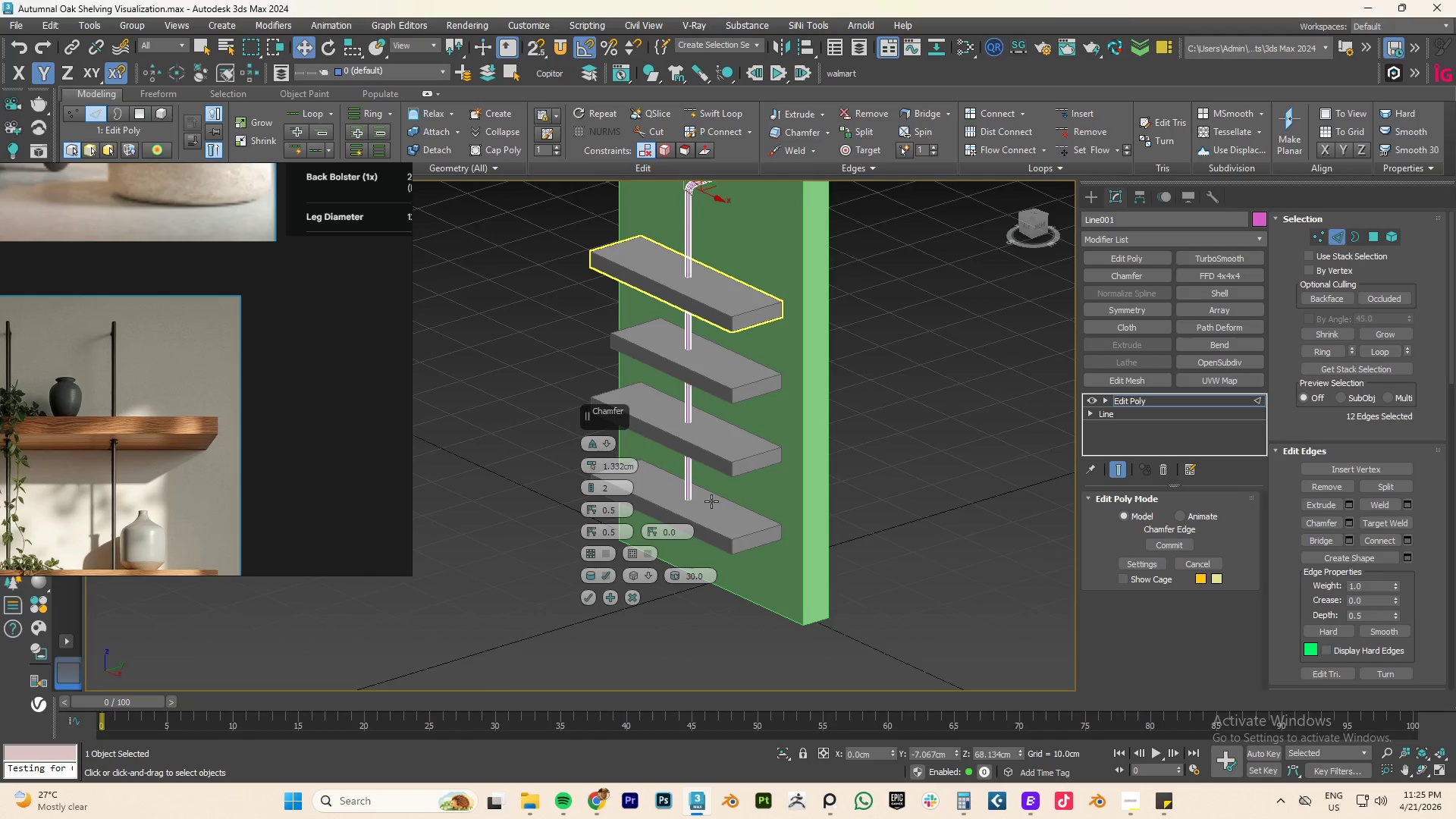 
scroll: coordinate [708, 492], scroll_direction: up, amount: 2.0
 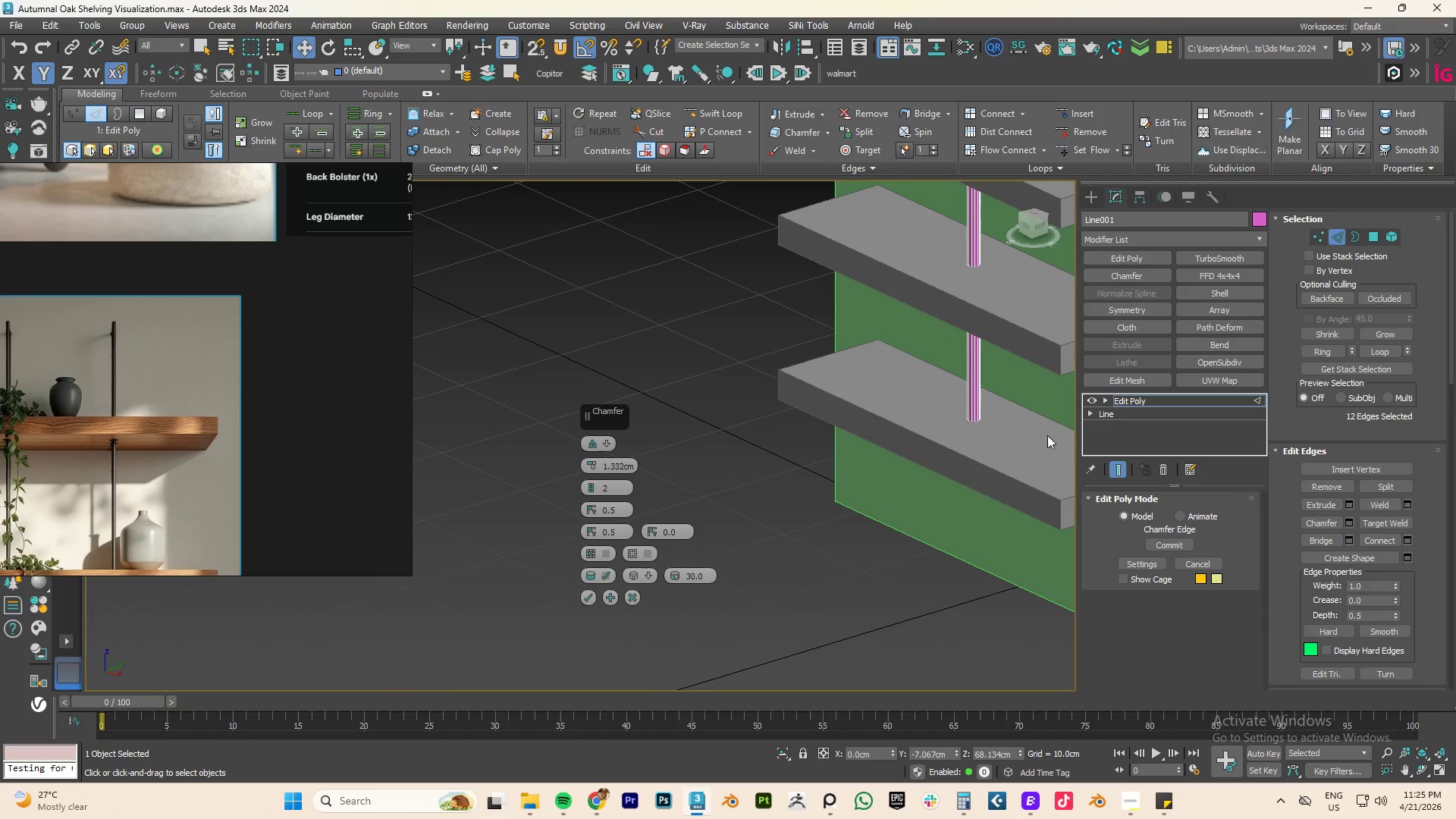 
hold_key(key=AltLeft, duration=0.55)
 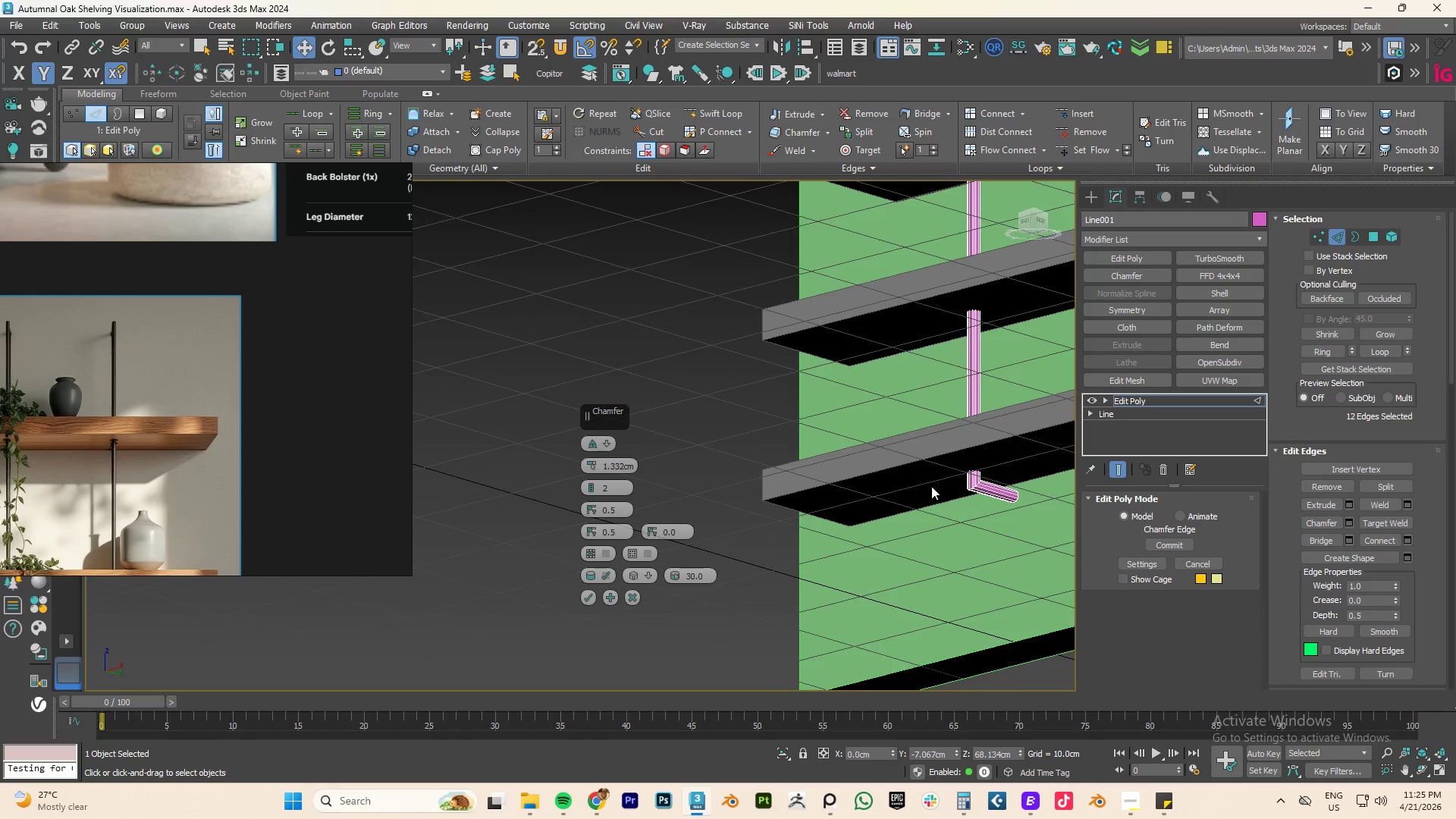 
scroll: coordinate [1061, 480], scroll_direction: up, amount: 5.0
 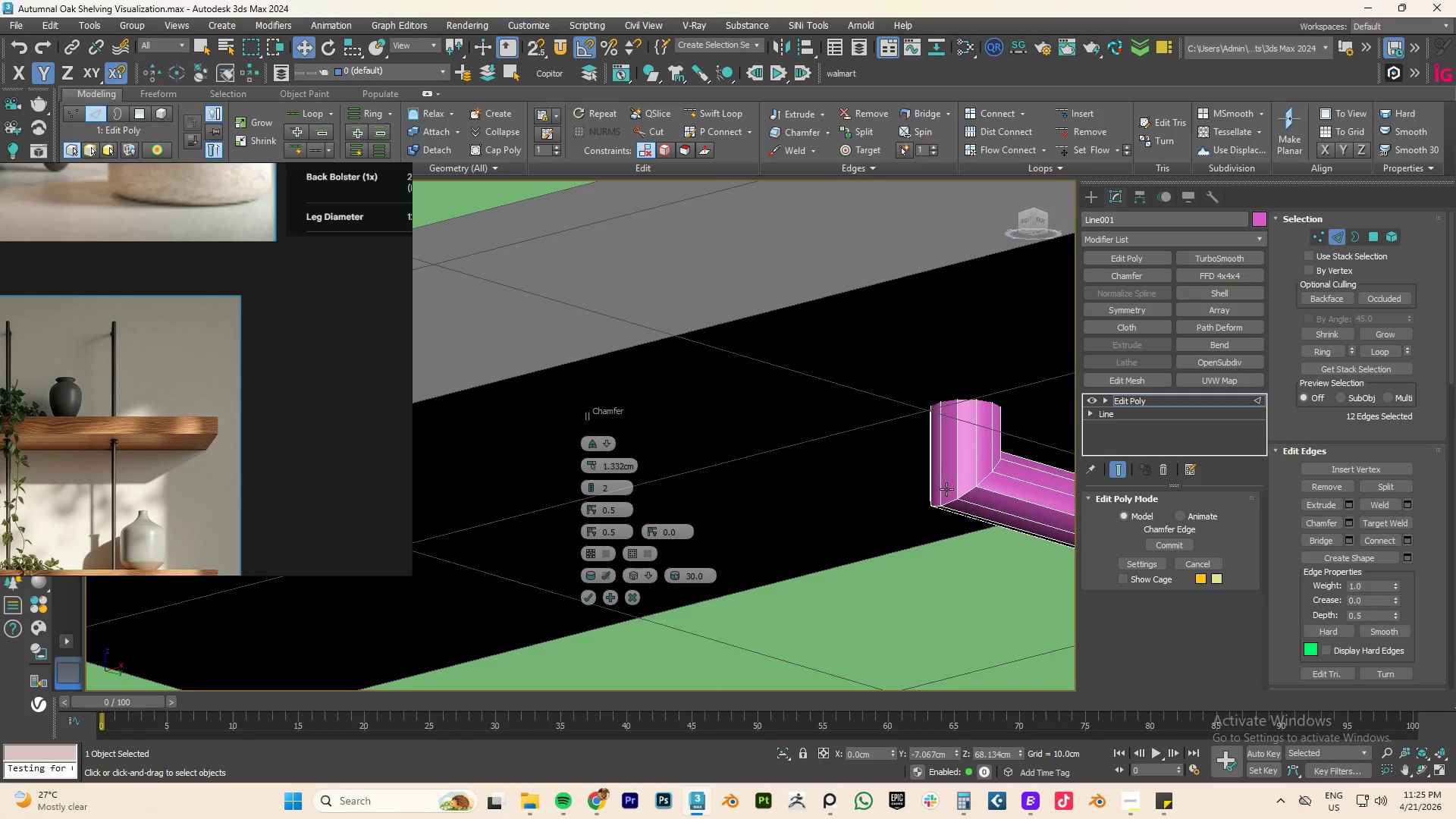 
hold_key(key=ControlLeft, duration=1.11)
double_click([966, 495])
 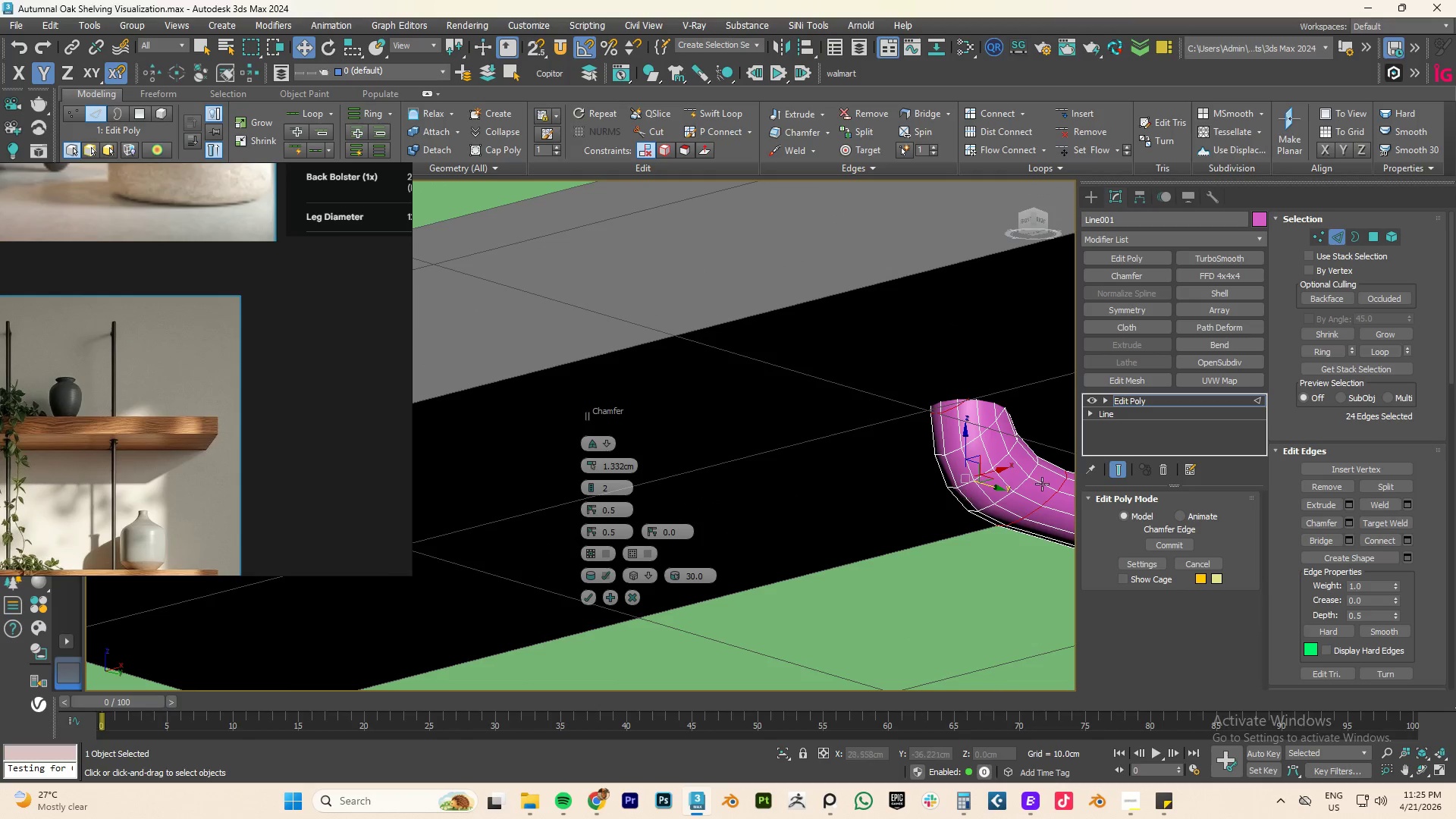 
scroll: coordinate [829, 381], scroll_direction: down, amount: 8.0
 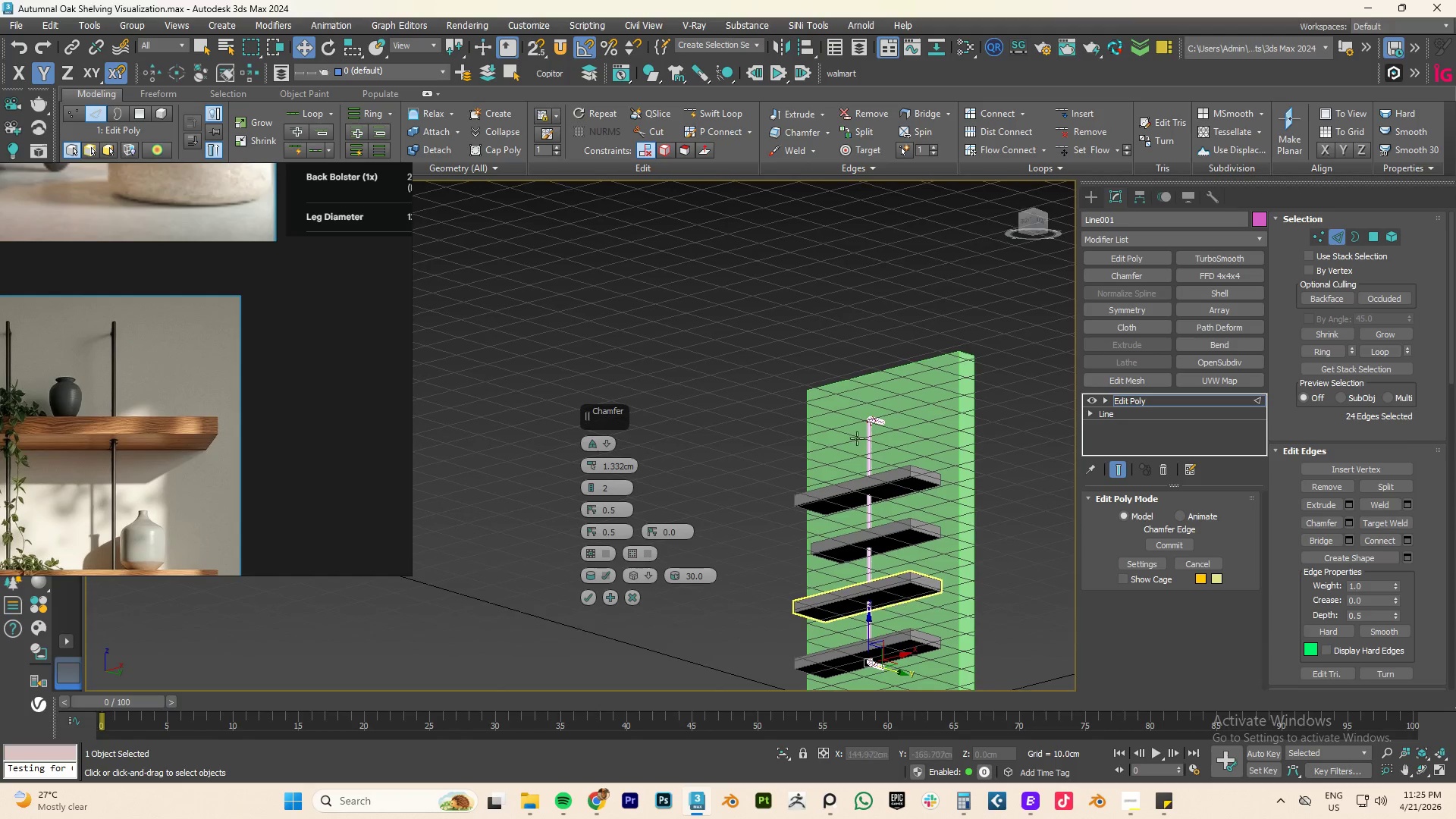 
hold_key(key=AltLeft, duration=0.62)
 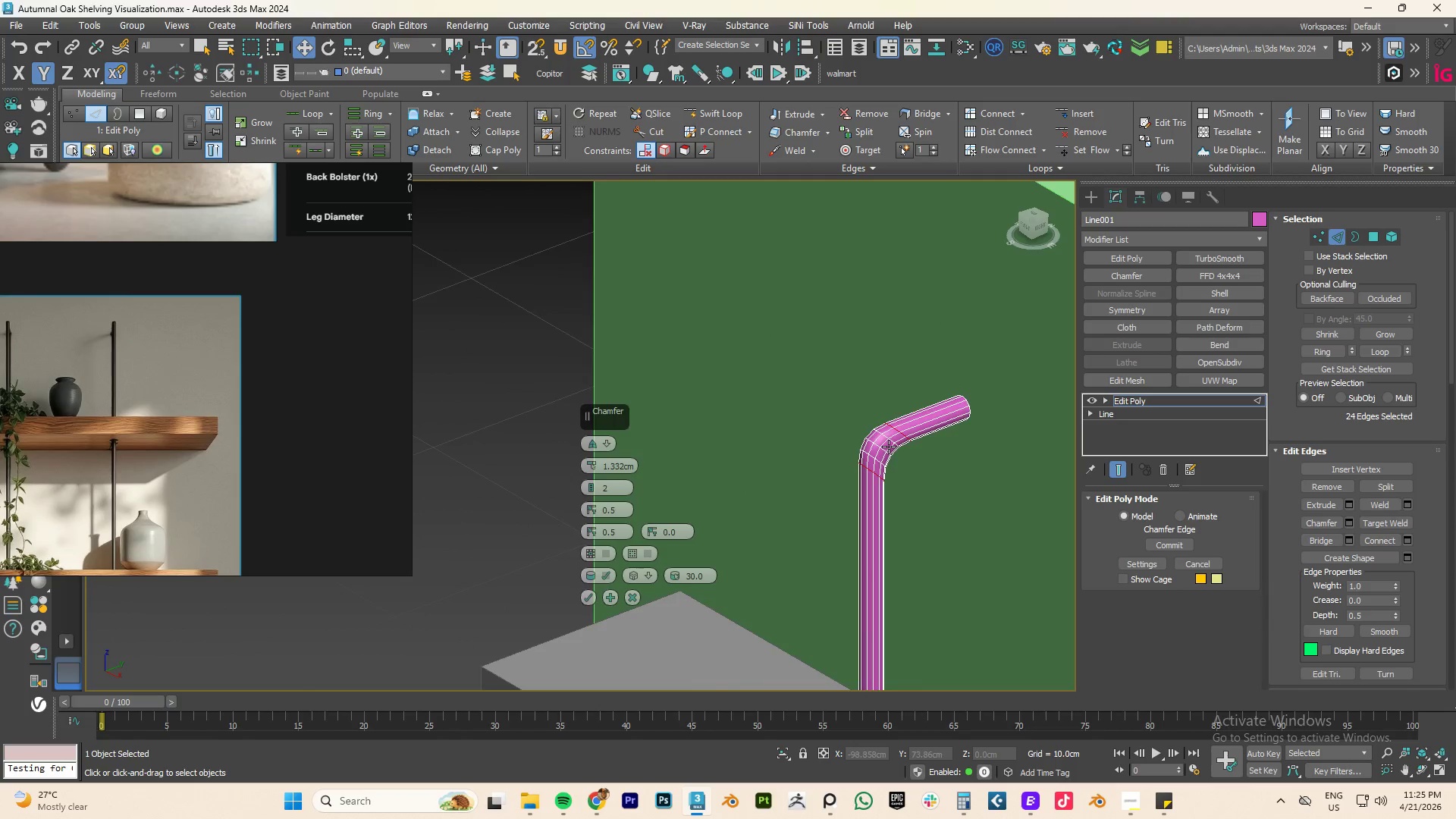 
scroll: coordinate [873, 425], scroll_direction: up, amount: 5.0
 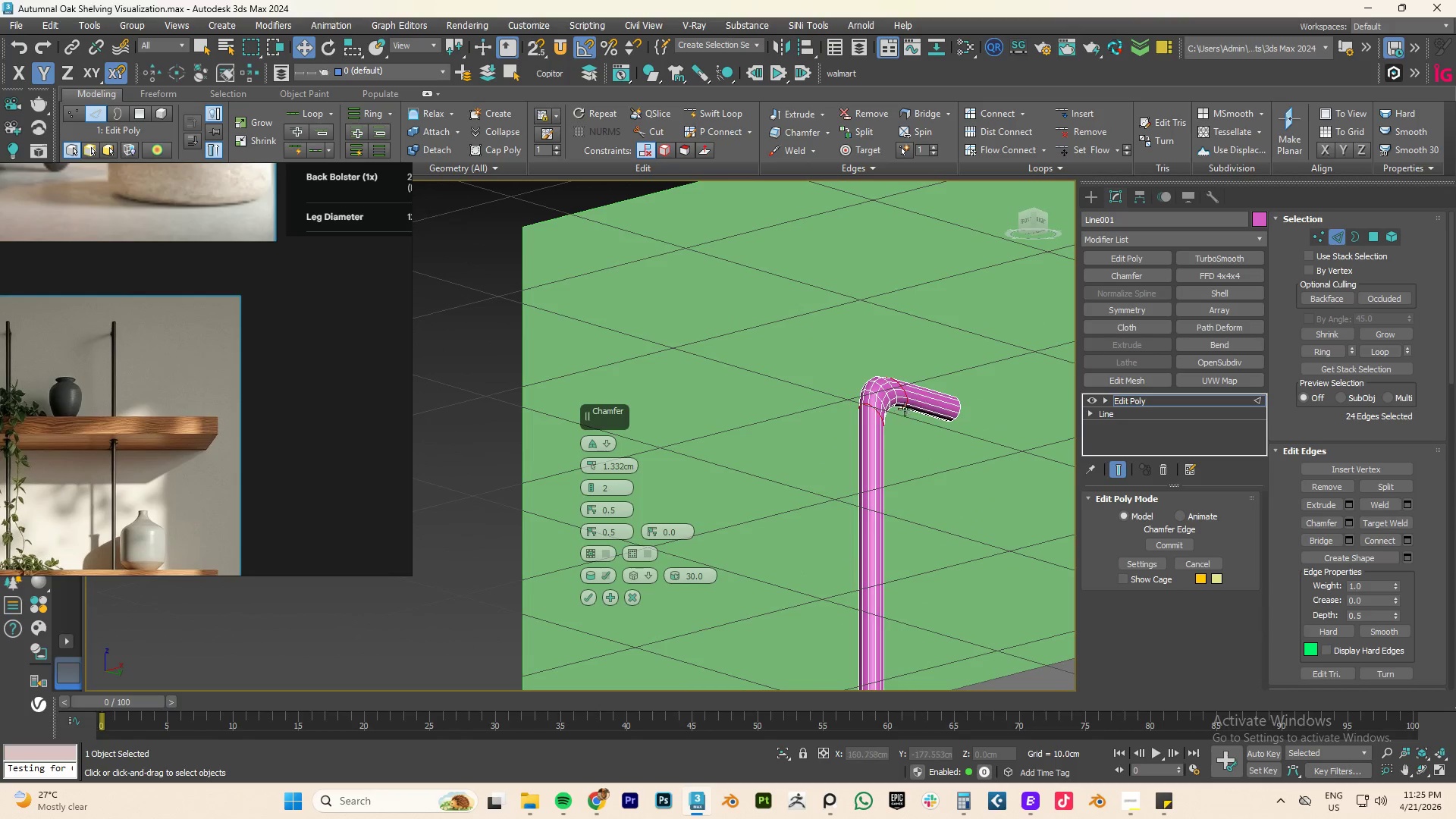 
hold_key(key=AltLeft, duration=0.53)
 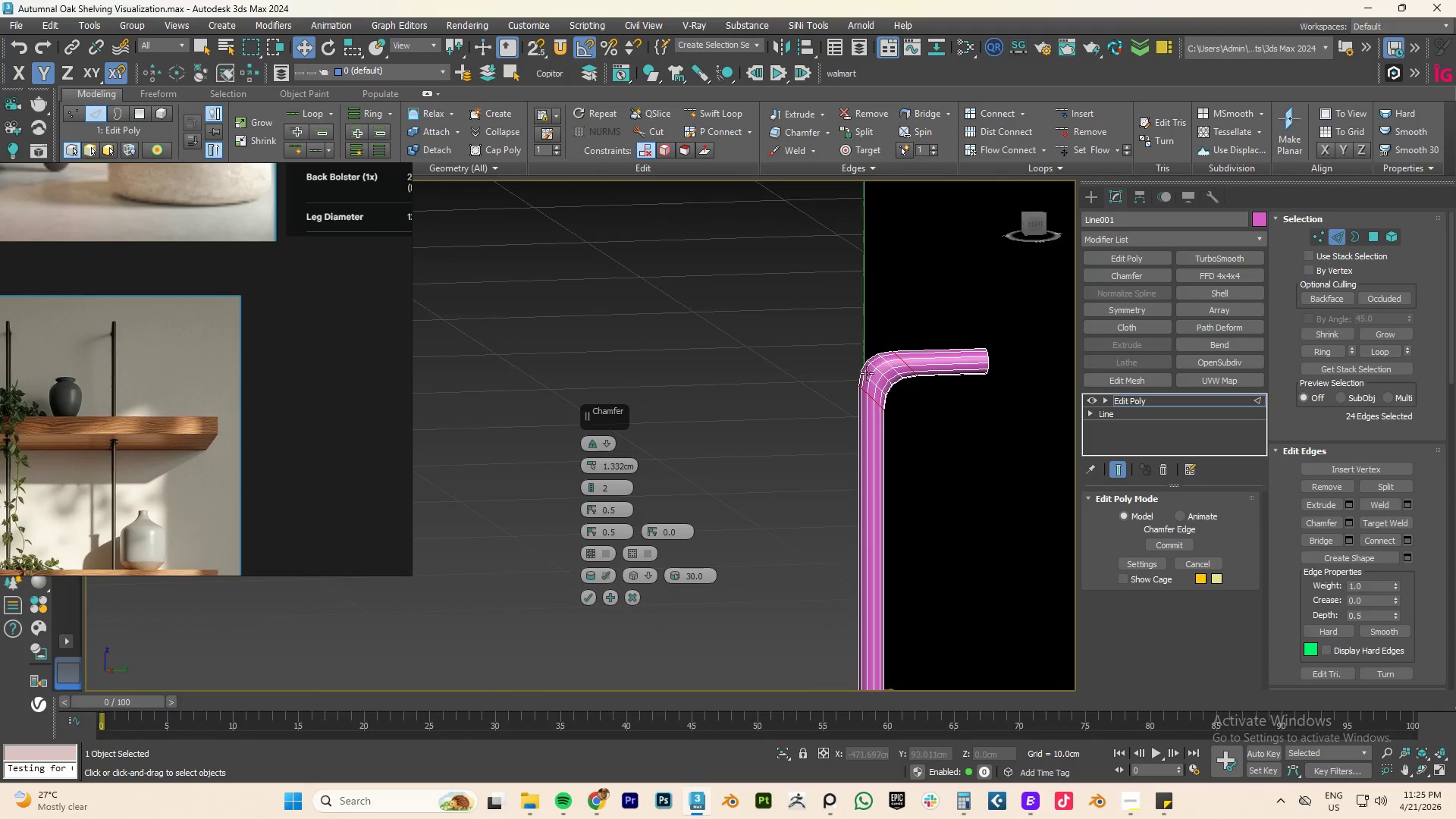 
scroll: coordinate [867, 373], scroll_direction: up, amount: 3.0
 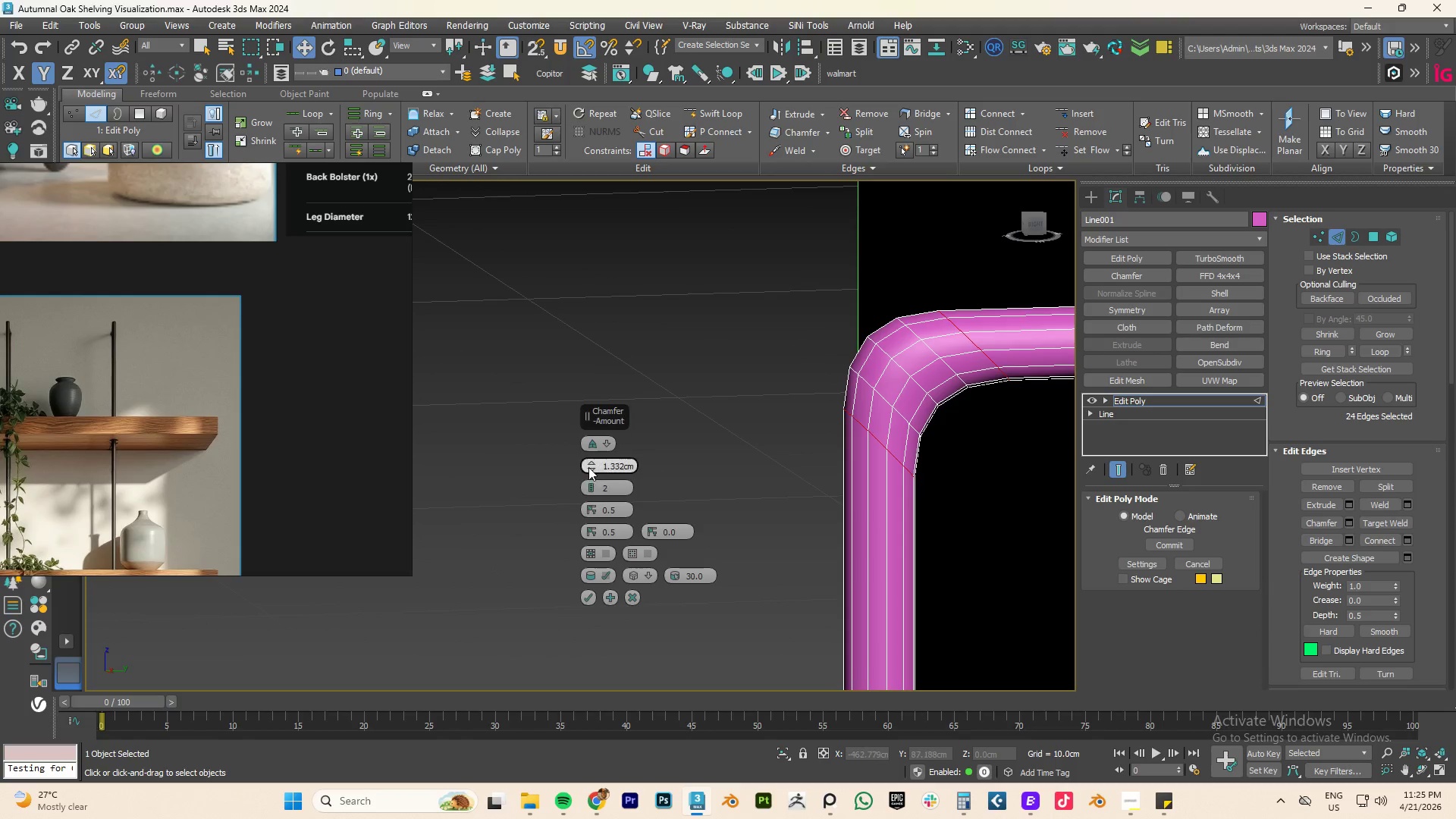 
left_click_drag(start_coordinate=[591, 465], to_coordinate=[602, 479])
 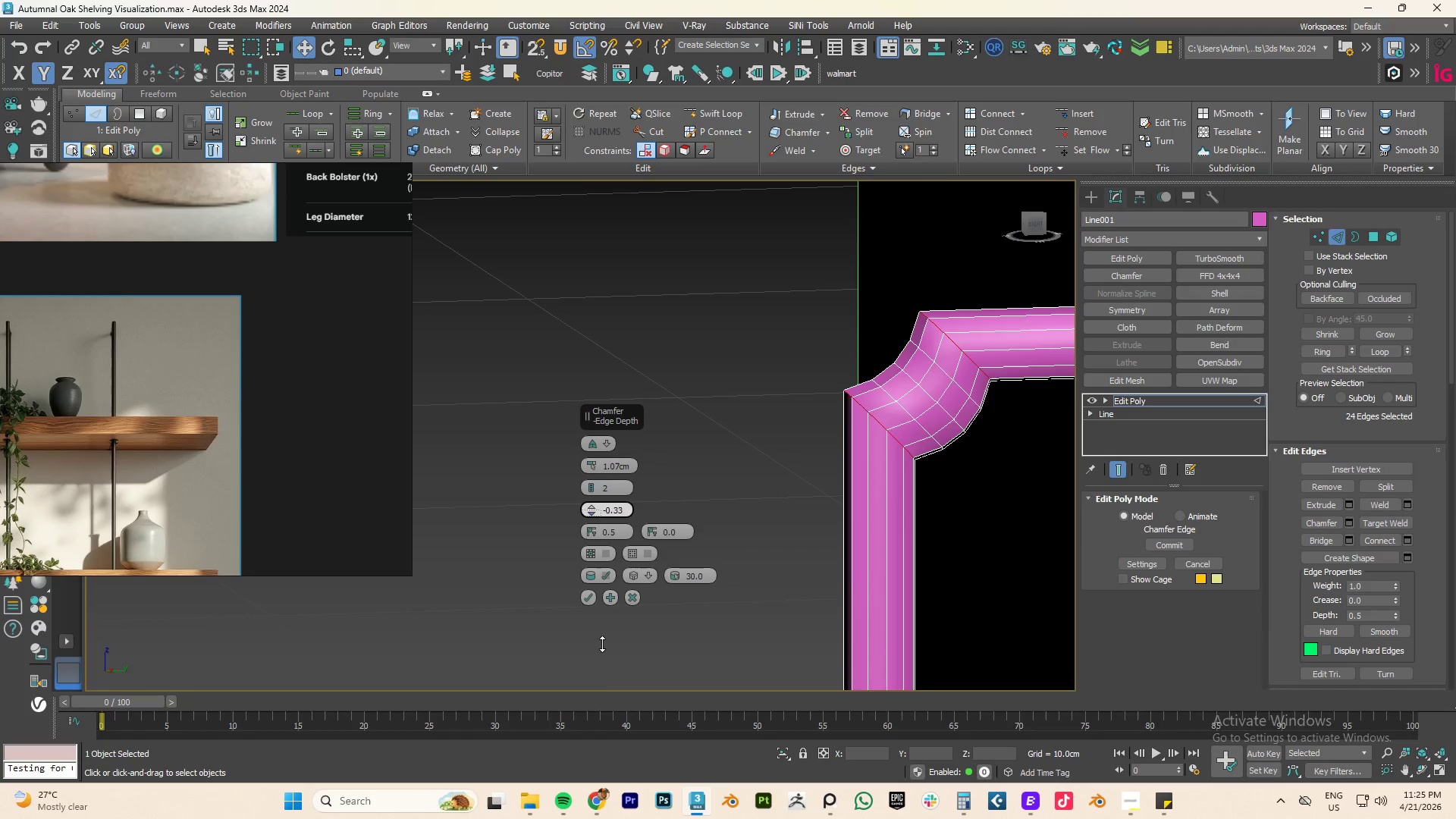 
wait(12.72)
 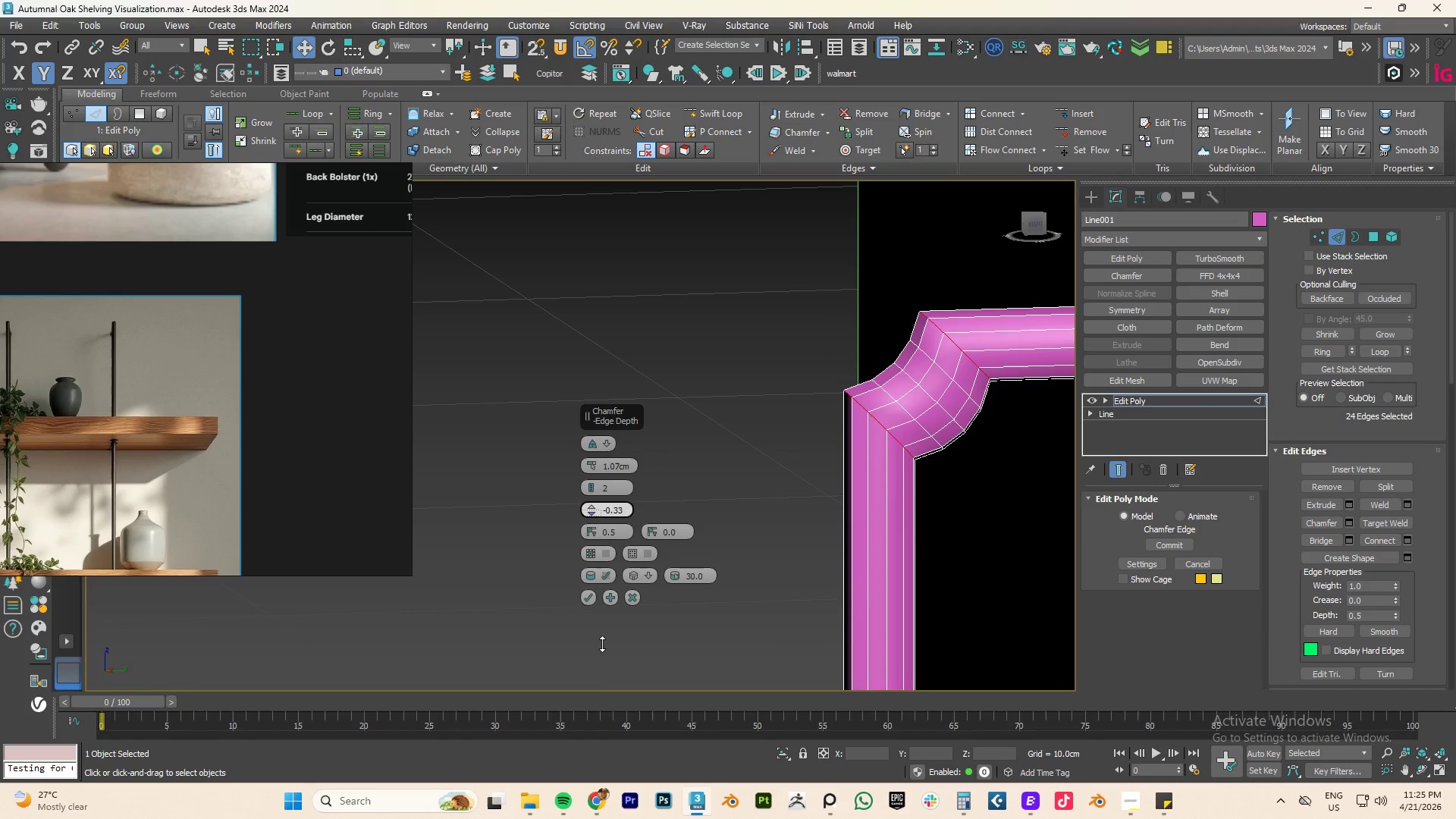 
left_click([588, 444])
 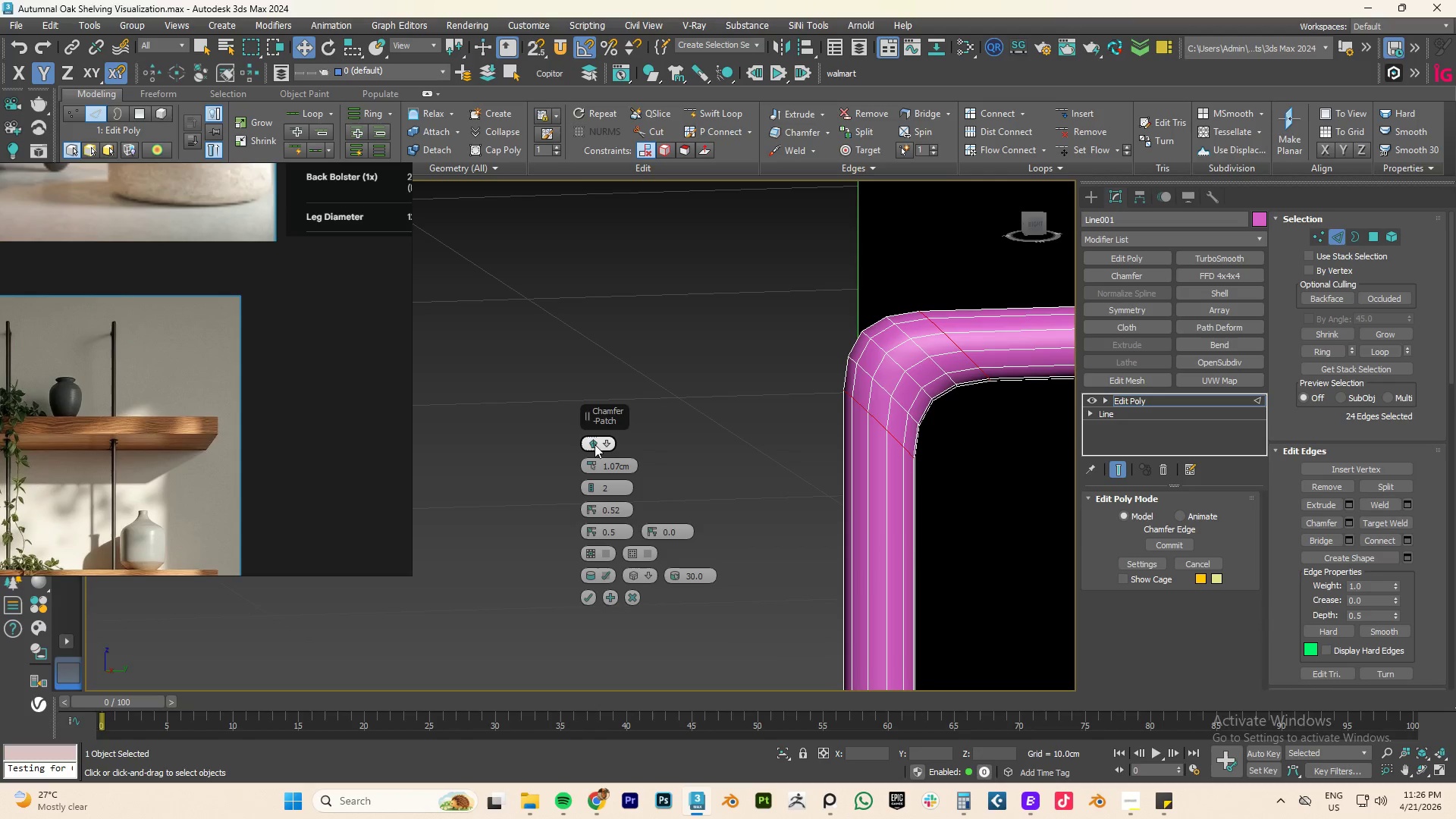 
double_click([595, 444])
 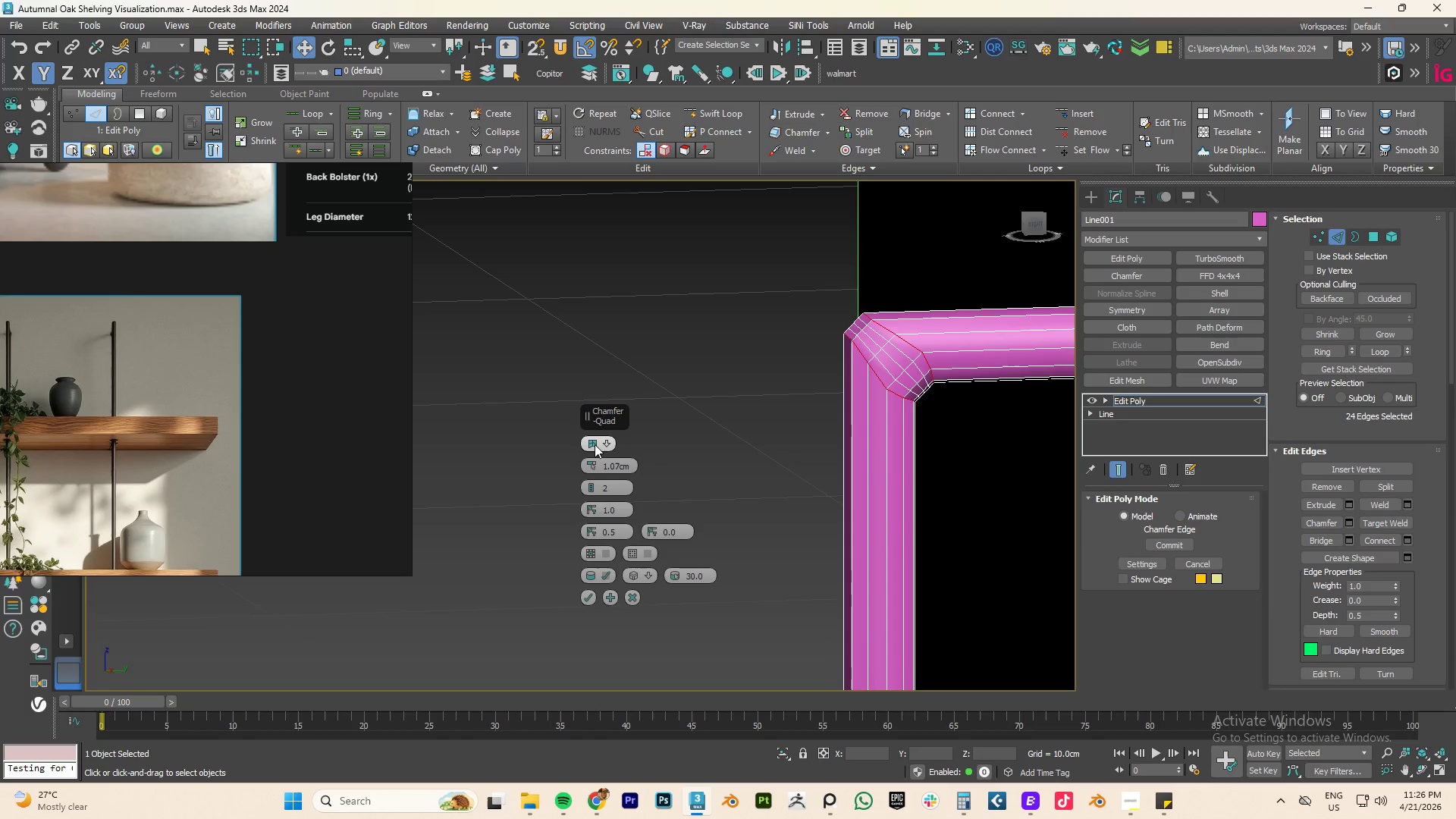 
left_click([595, 444])
 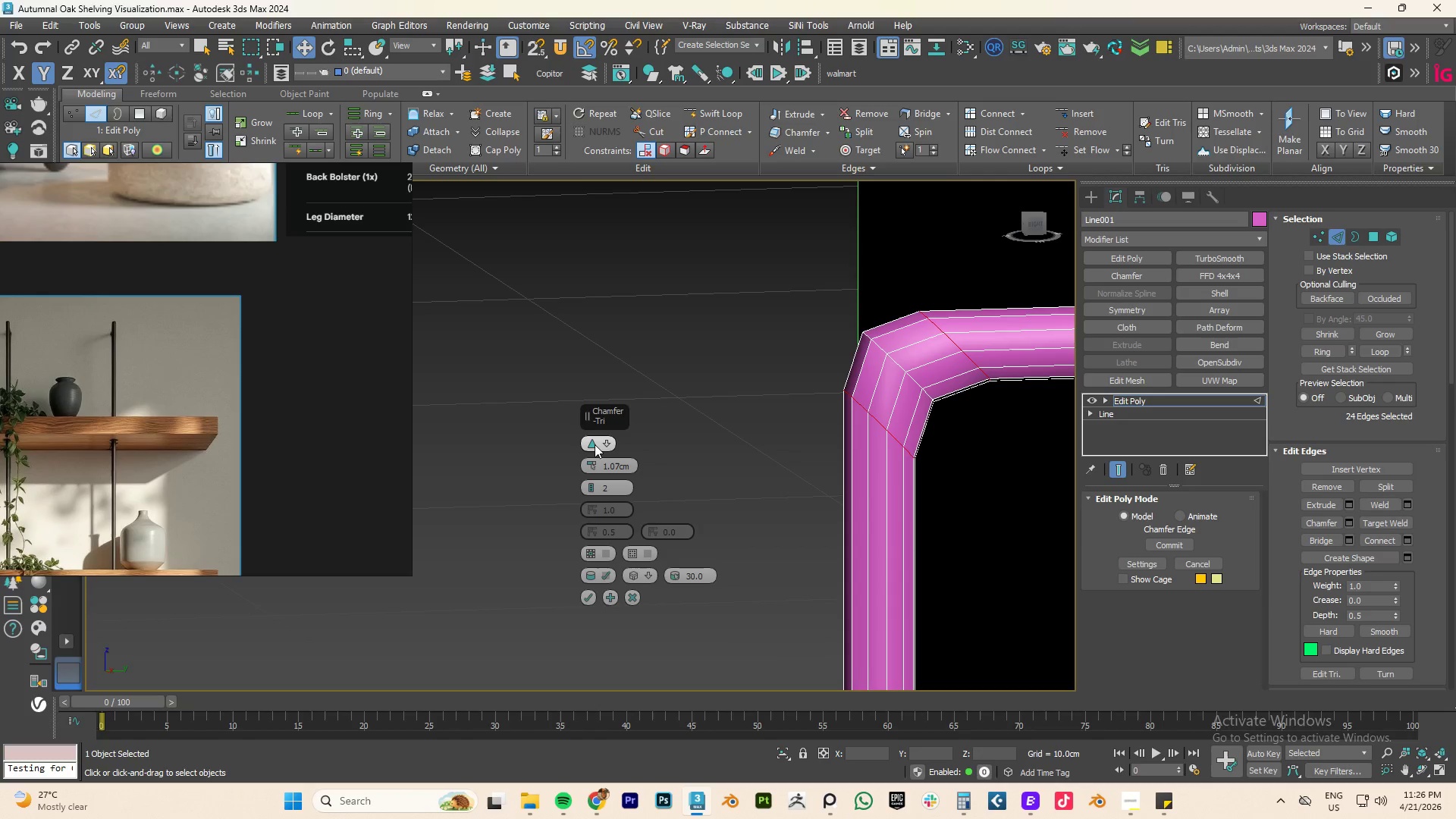 
left_click([595, 444])
 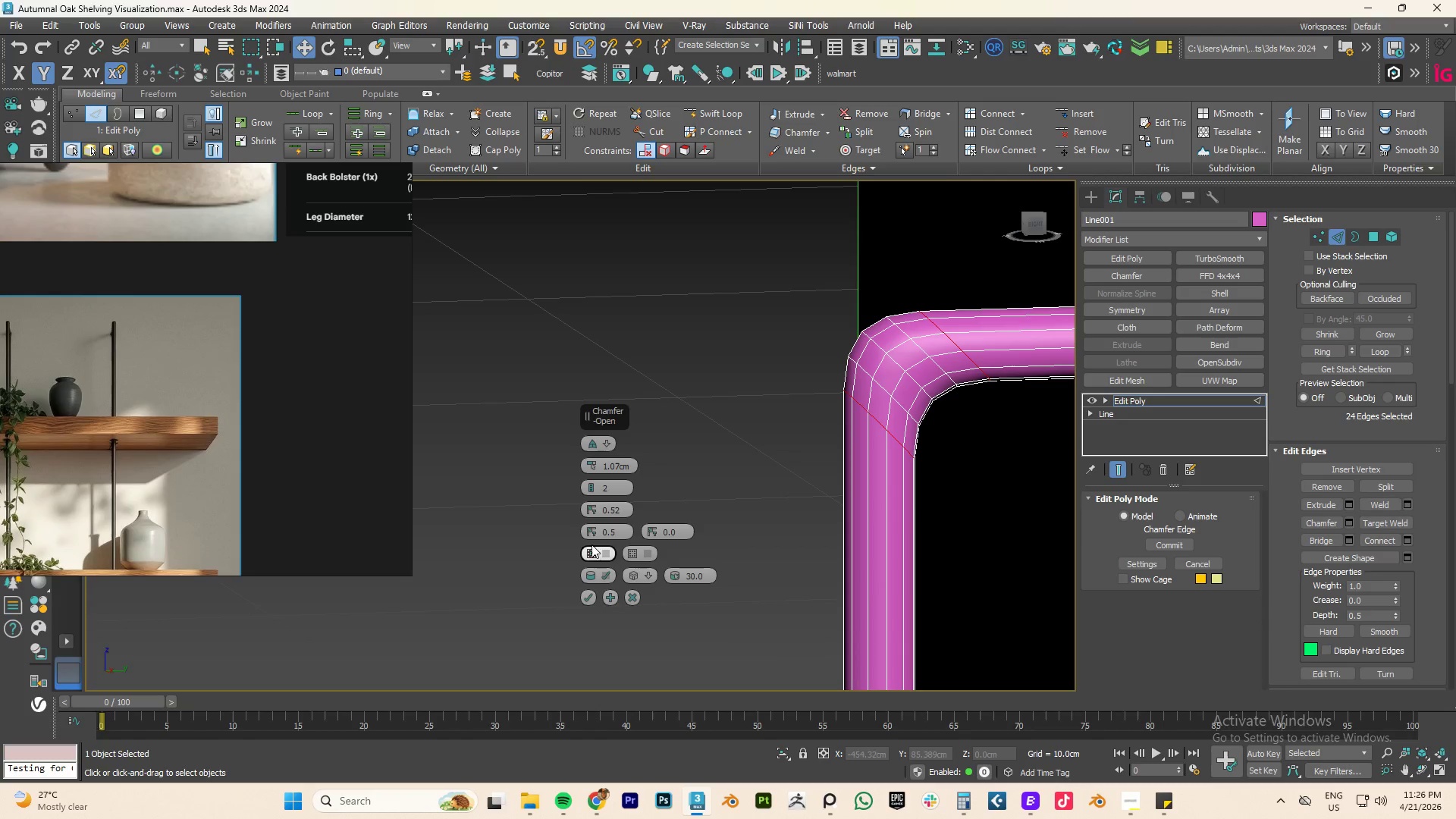 
left_click_drag(start_coordinate=[592, 510], to_coordinate=[586, 548])
 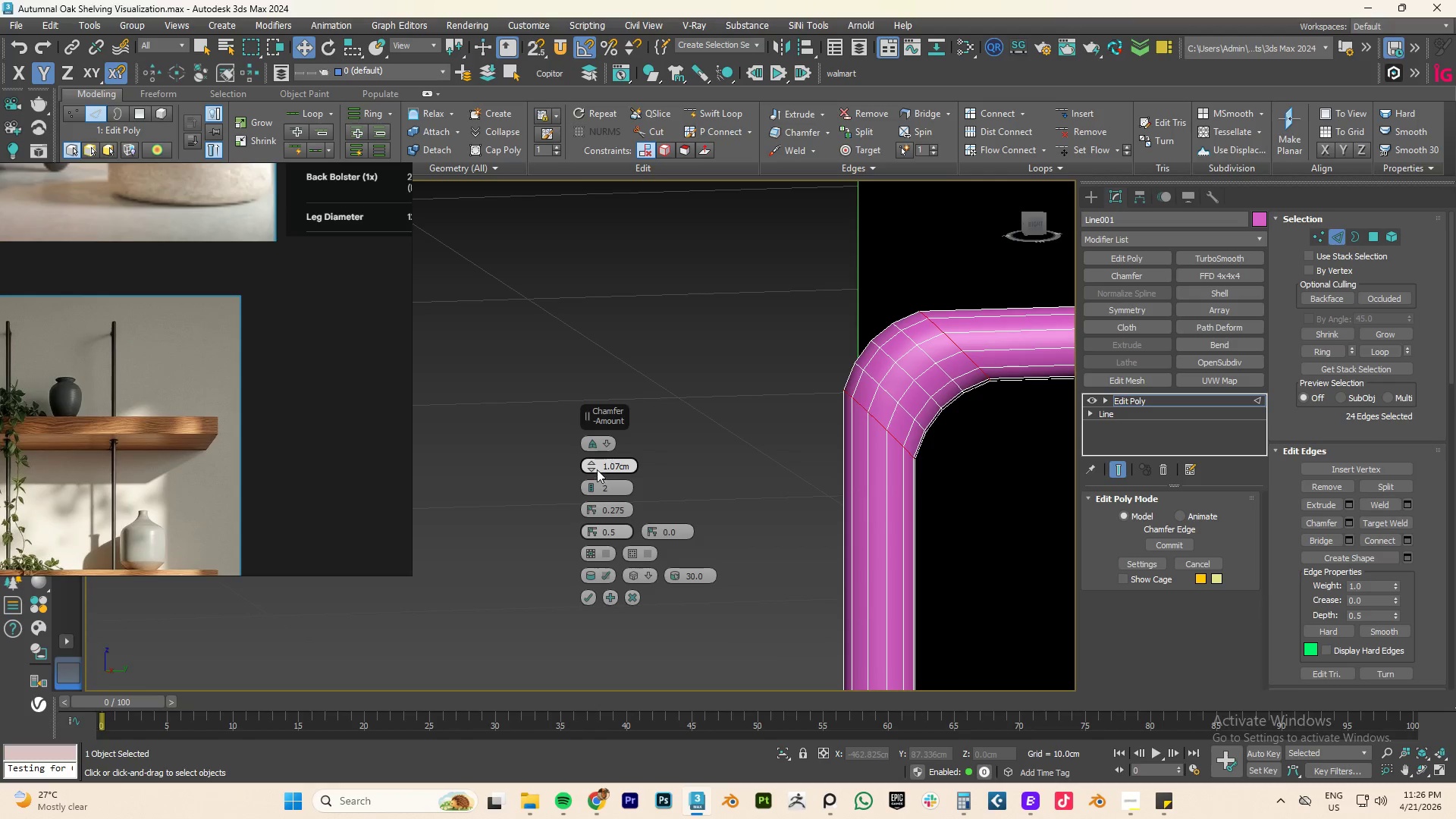 
left_click_drag(start_coordinate=[594, 463], to_coordinate=[575, 446])
 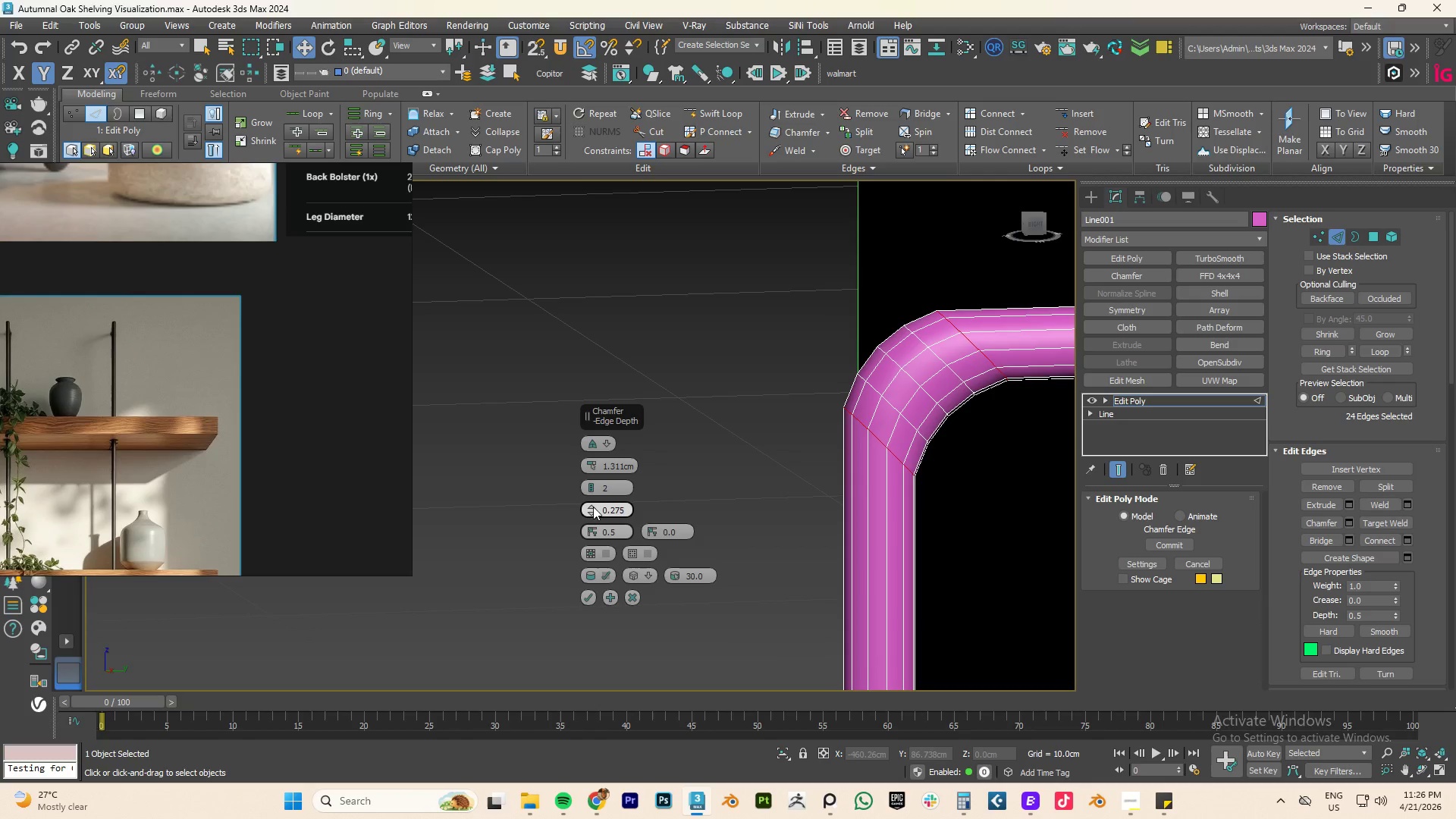 
left_click_drag(start_coordinate=[592, 510], to_coordinate=[590, 444])
 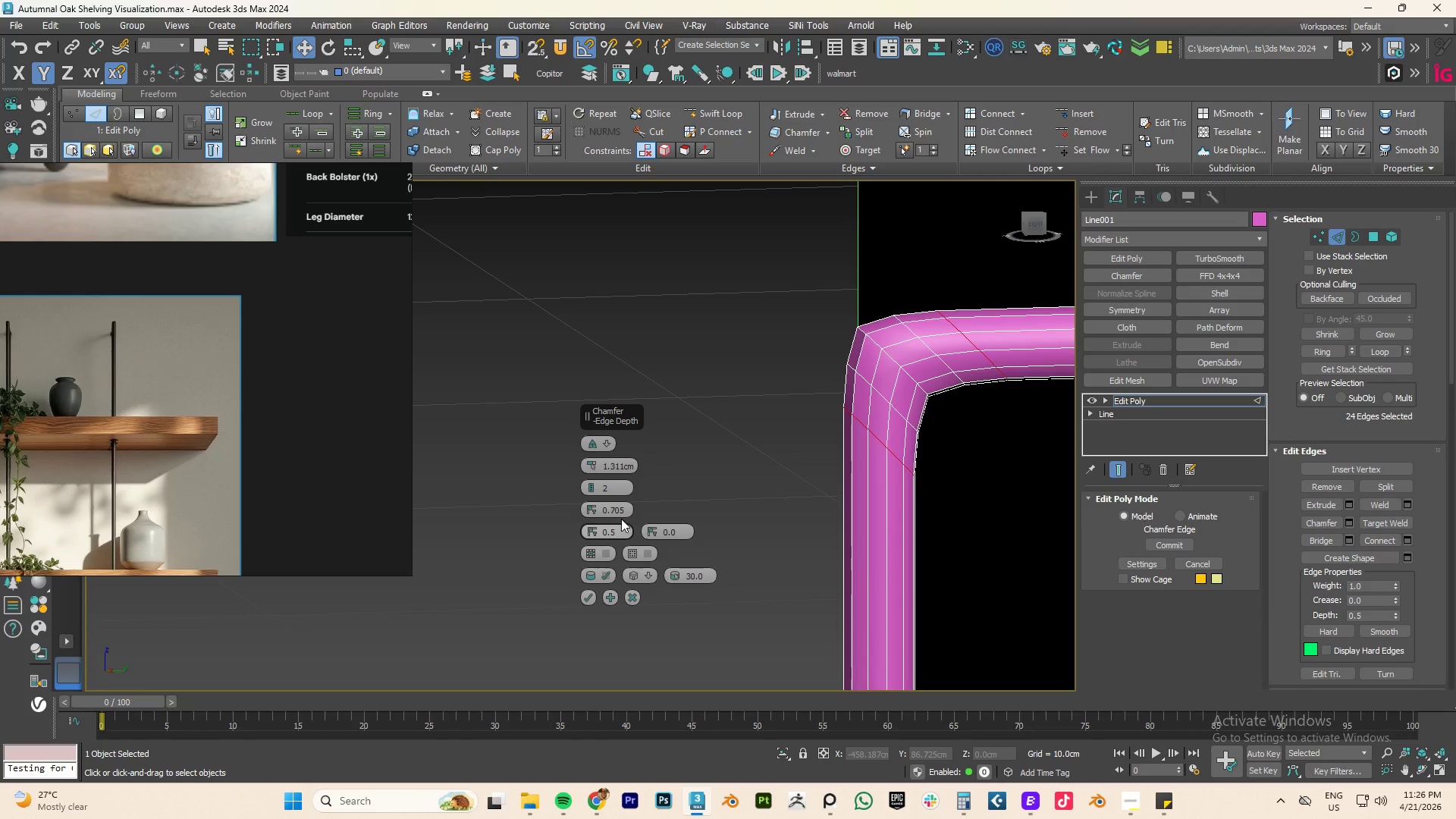 
left_click([613, 511])
 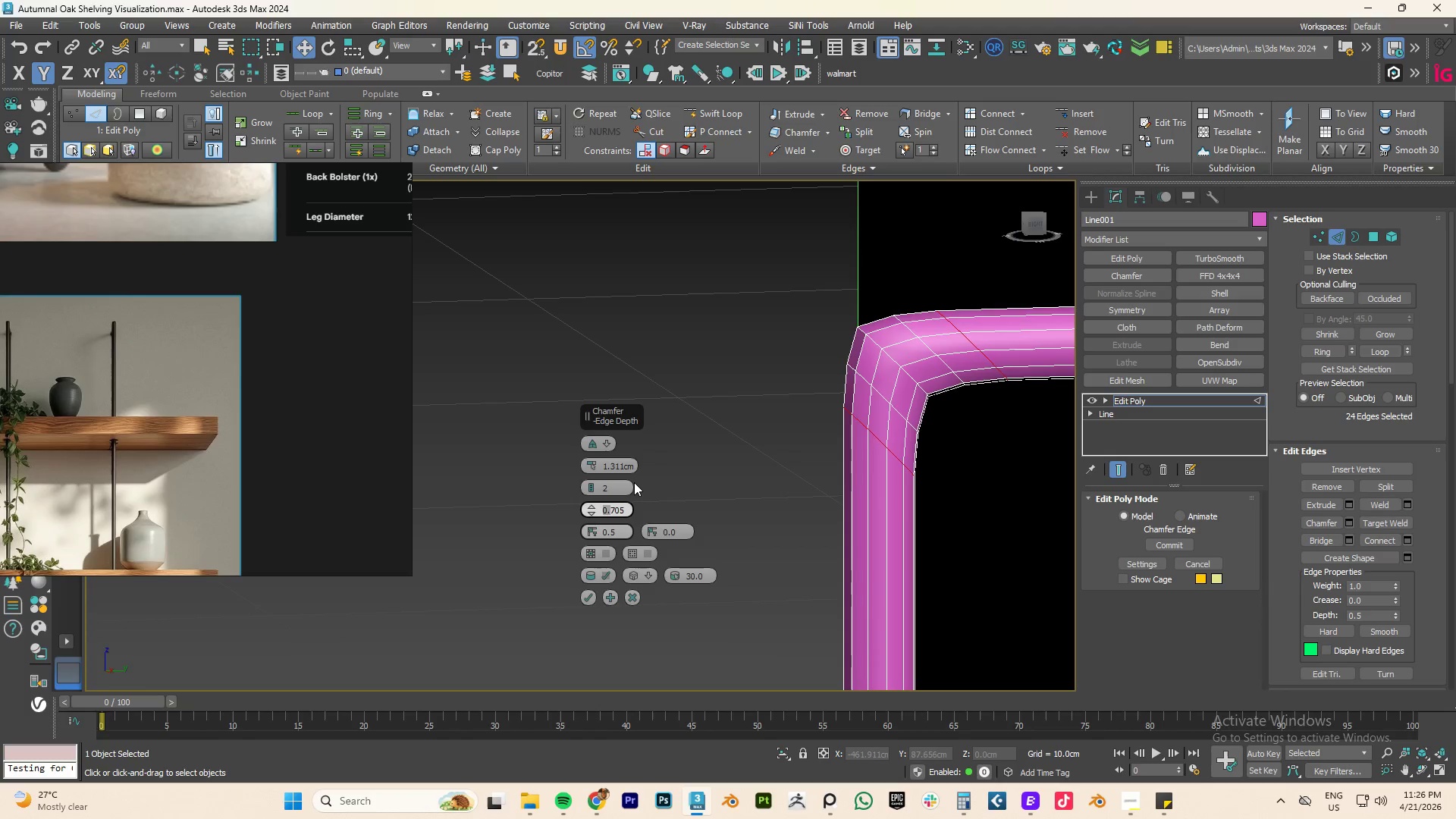 
key(NumpadDecimal)
 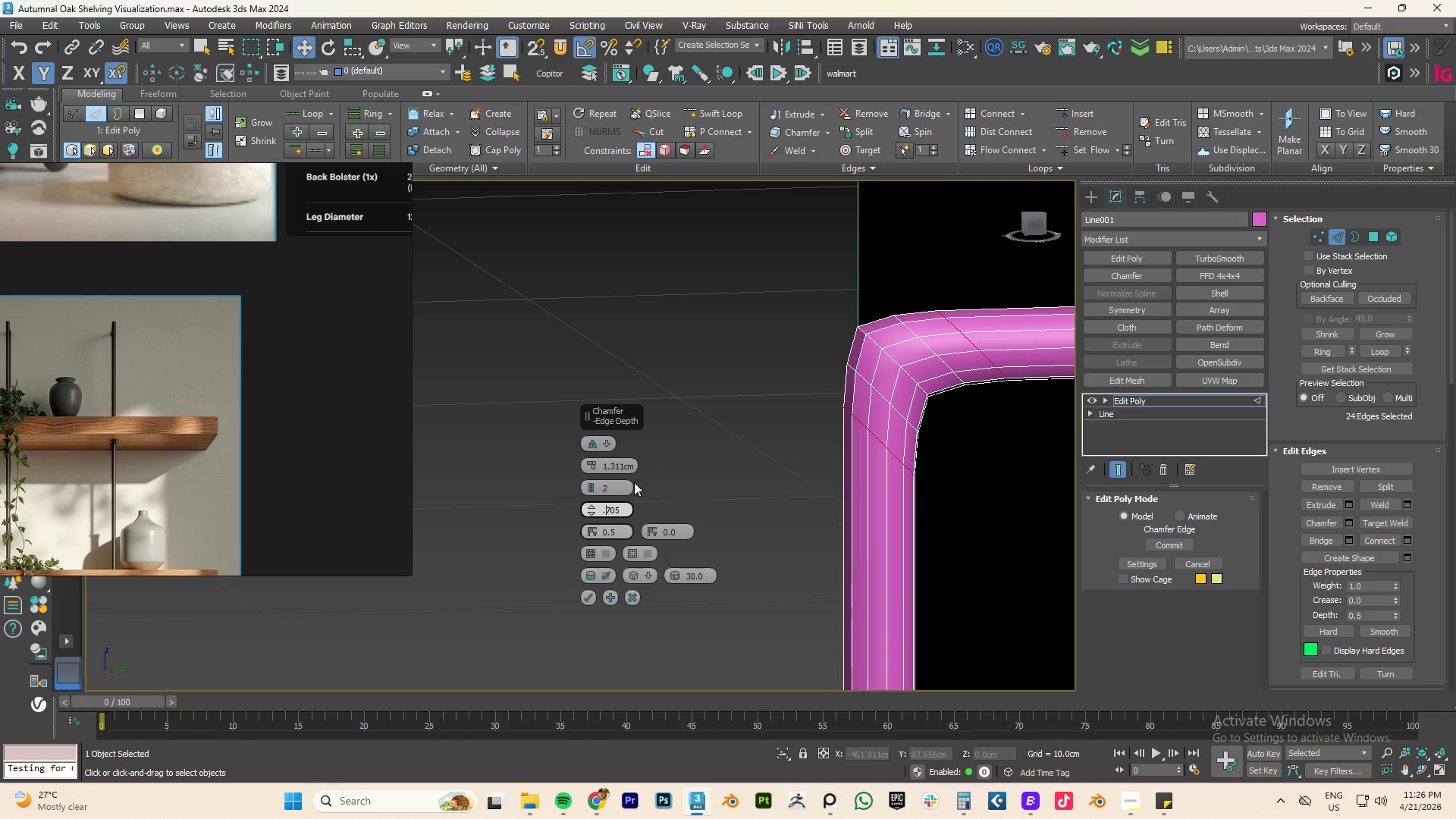 
key(Numpad5)
 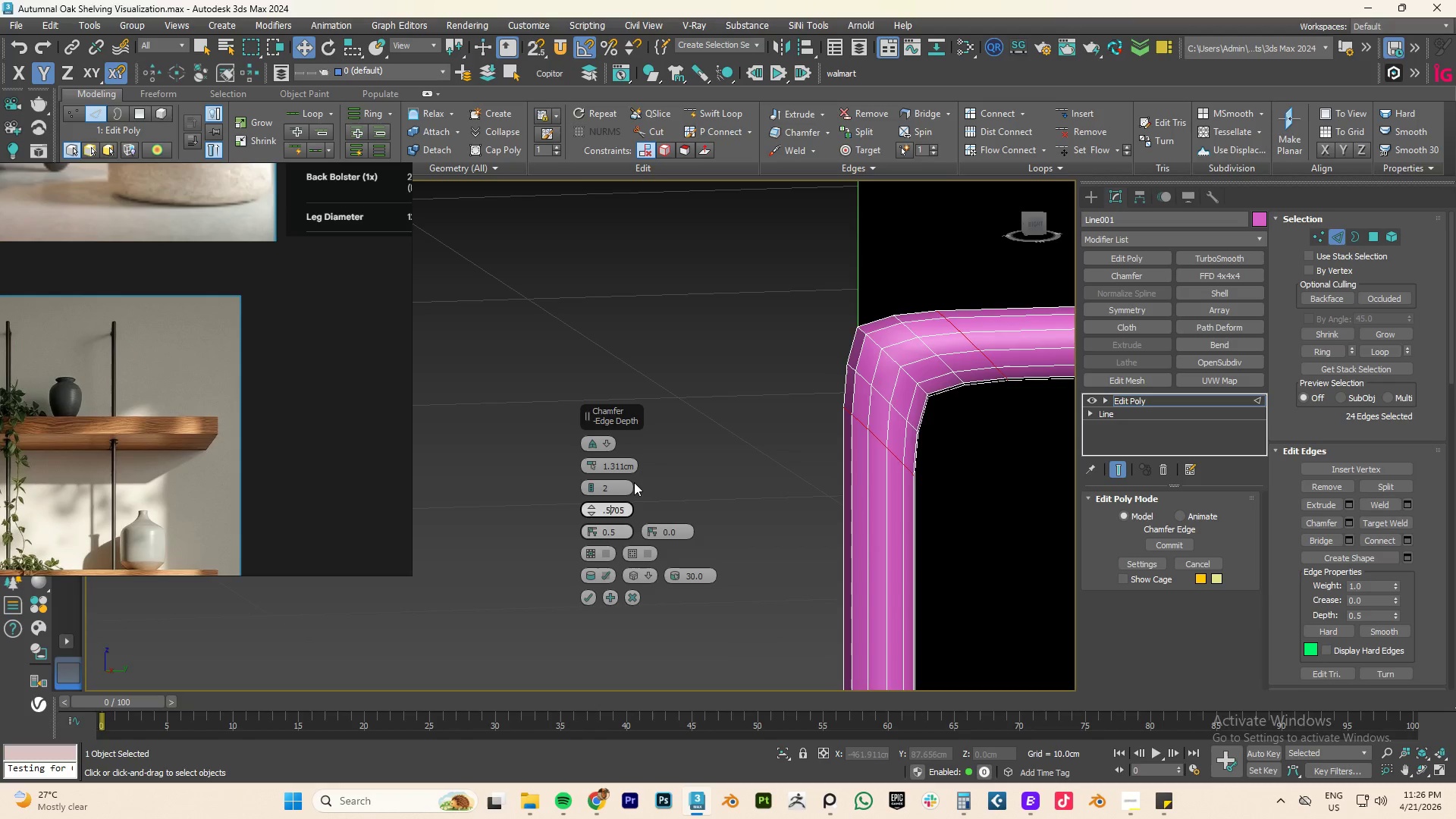 
key(NumpadEnter)
 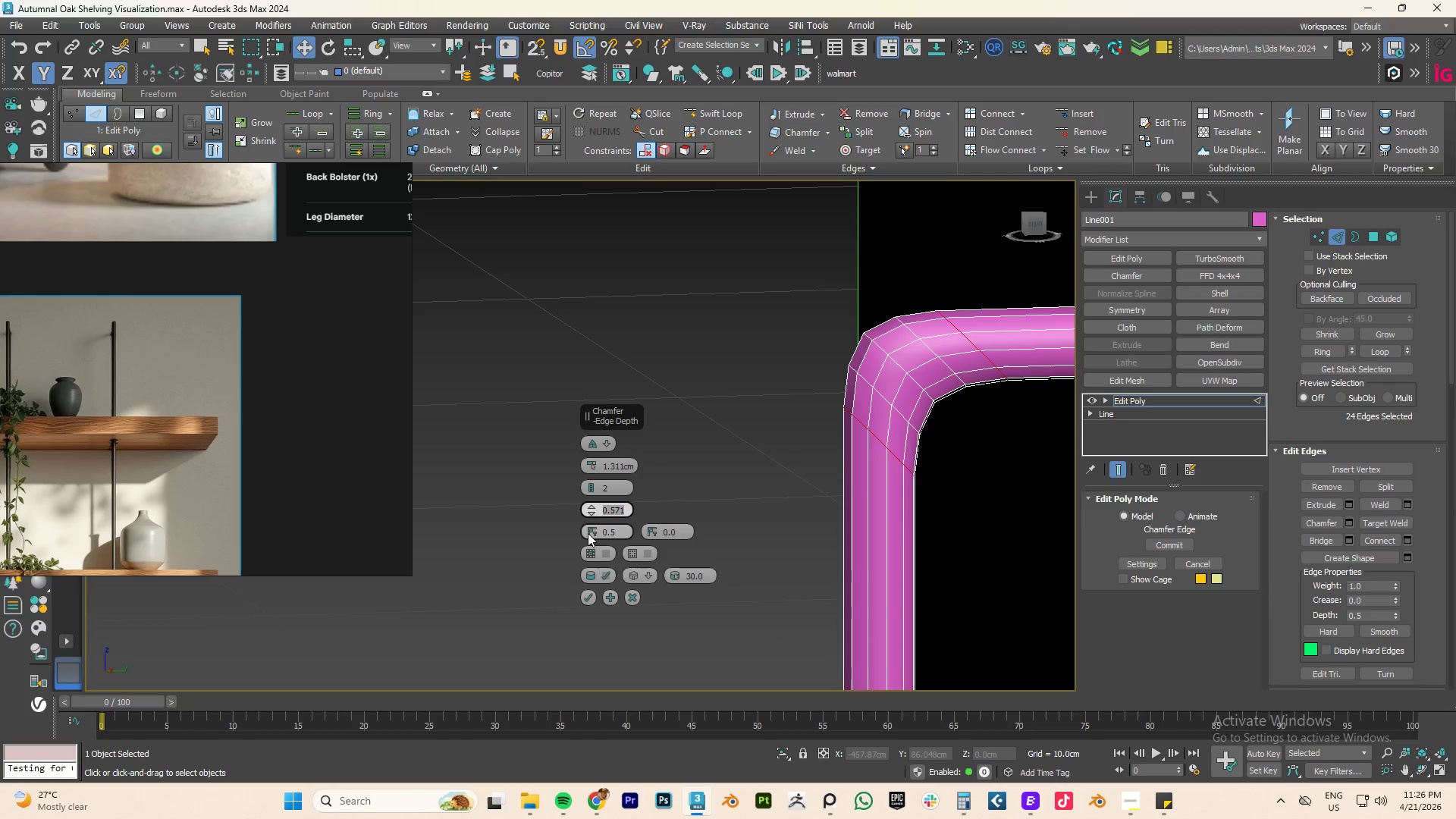 
left_click_drag(start_coordinate=[595, 532], to_coordinate=[597, 498])
 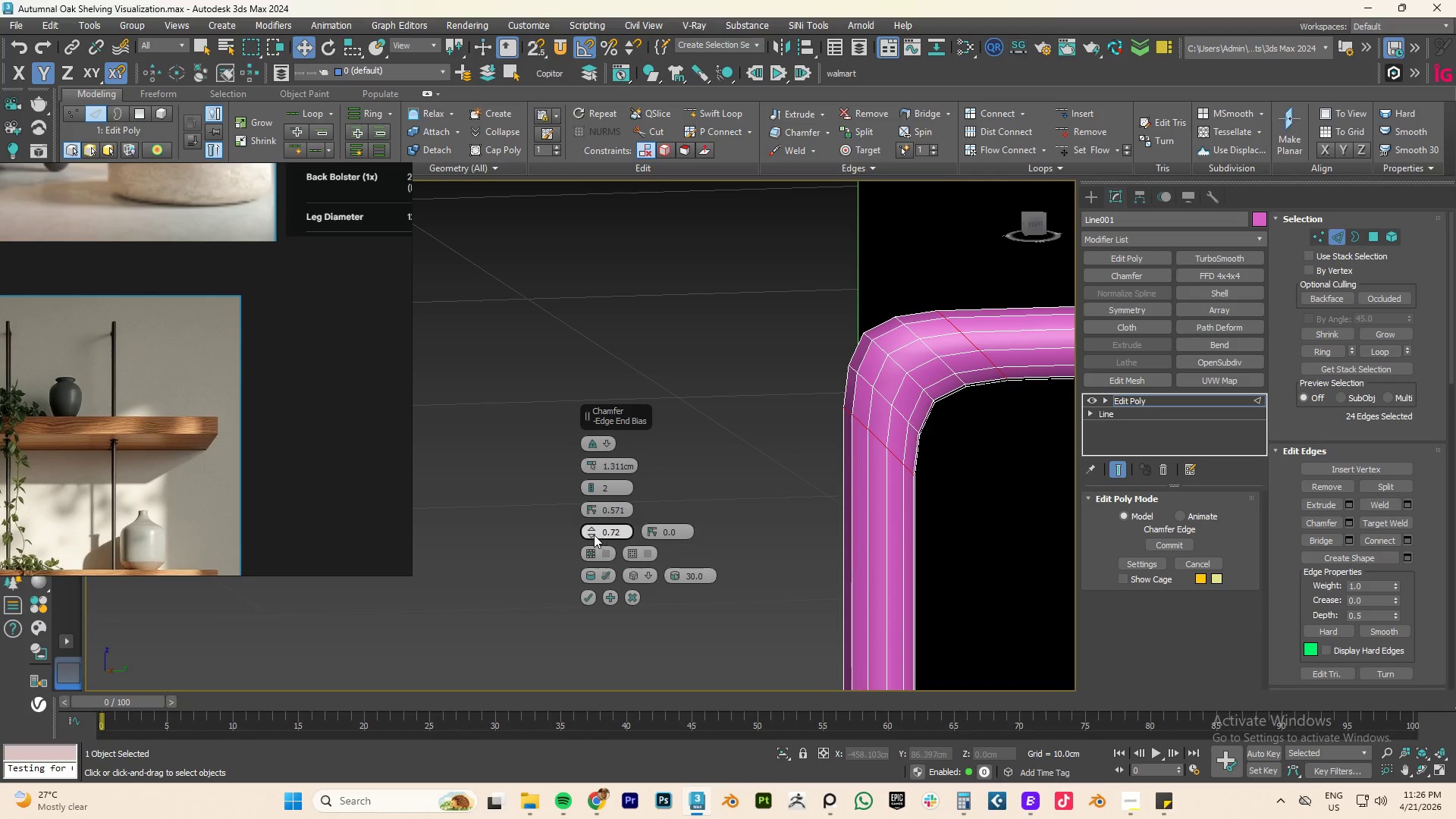 
right_click([588, 529])
 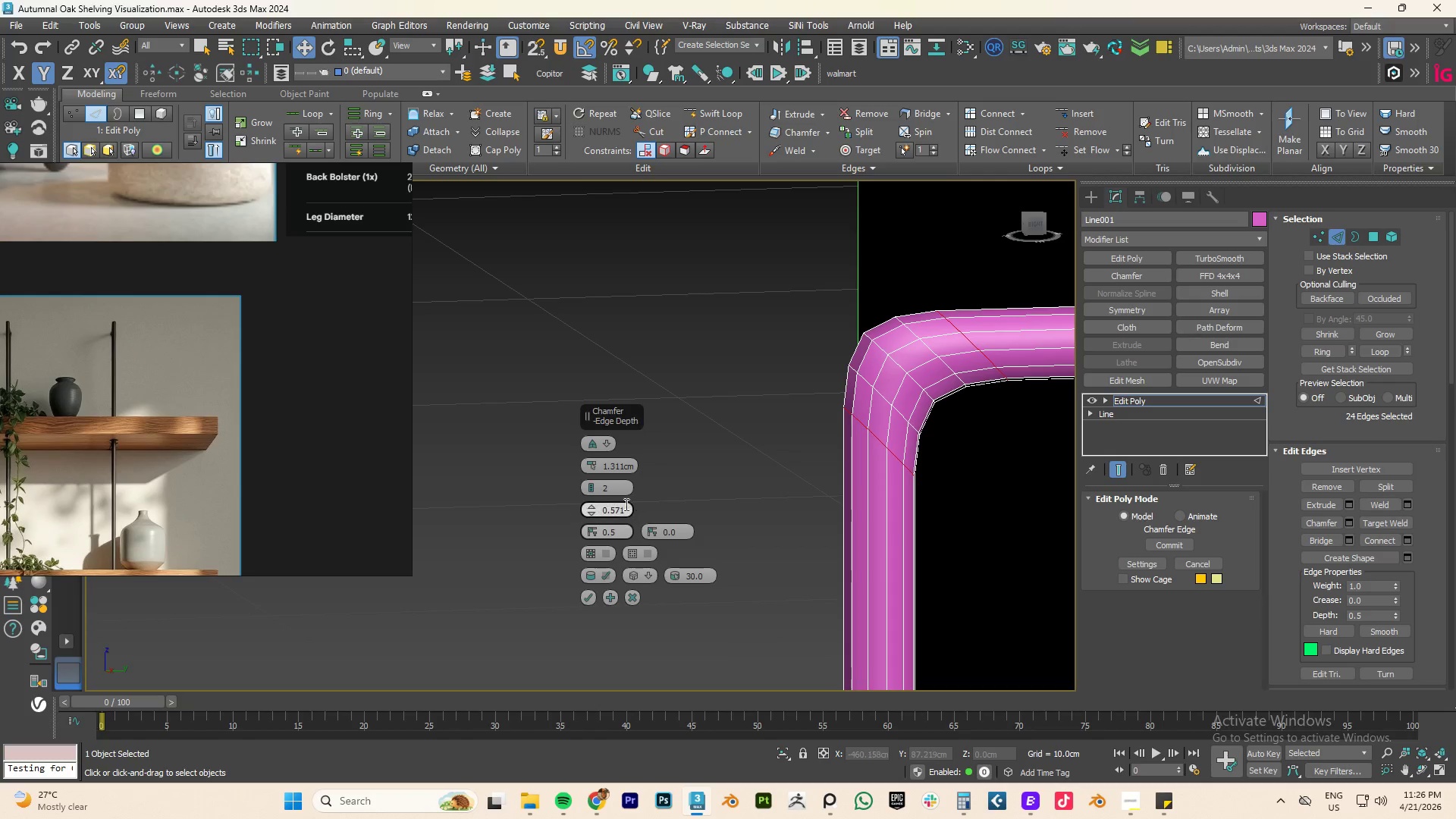 
right_click([588, 507])
 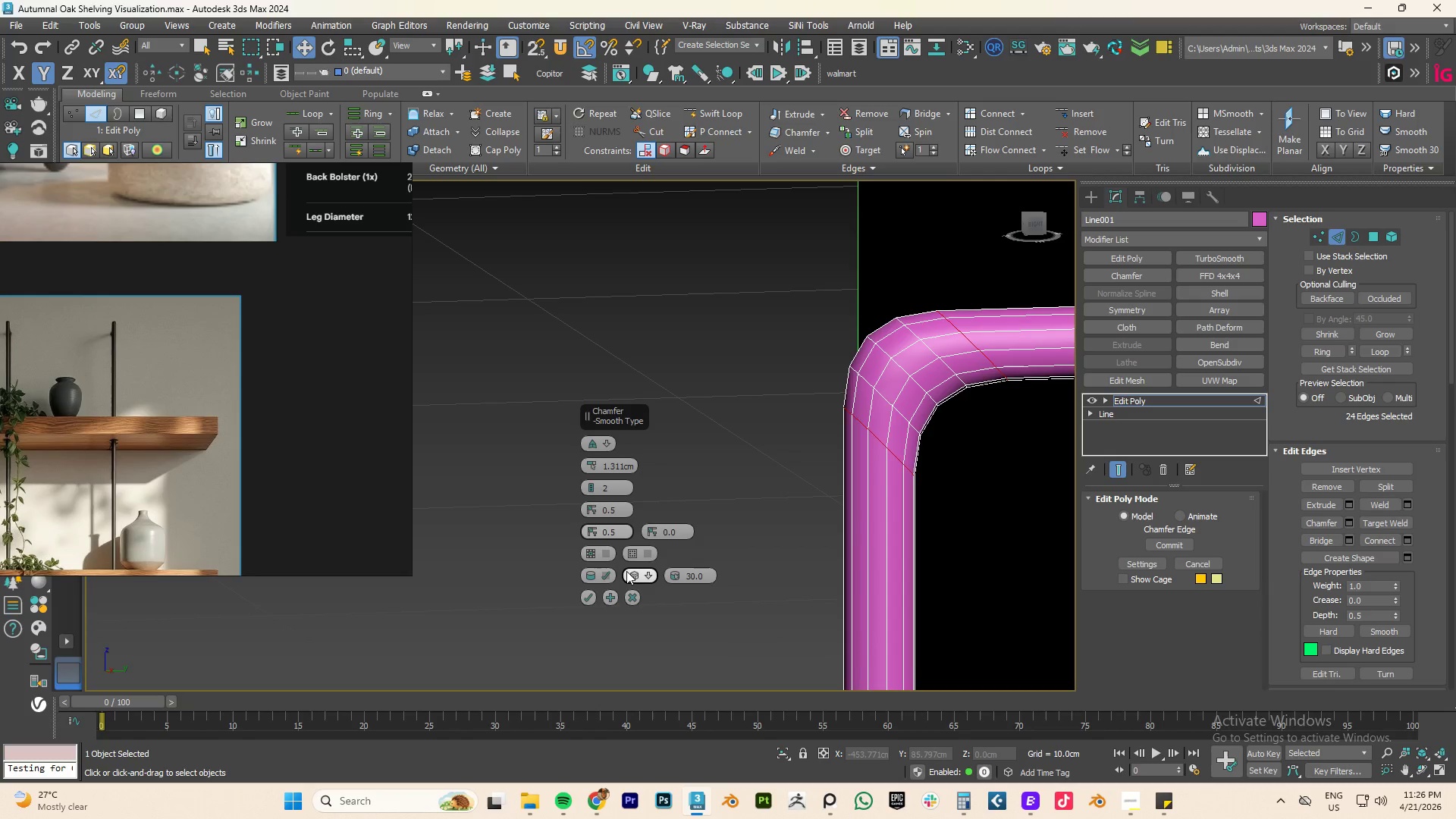 
left_click([649, 573])
 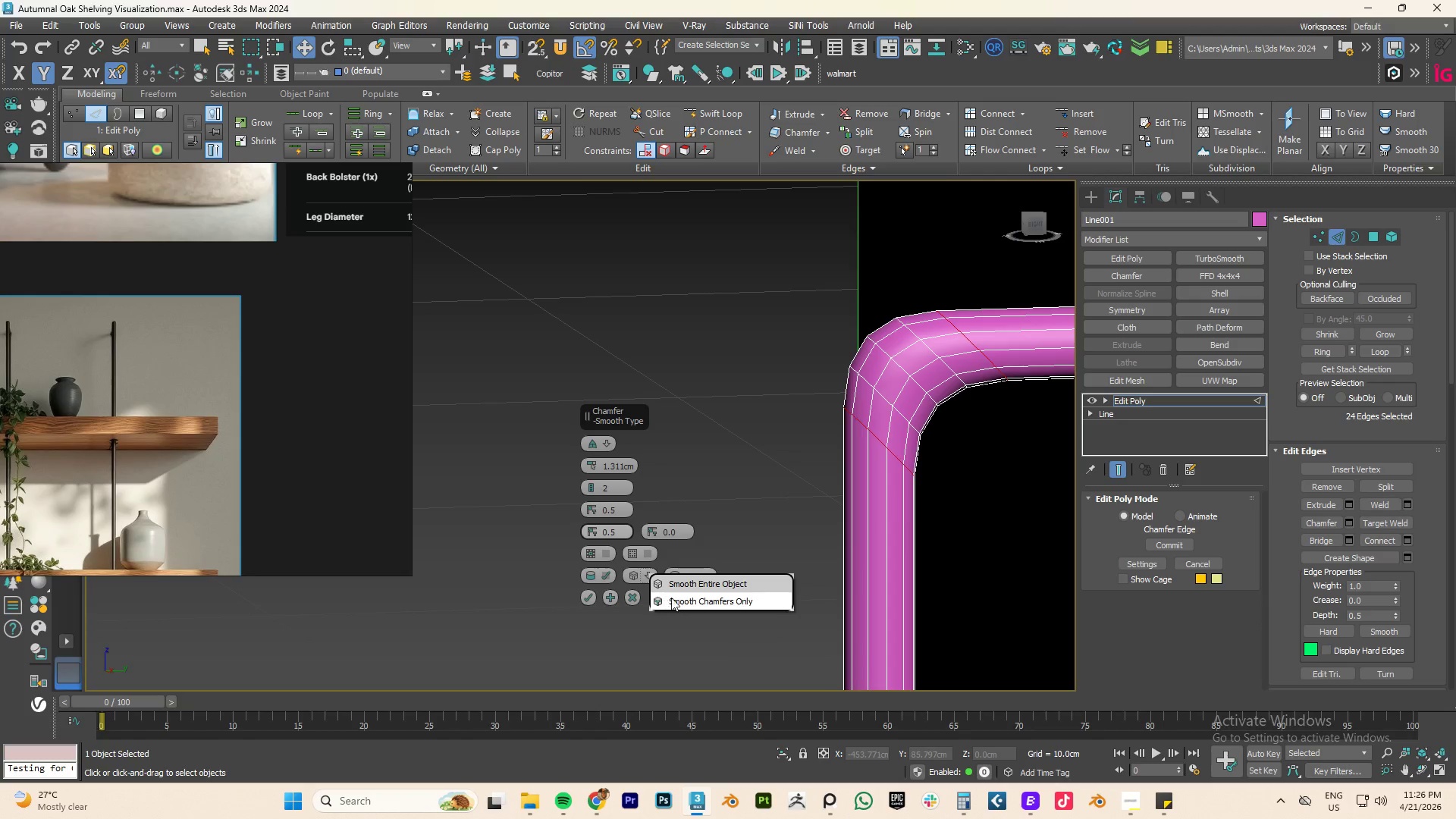 
left_click([672, 598])
 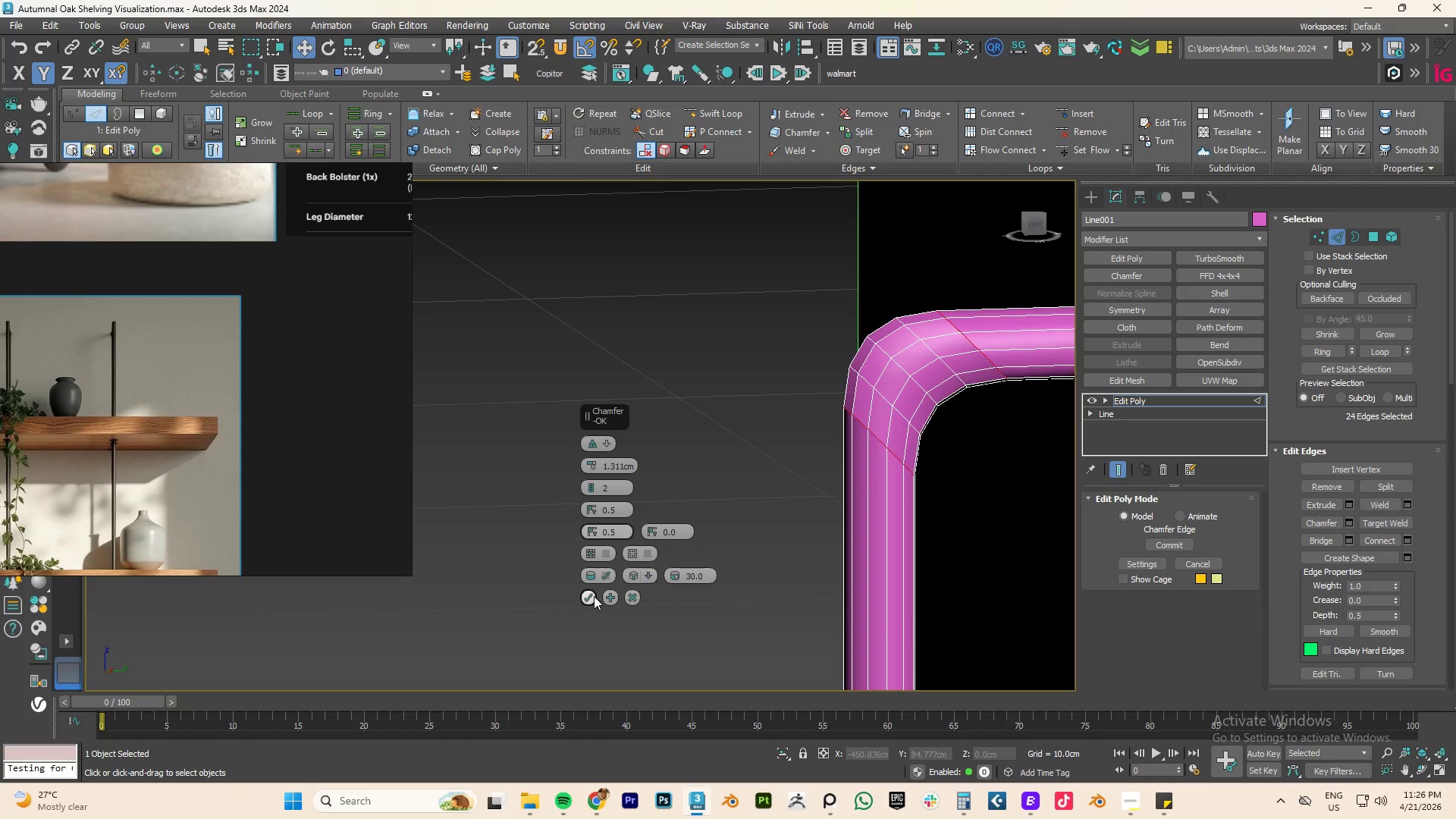 
left_click([593, 596])
 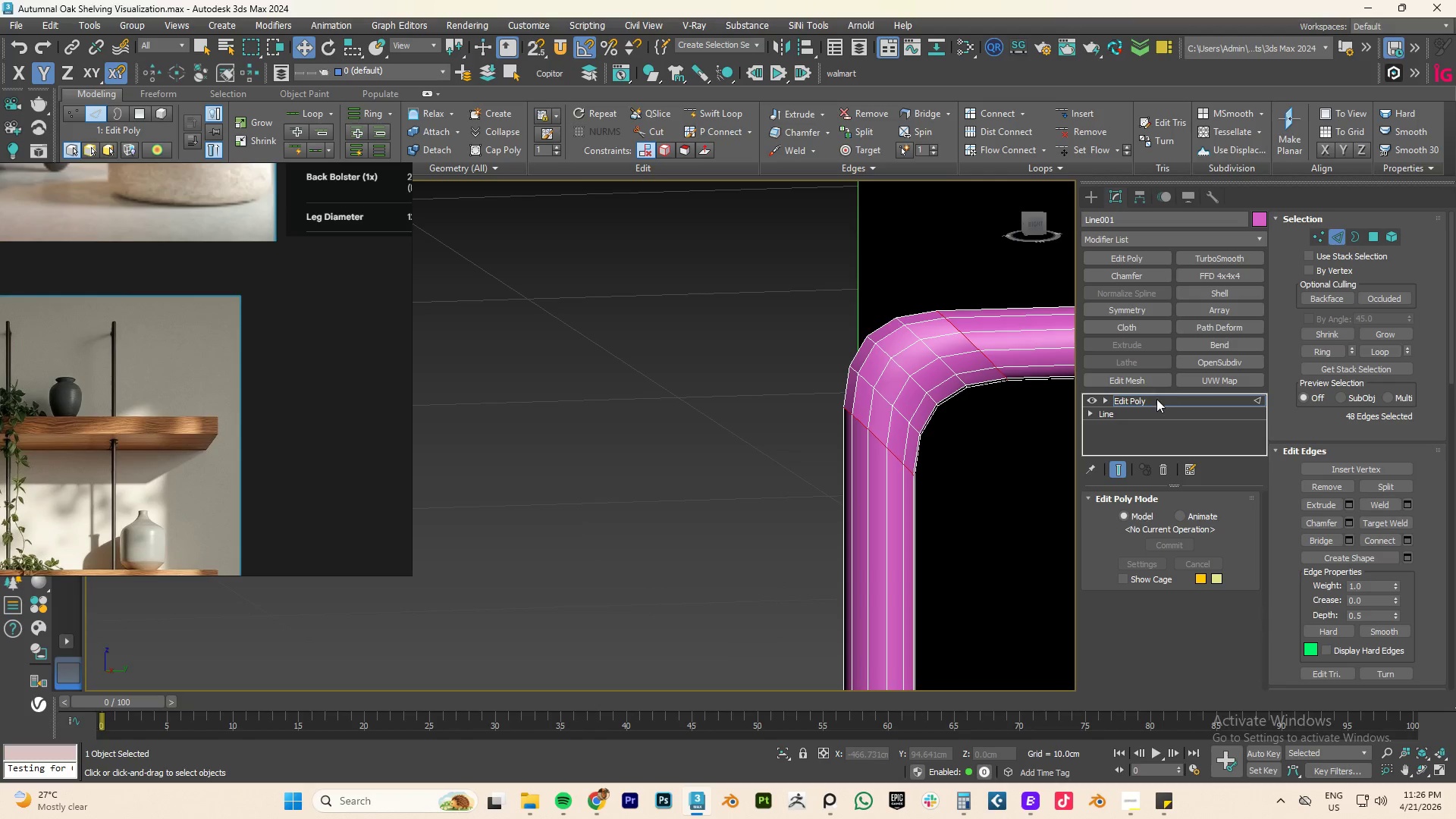 
left_click([1154, 401])
 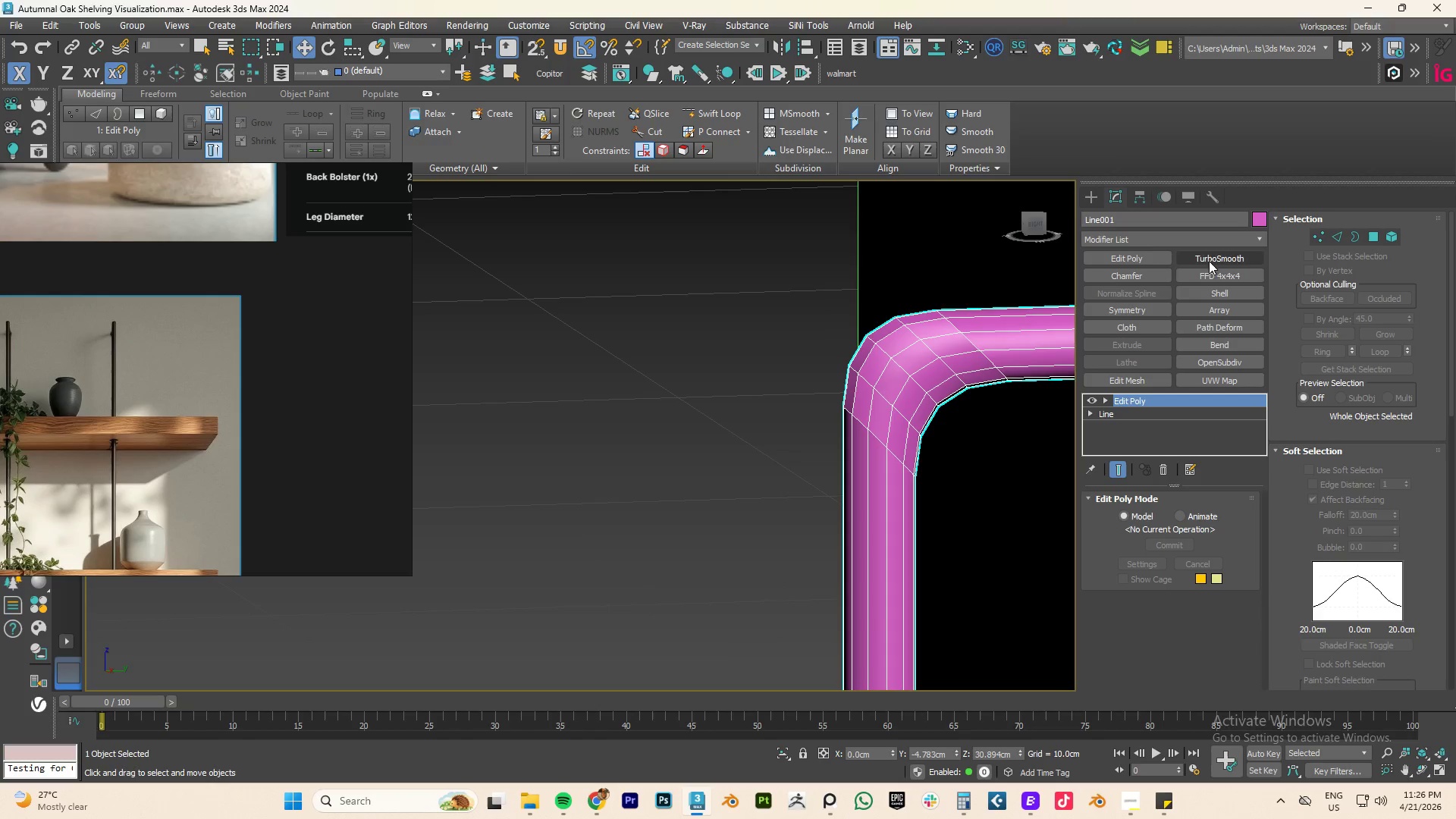 
left_click([1209, 257])
 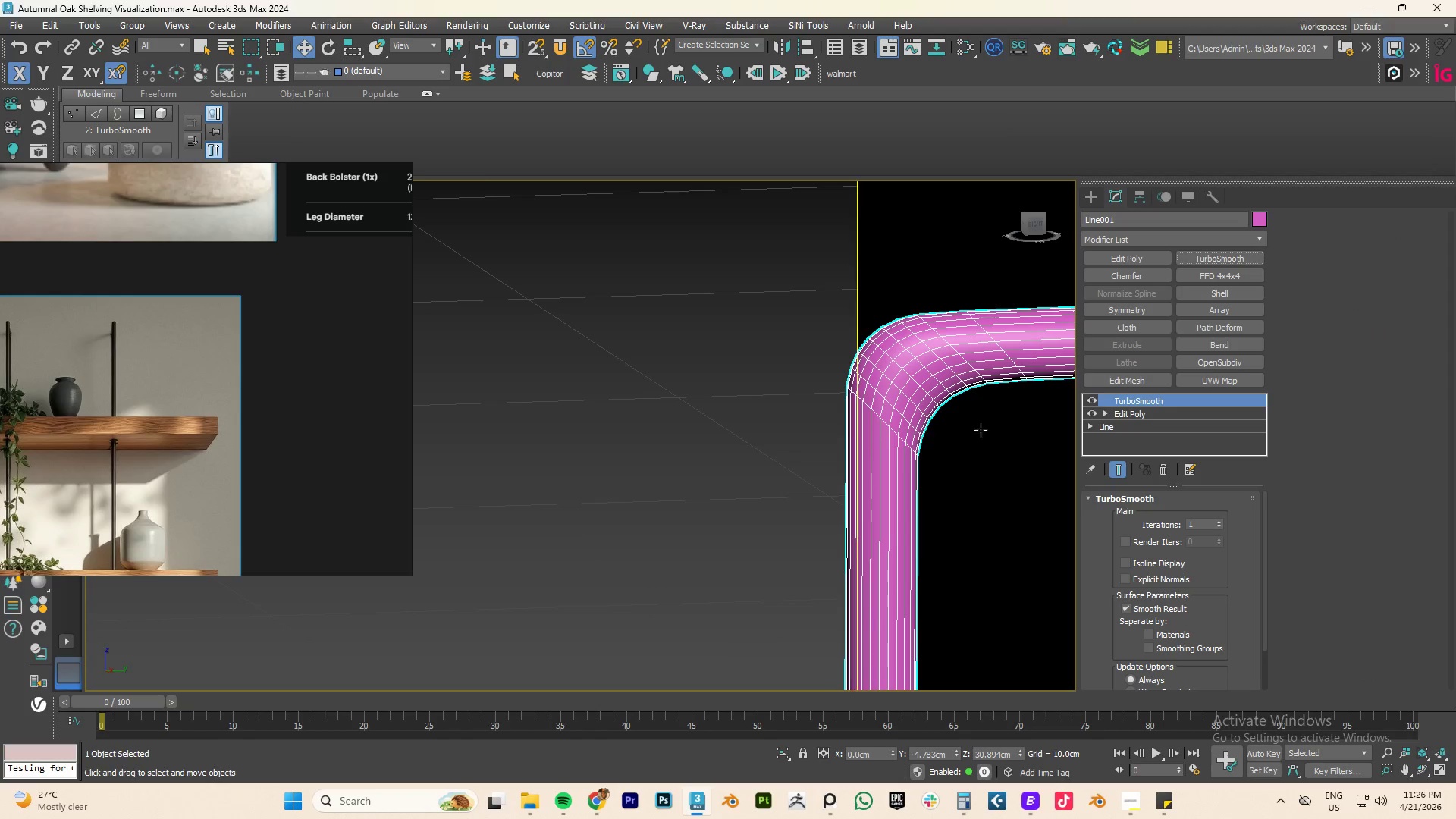 
scroll: coordinate [833, 444], scroll_direction: down, amount: 4.0
 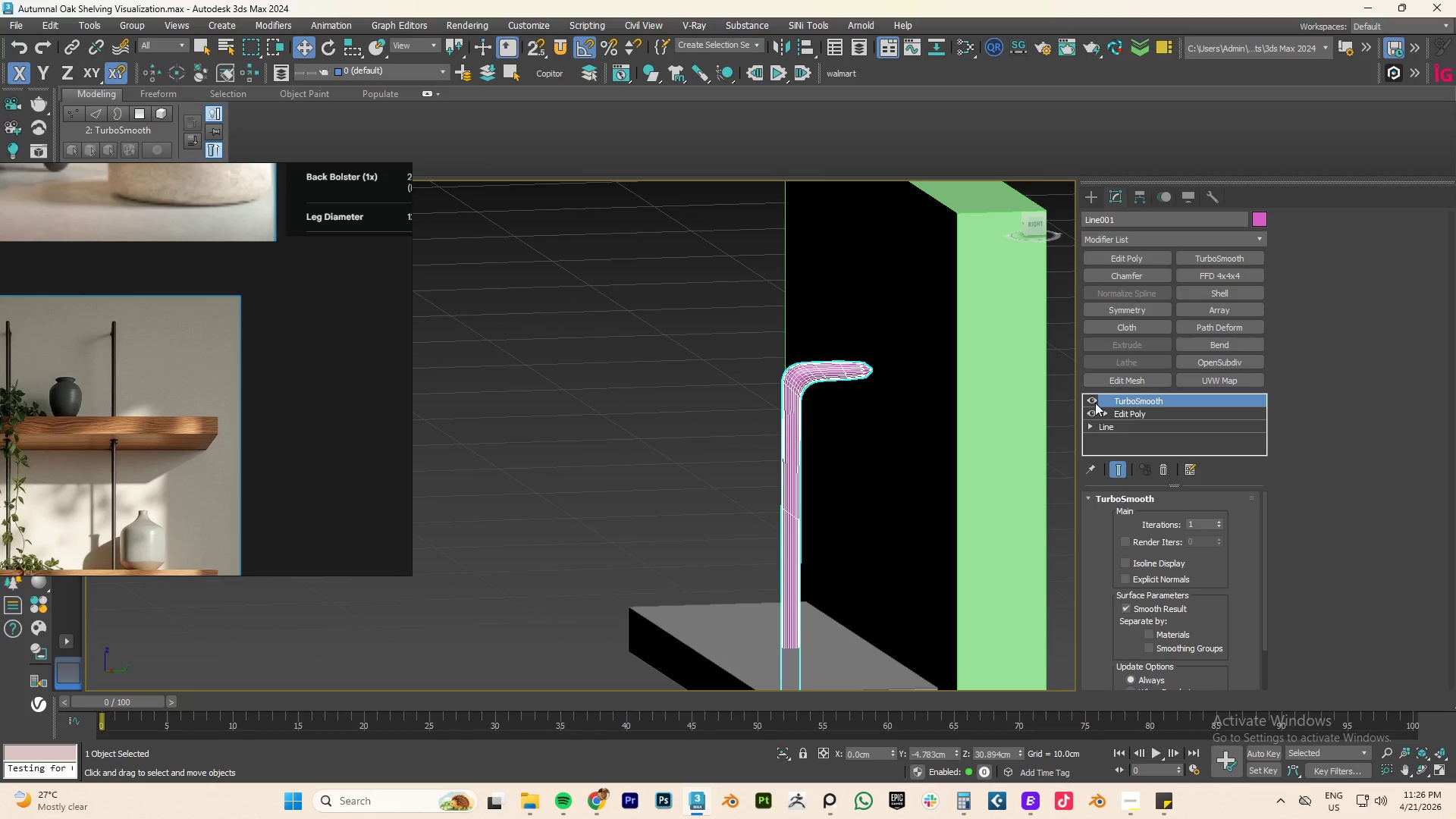 
left_click([1165, 466])
 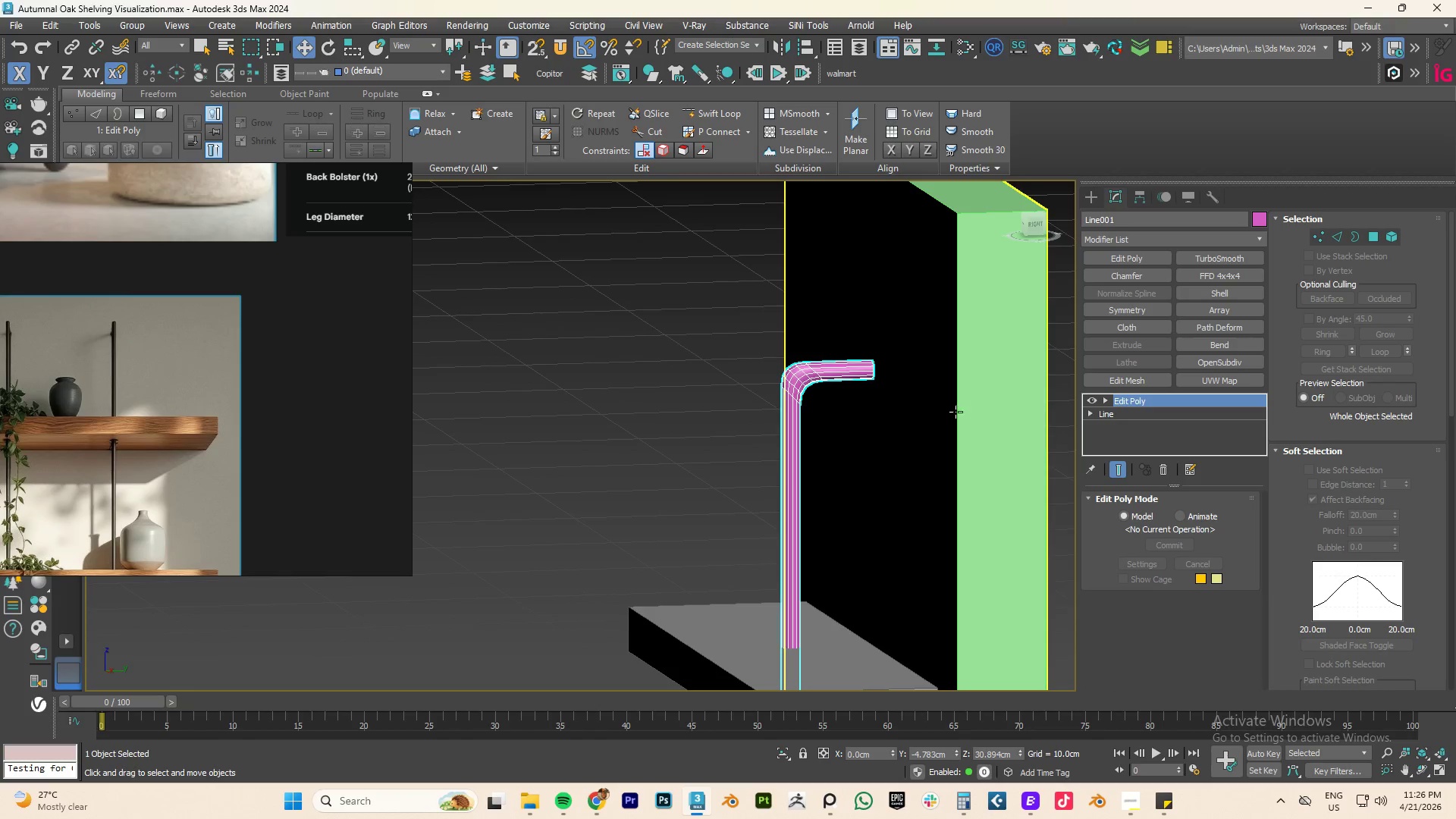 
scroll: coordinate [872, 386], scroll_direction: up, amount: 4.0
 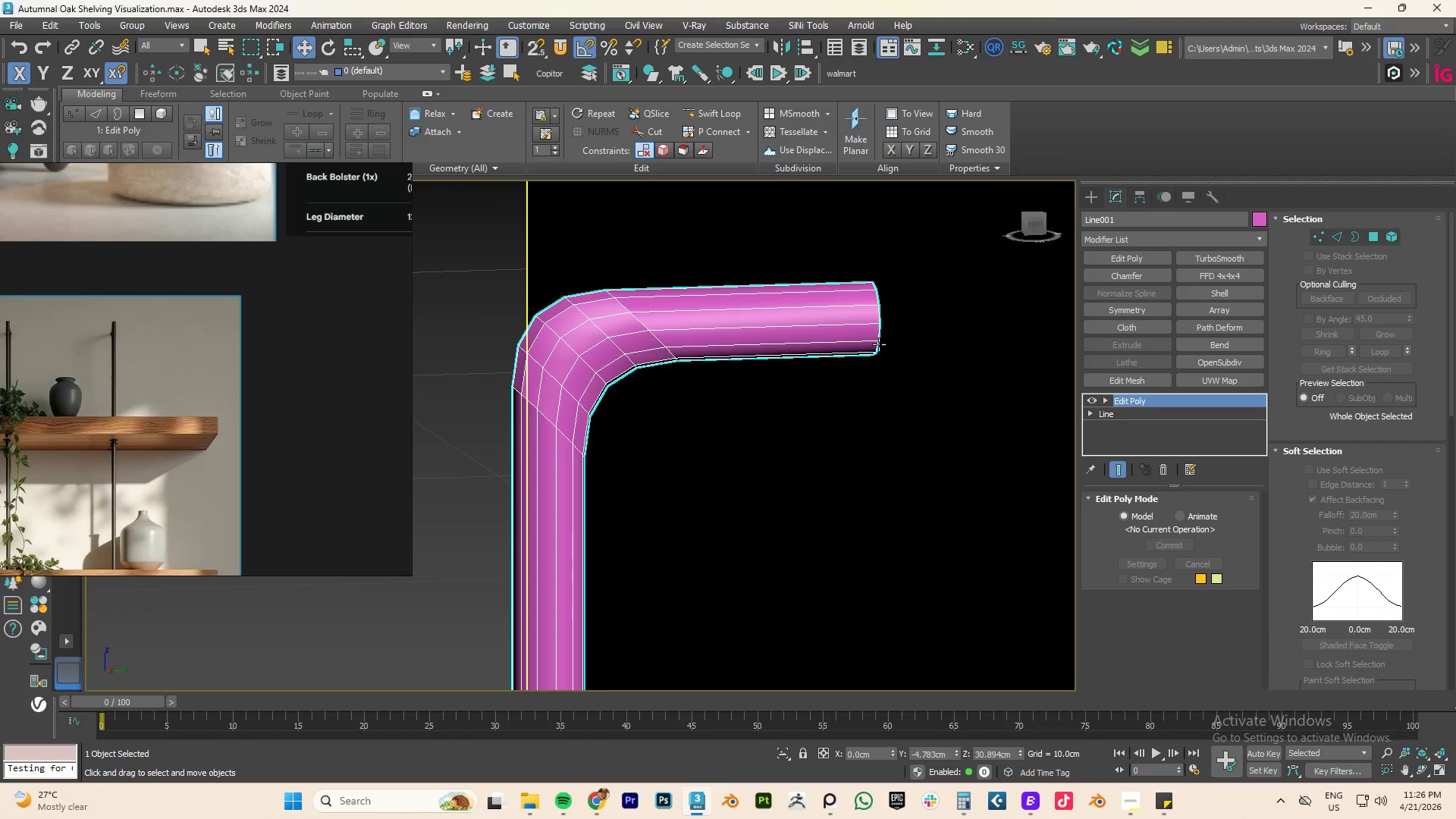 
key(Alt+AltLeft)
 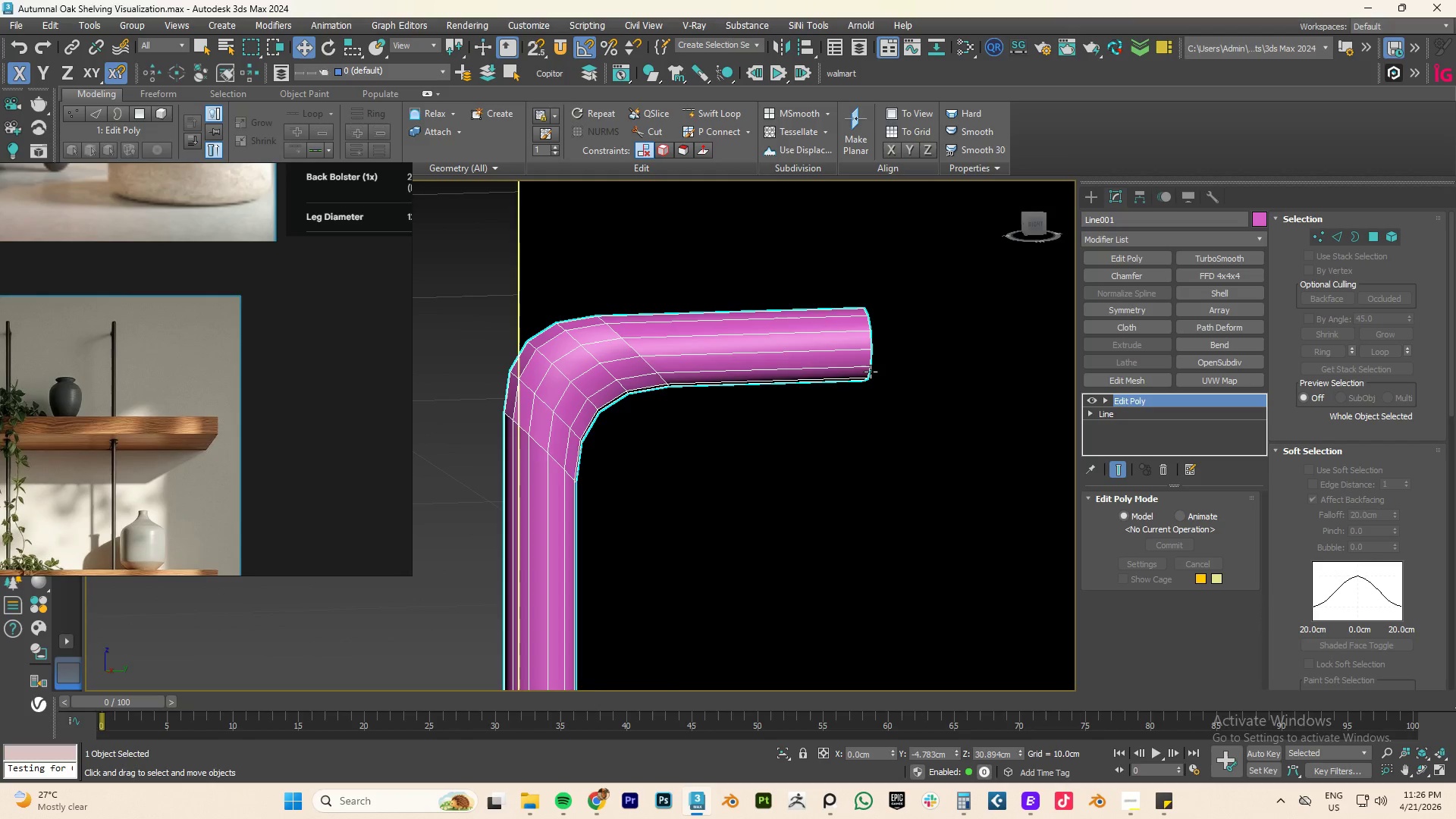 
key(Alt+AltLeft)
 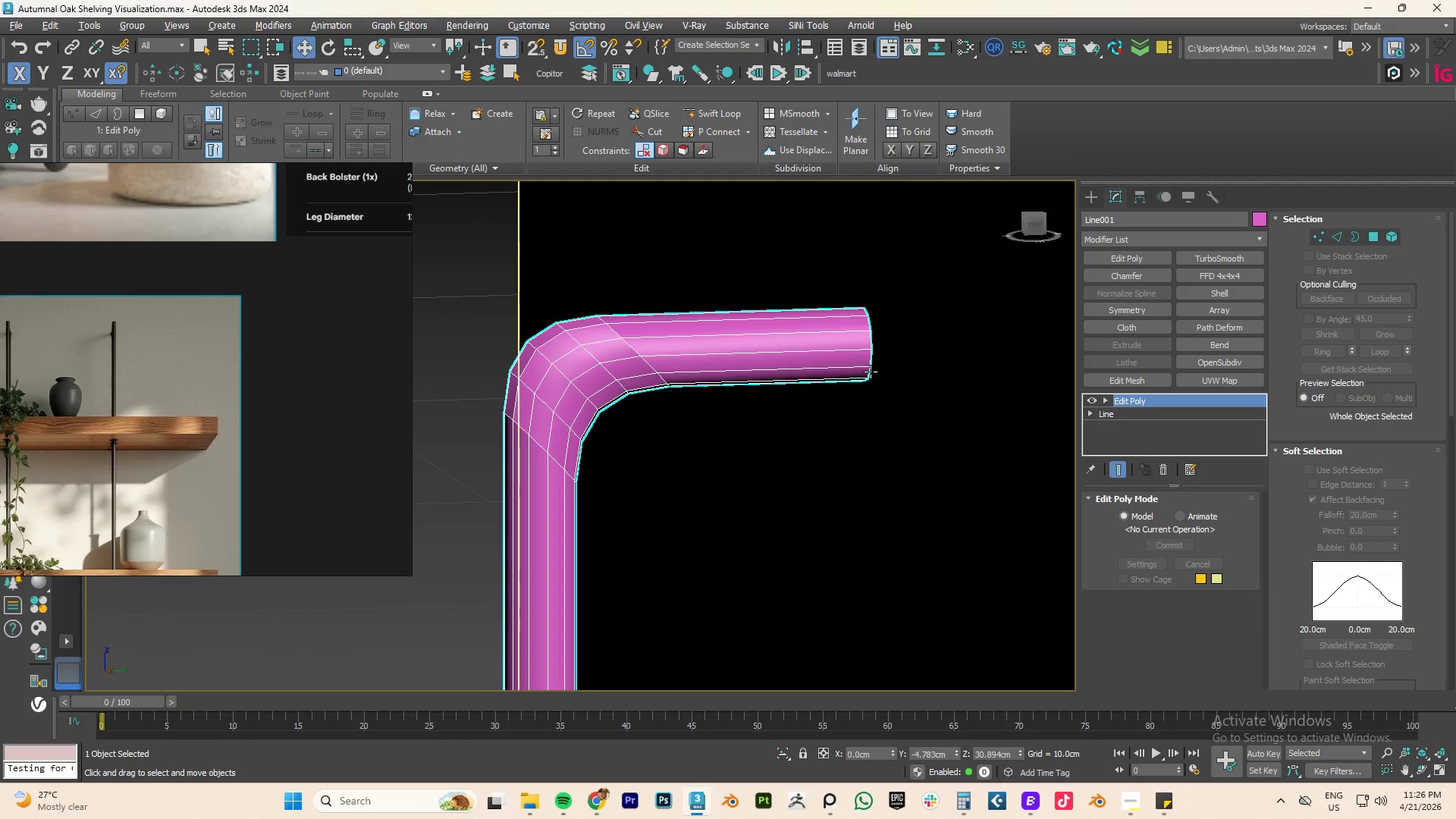 
key(Alt+1)
 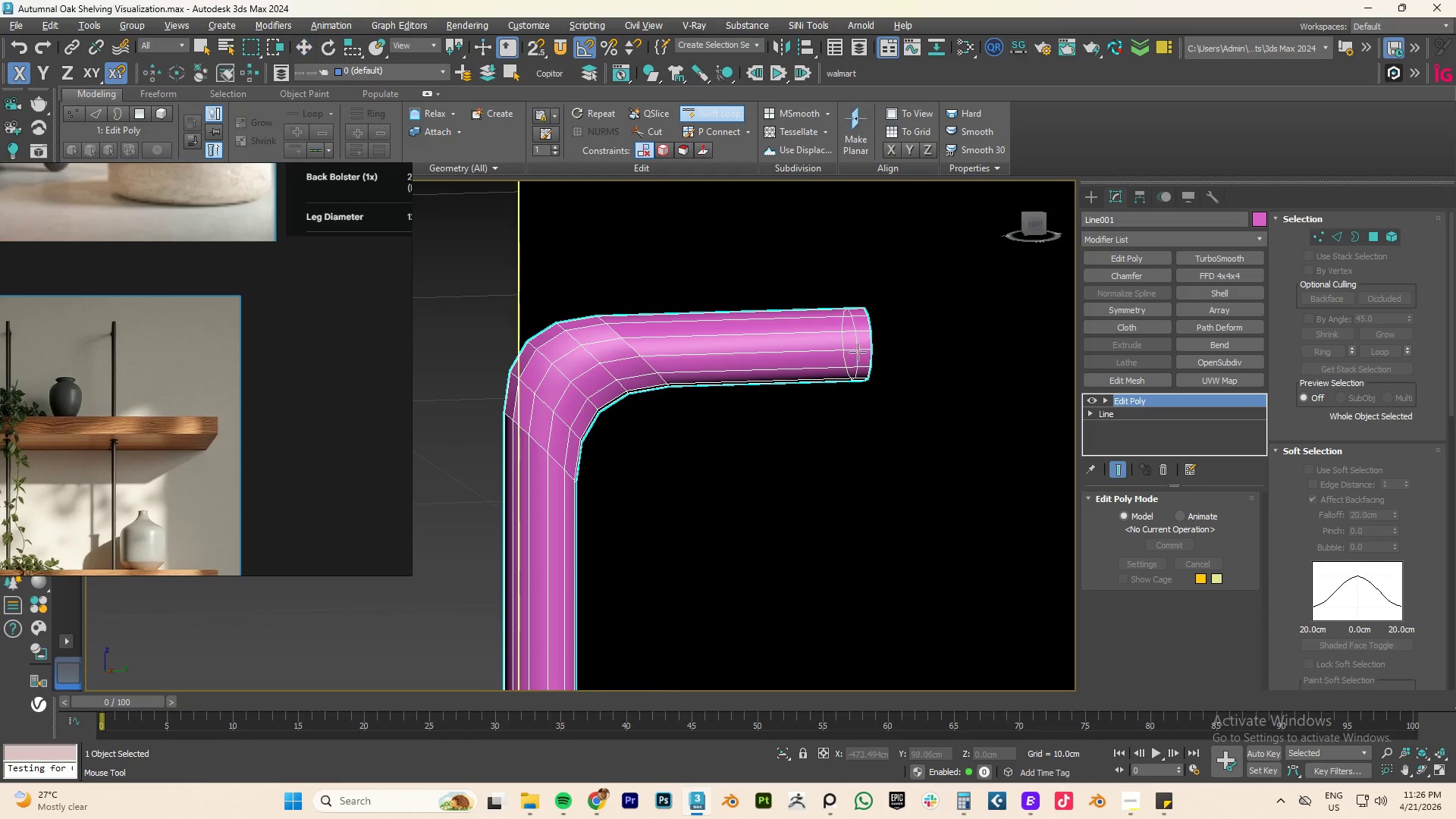 
scroll: coordinate [857, 350], scroll_direction: up, amount: 1.0
 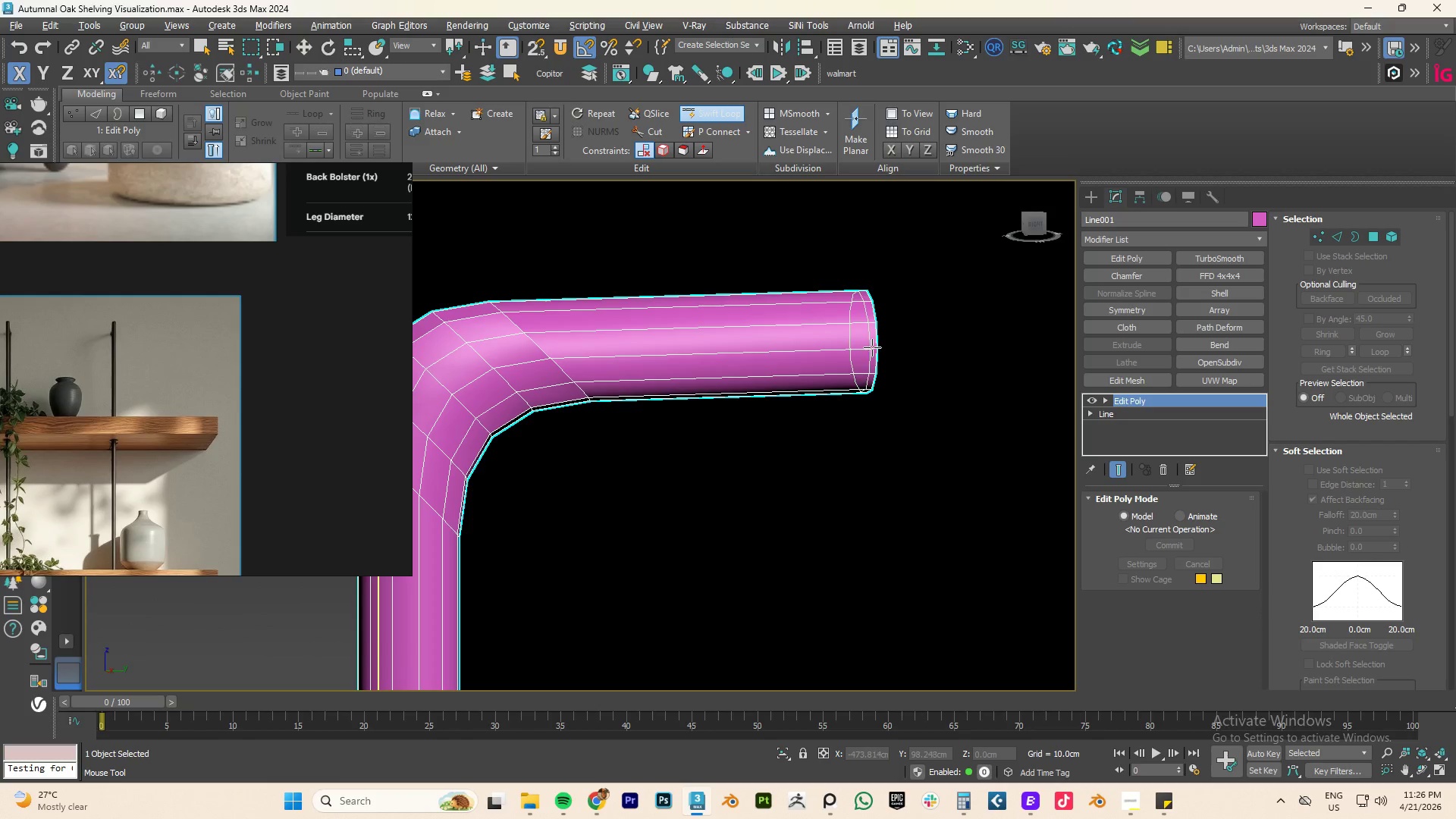 
left_click([874, 347])
 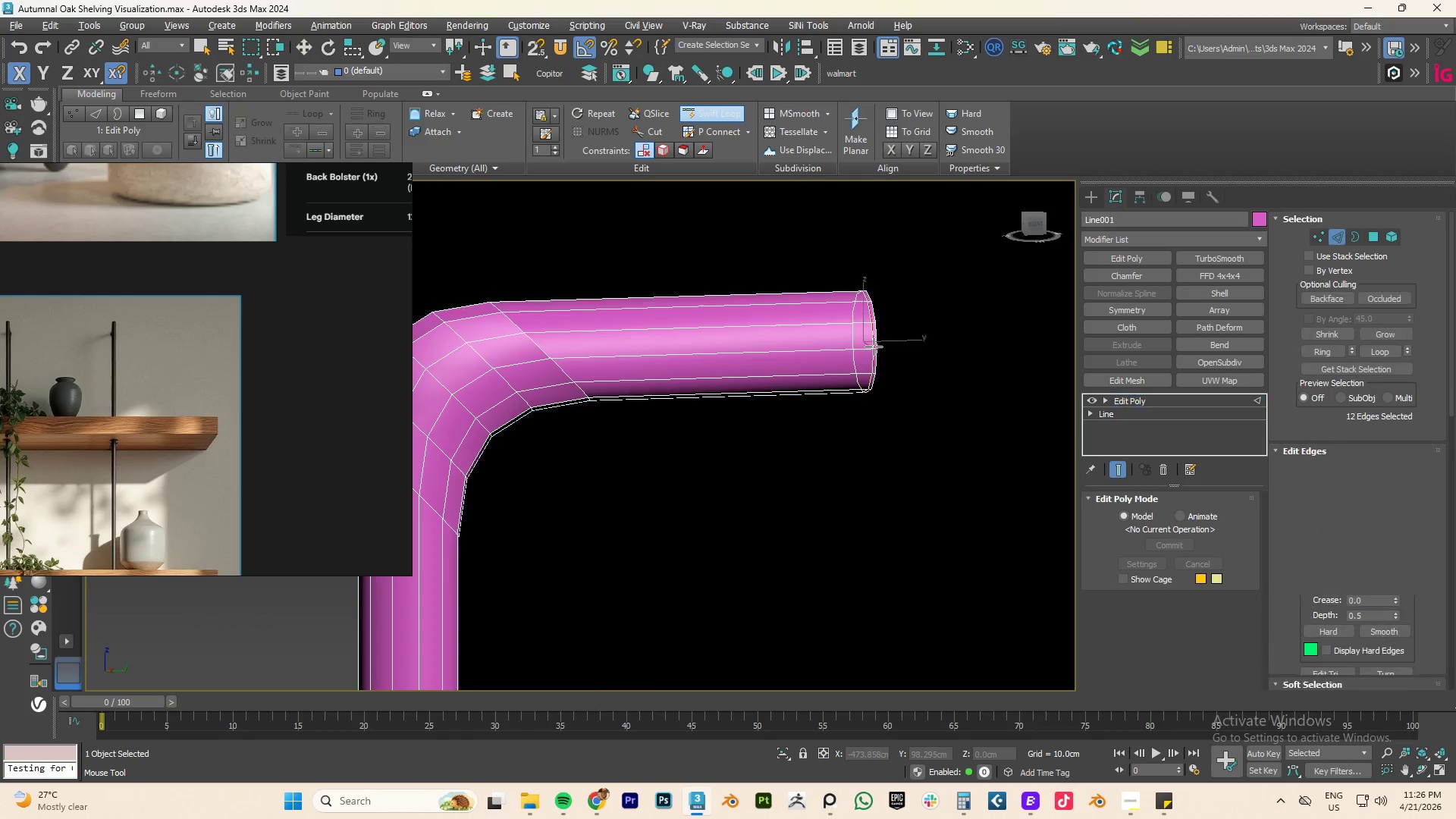 
right_click([874, 347])
 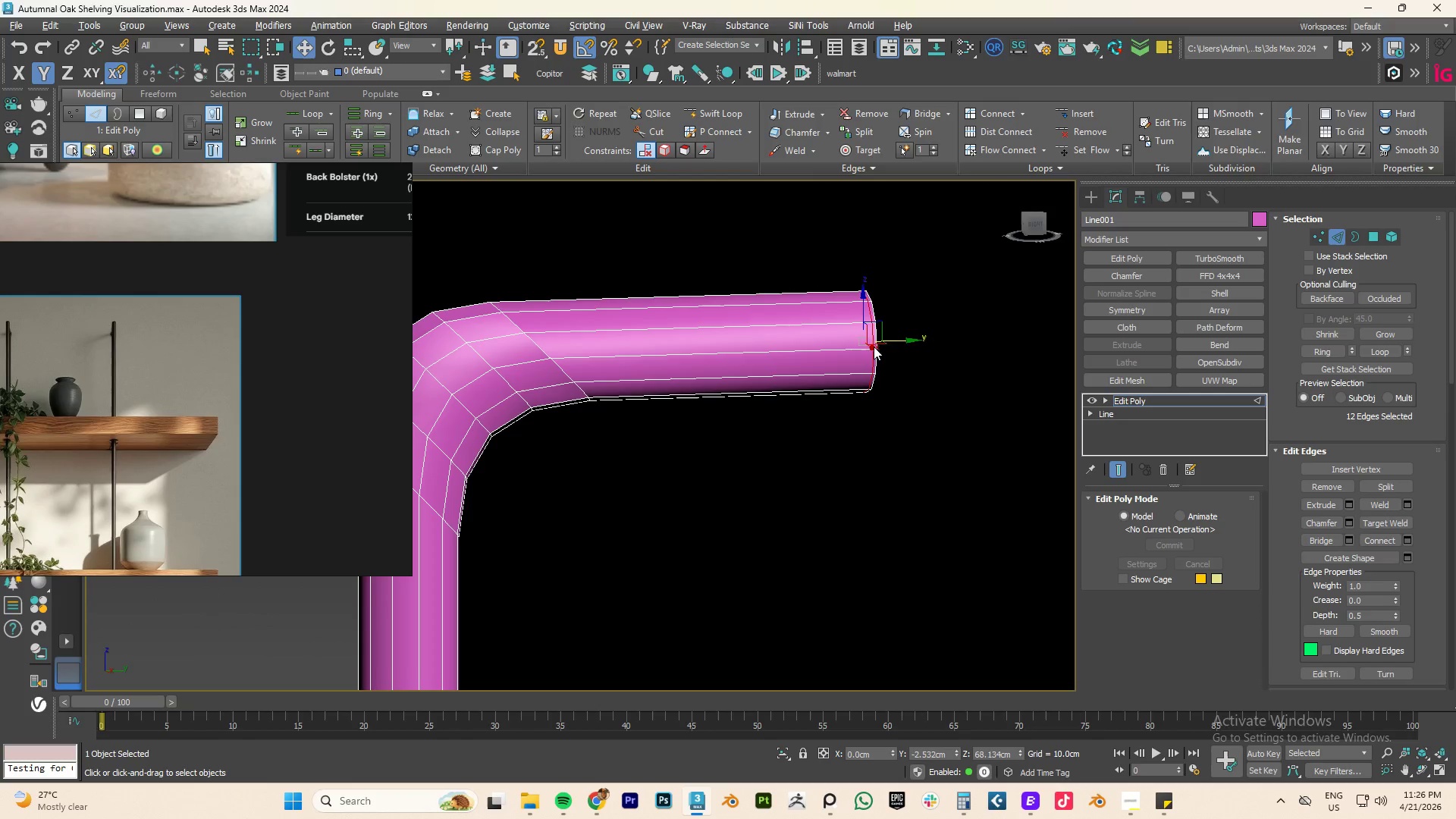 
hold_key(key=AltLeft, duration=1.03)
 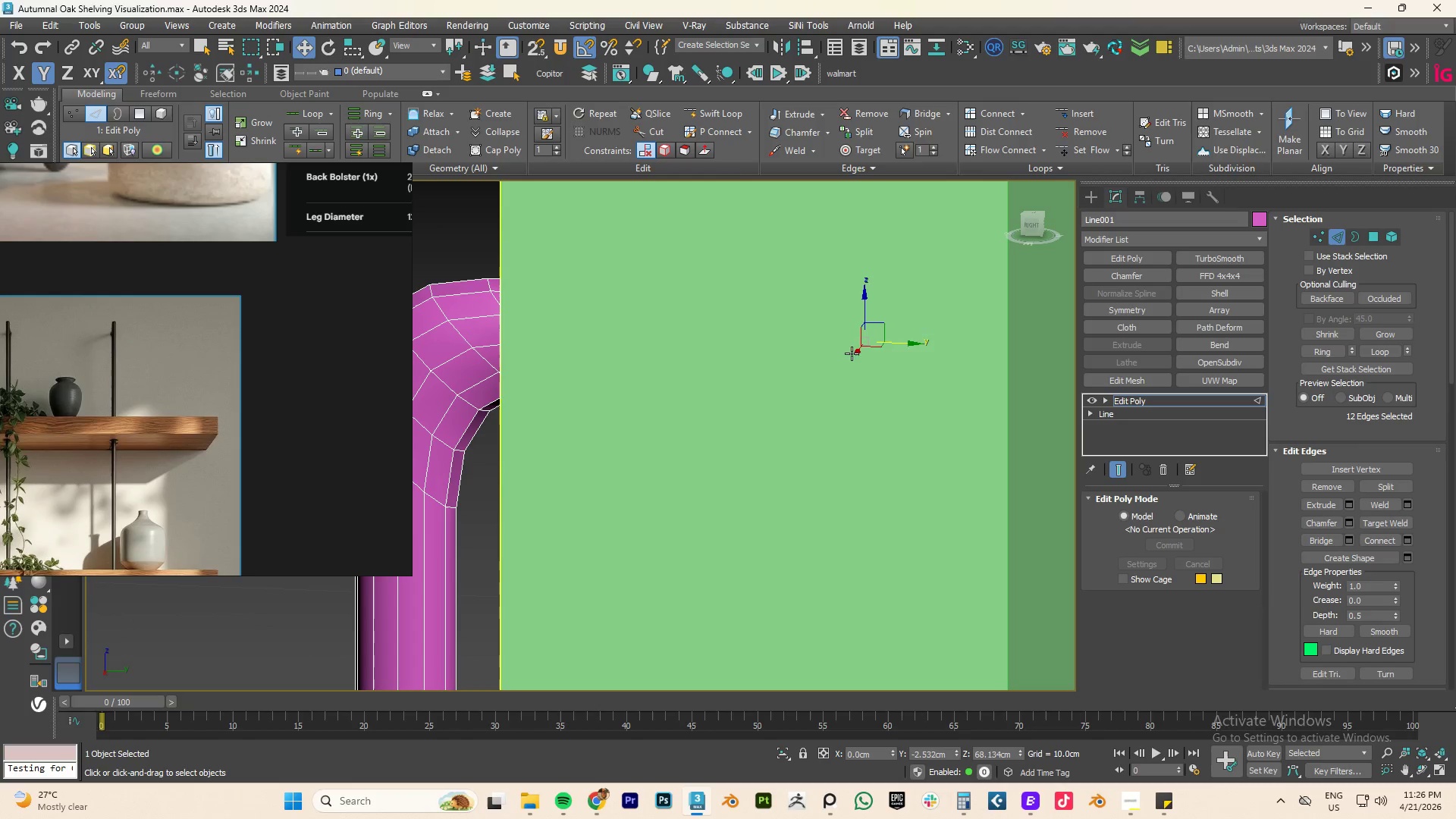 
key(Alt+Q)
 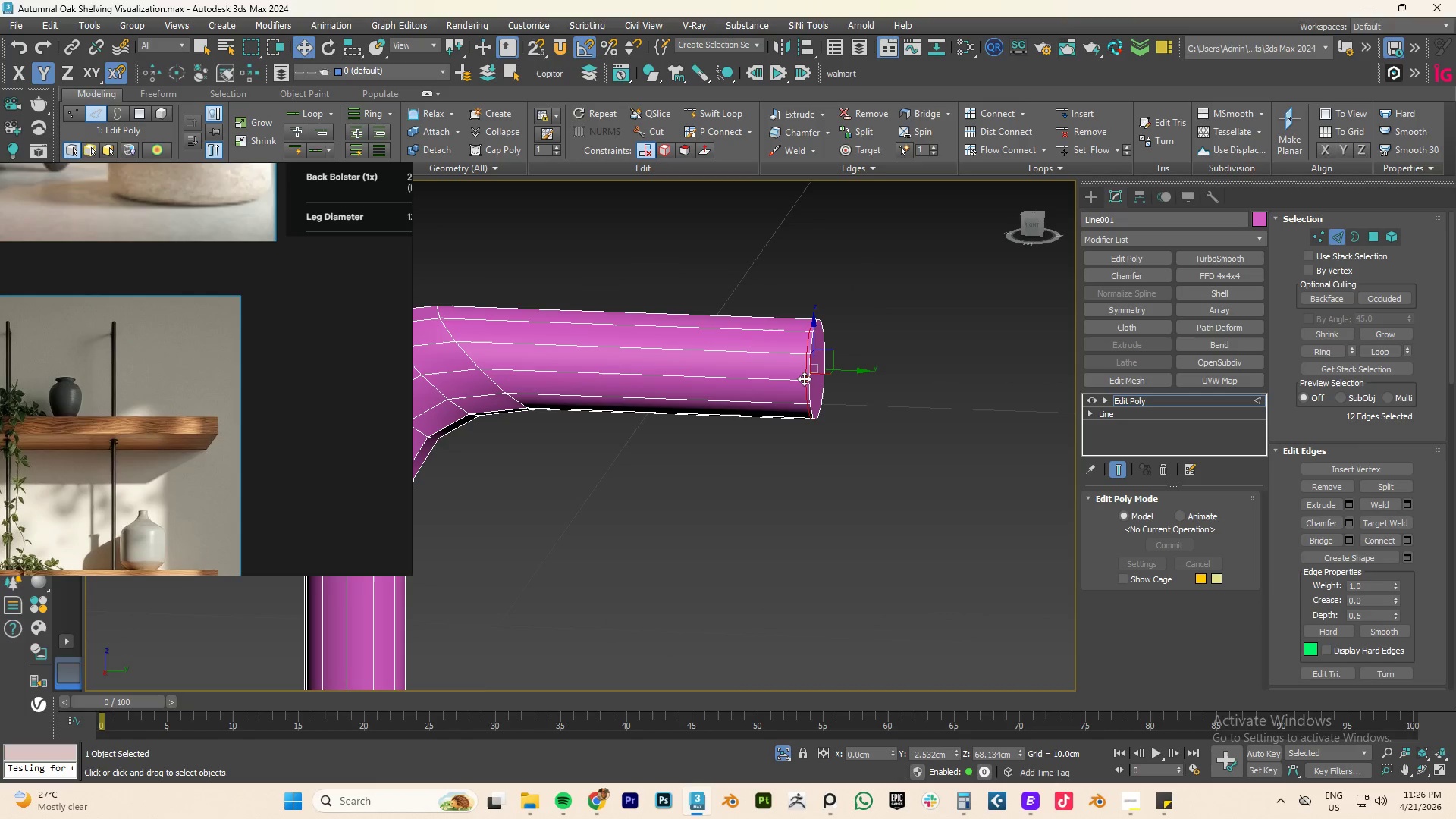 
hold_key(key=AltLeft, duration=0.52)
 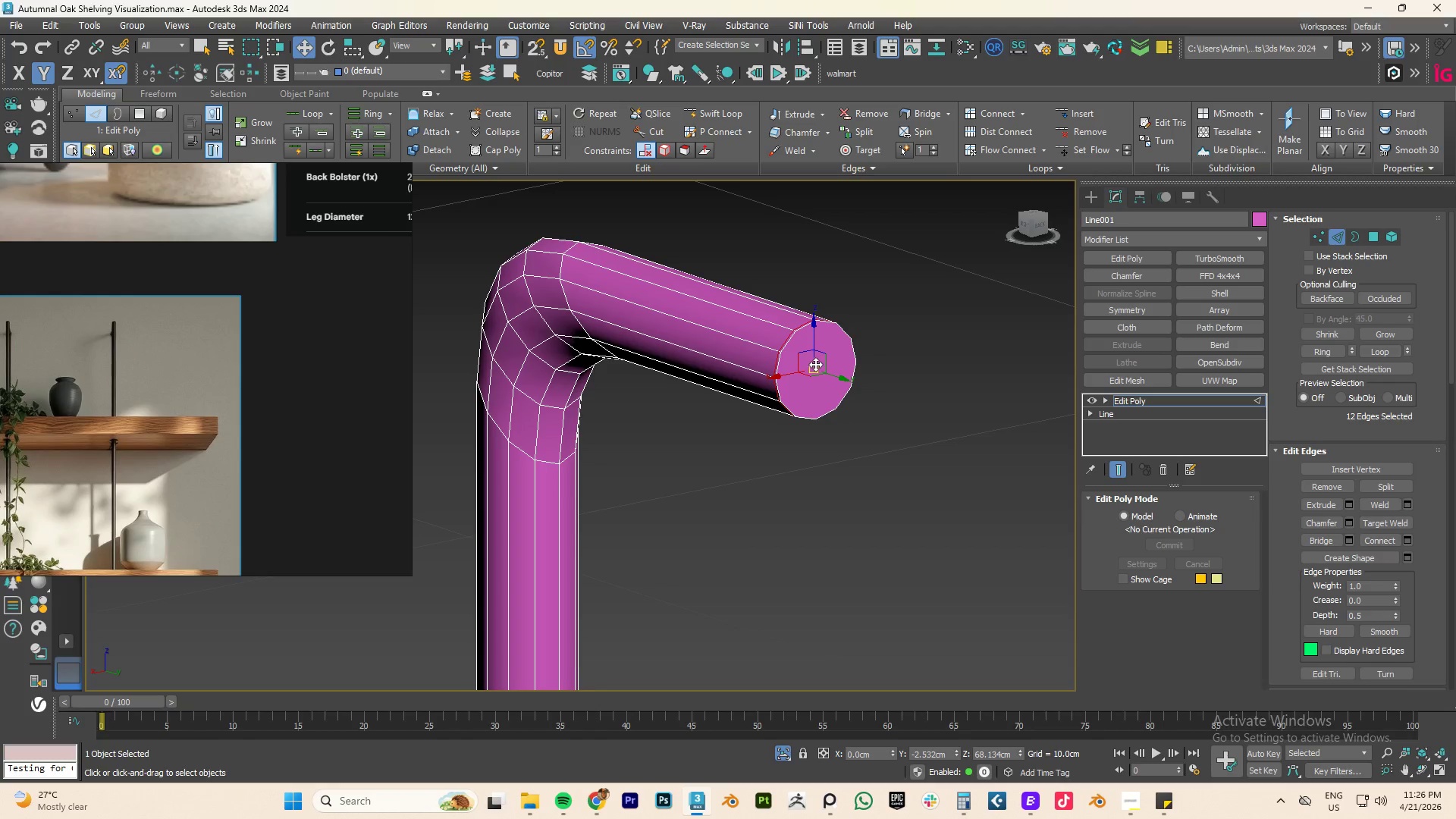 
key(4)
 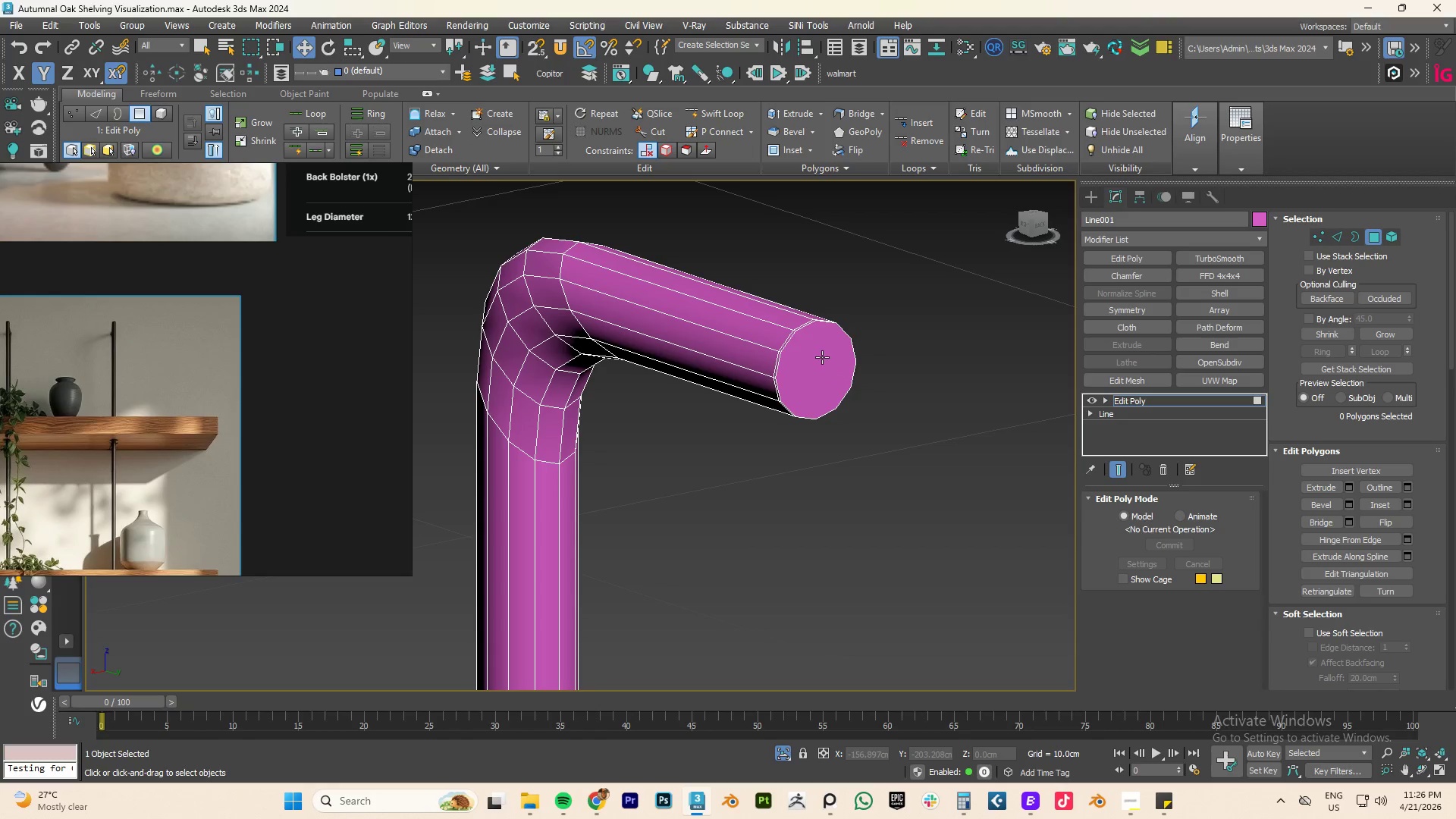 
left_click([820, 356])
 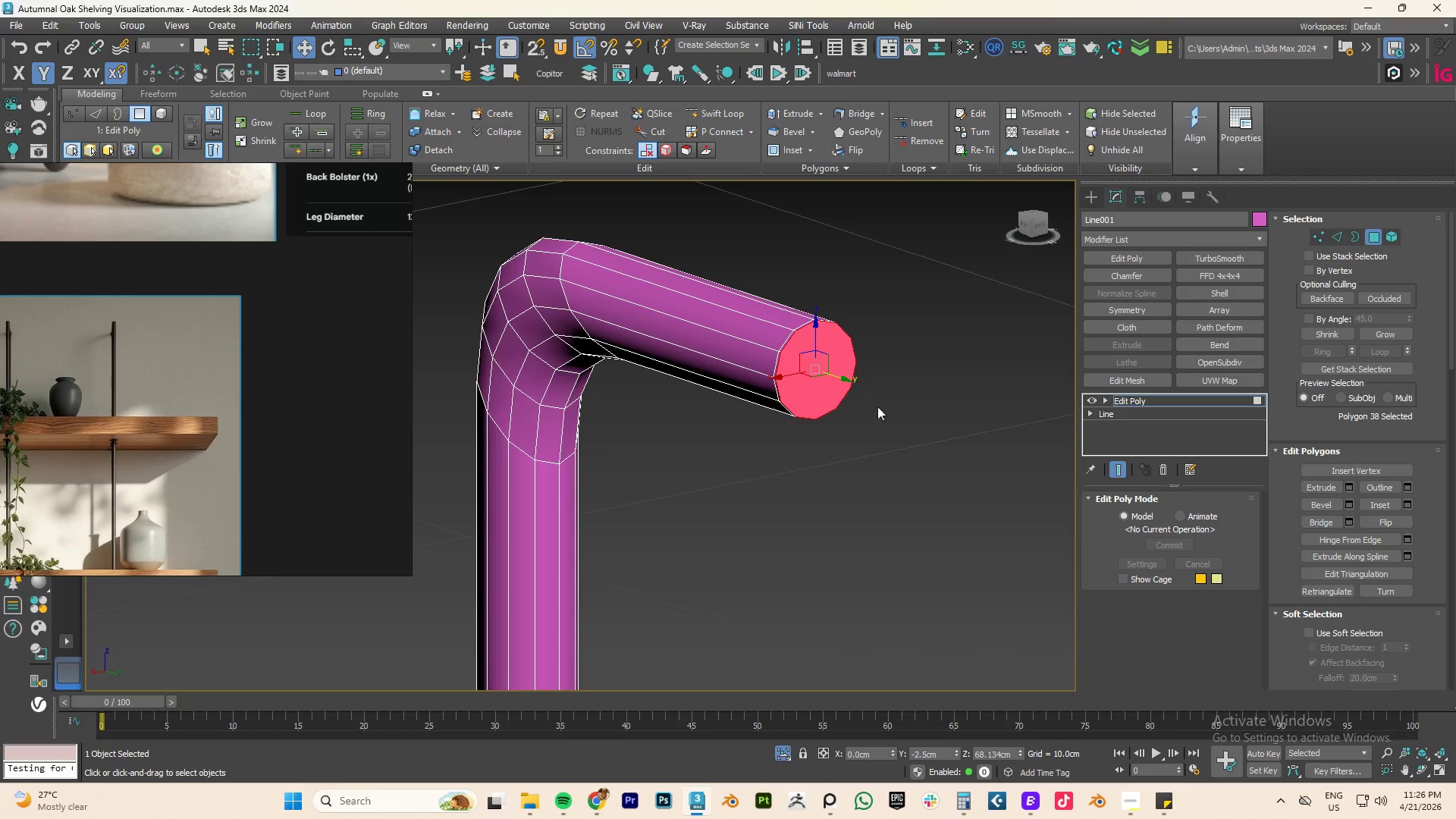 
scroll: coordinate [744, 351], scroll_direction: down, amount: 9.0
 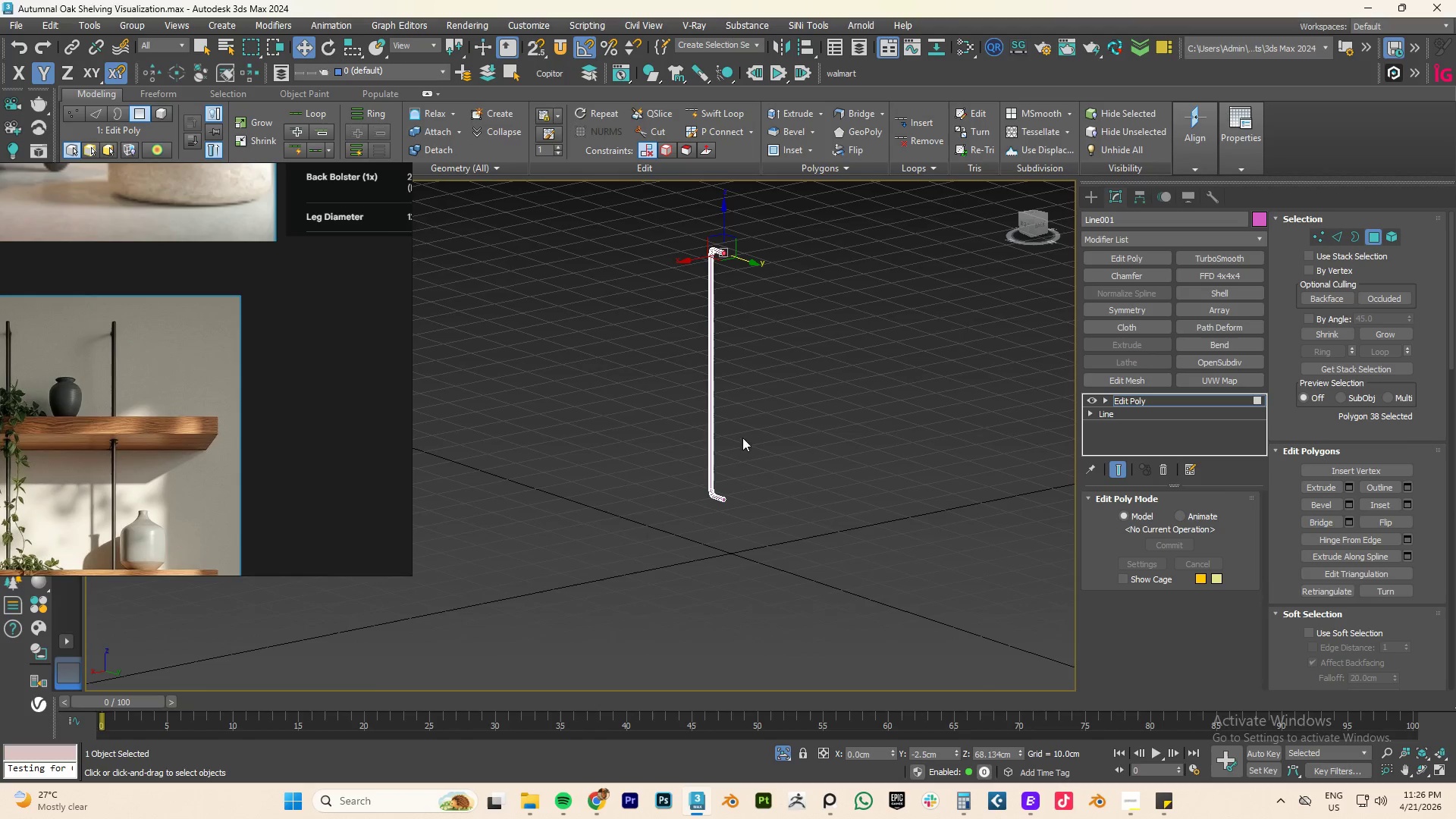 
hold_key(key=ControlLeft, duration=0.66)
left_click([783, 507])
 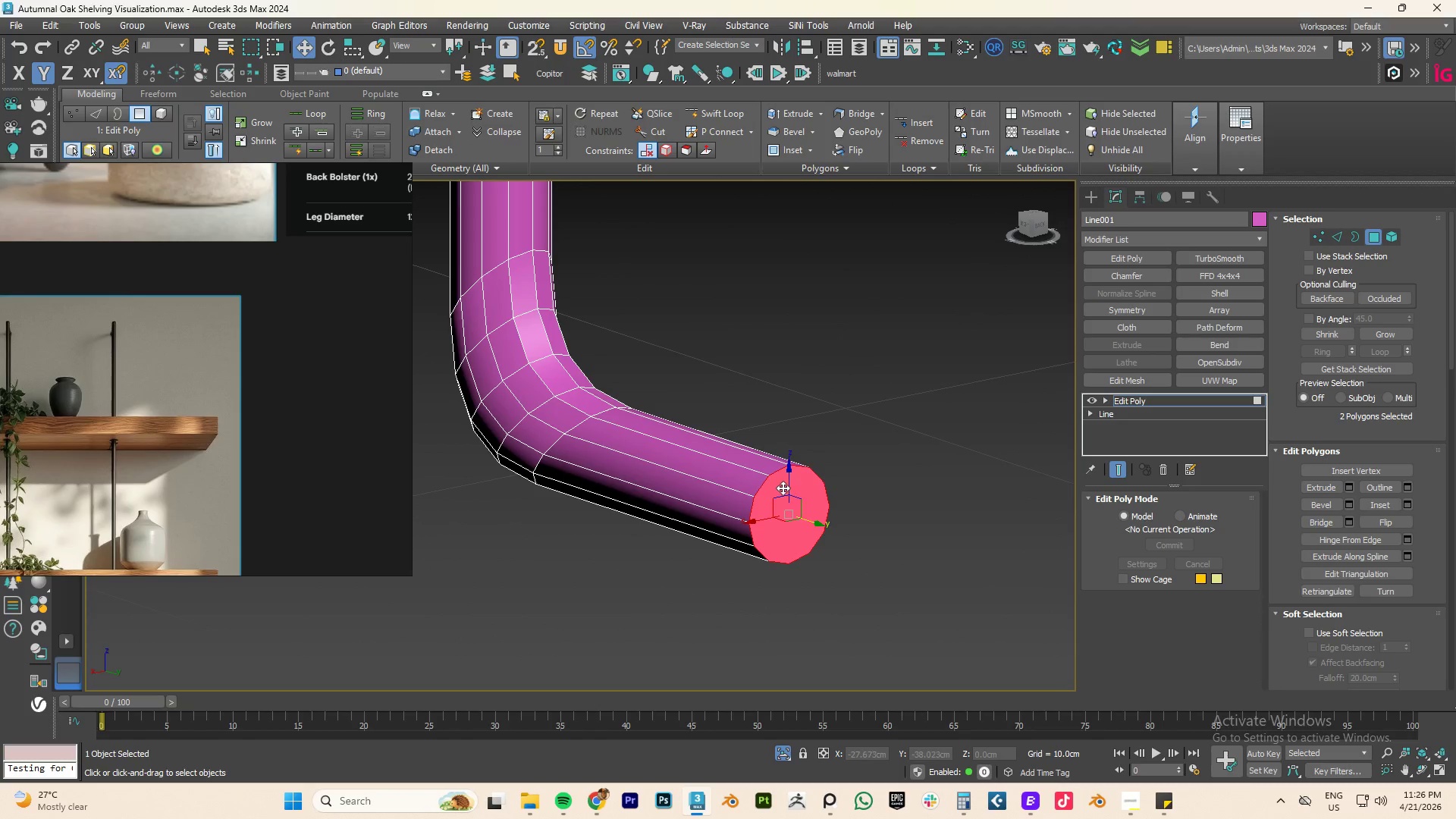 
scroll: coordinate [746, 506], scroll_direction: up, amount: 9.0
 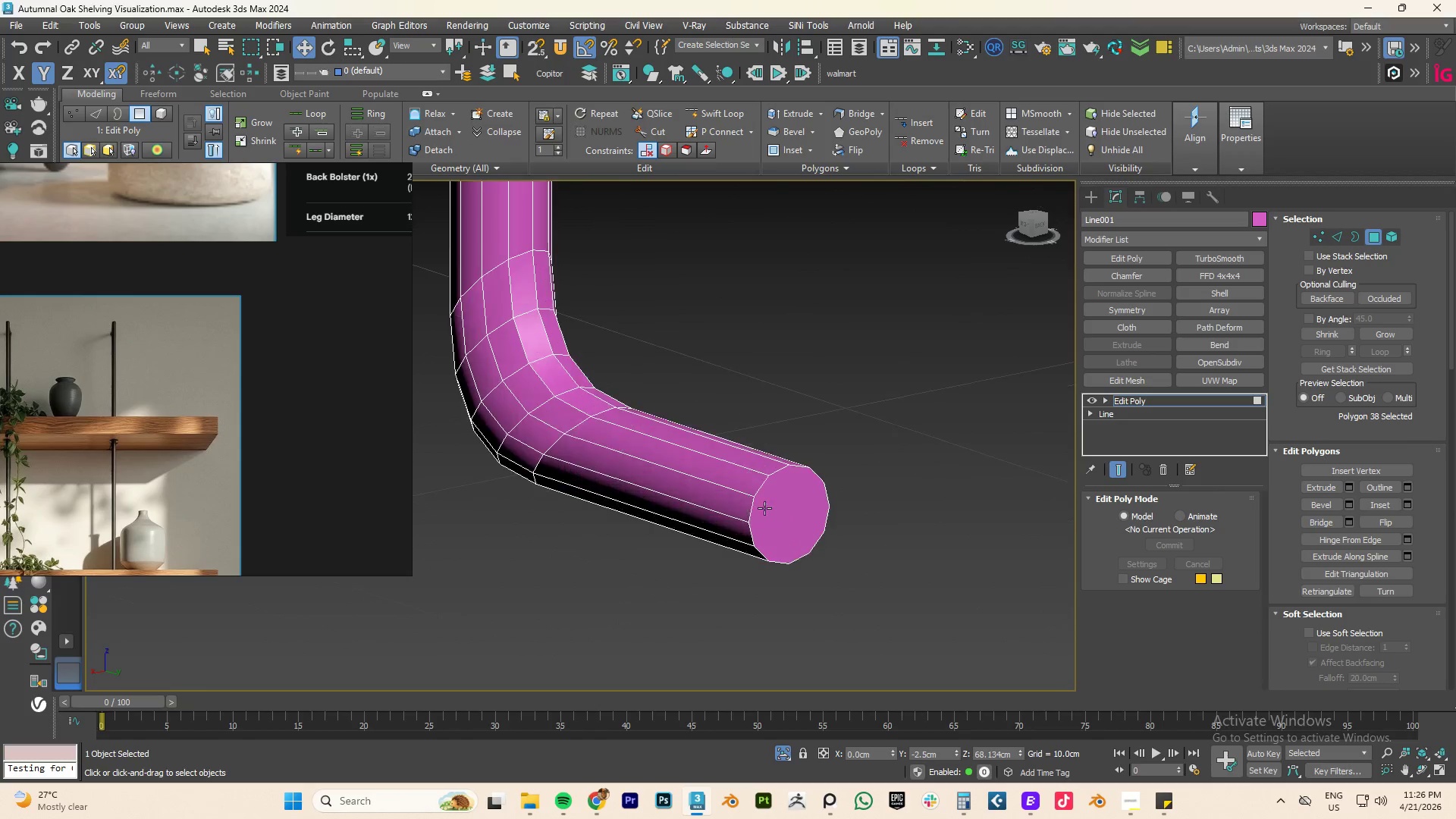 
key(R)
 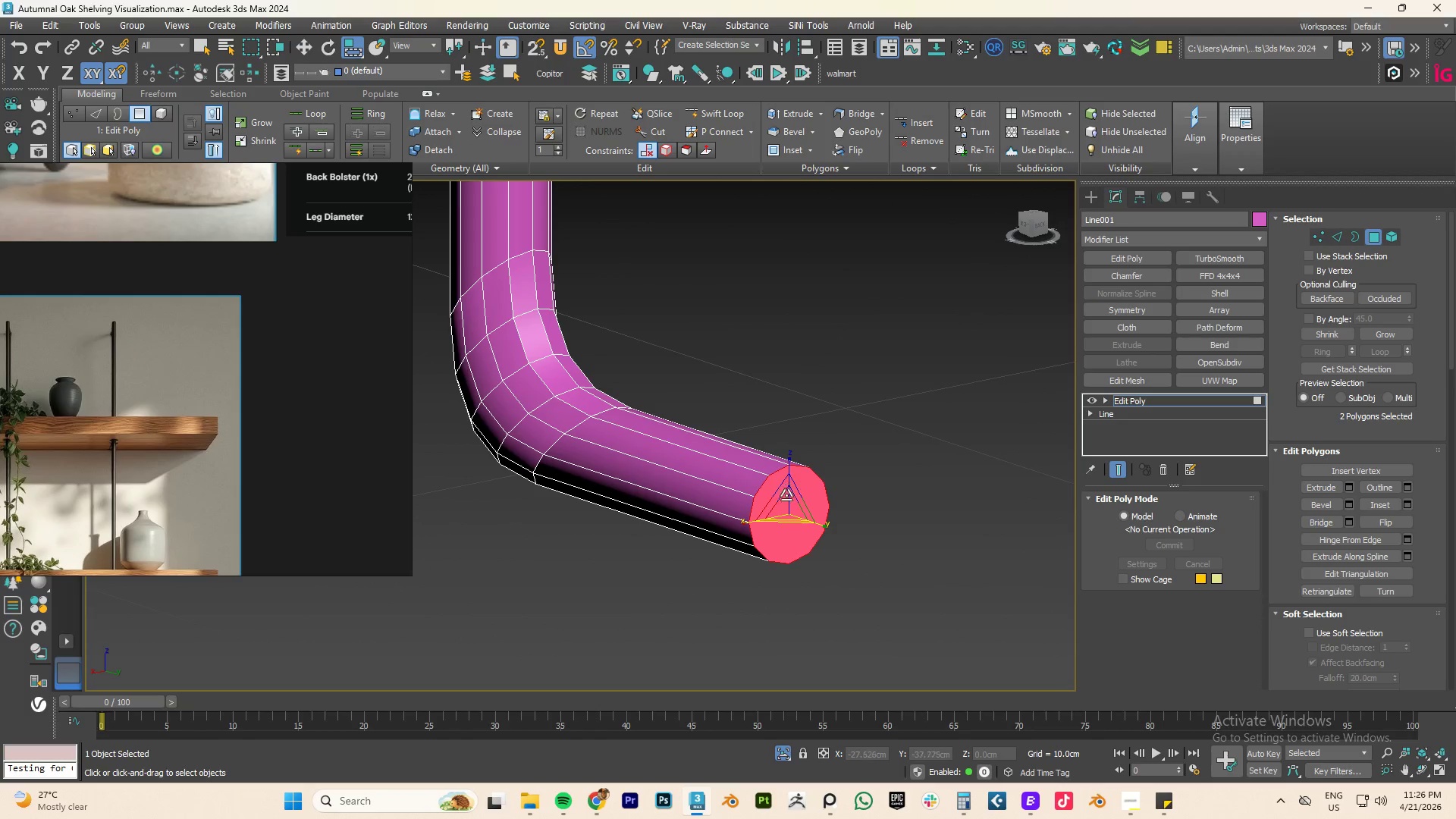 
hold_key(key=ShiftLeft, duration=0.97)
left_click_drag(start_coordinate=[787, 507], to_coordinate=[784, 528])
 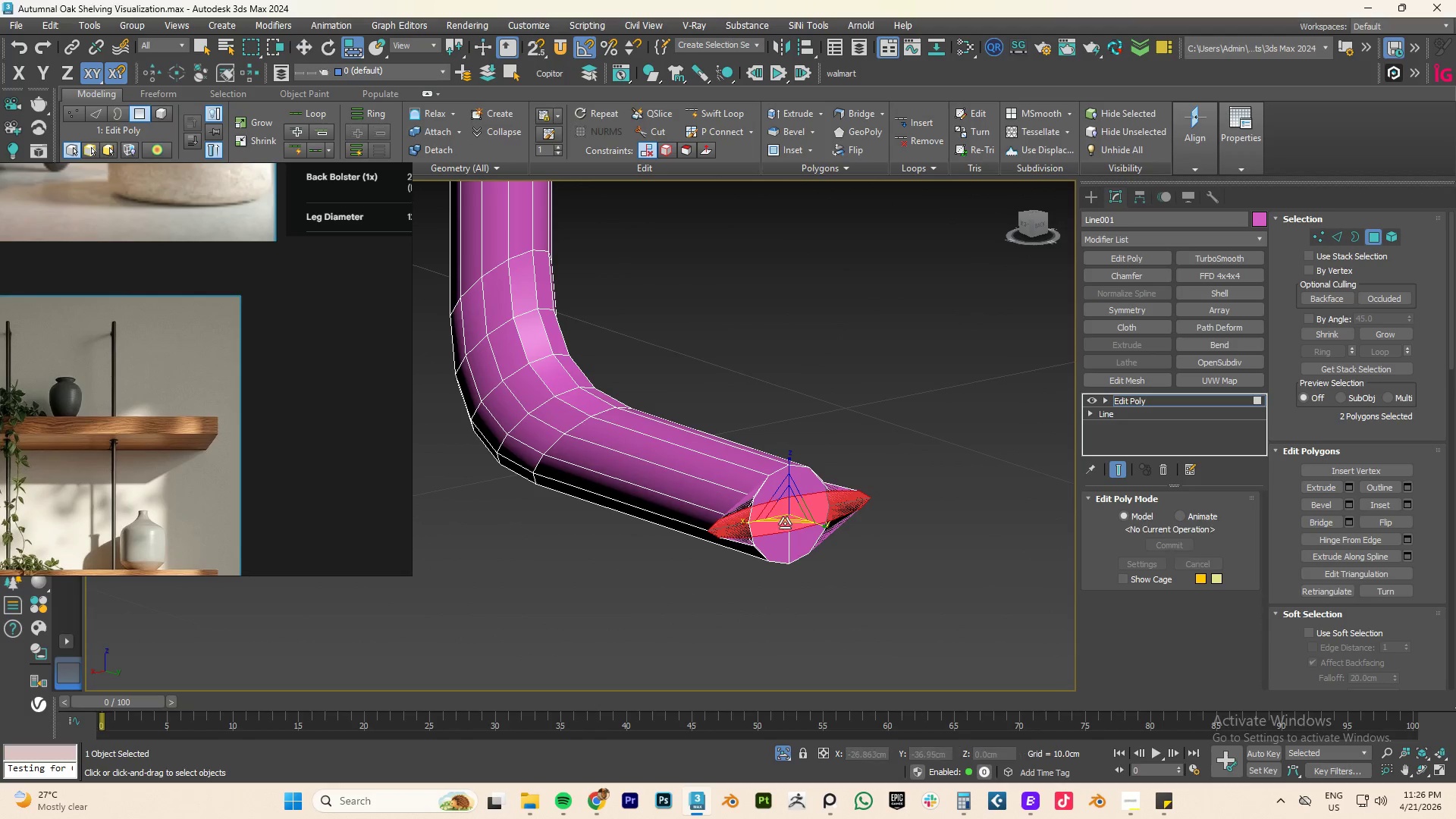 
key(Control+ControlLeft)
 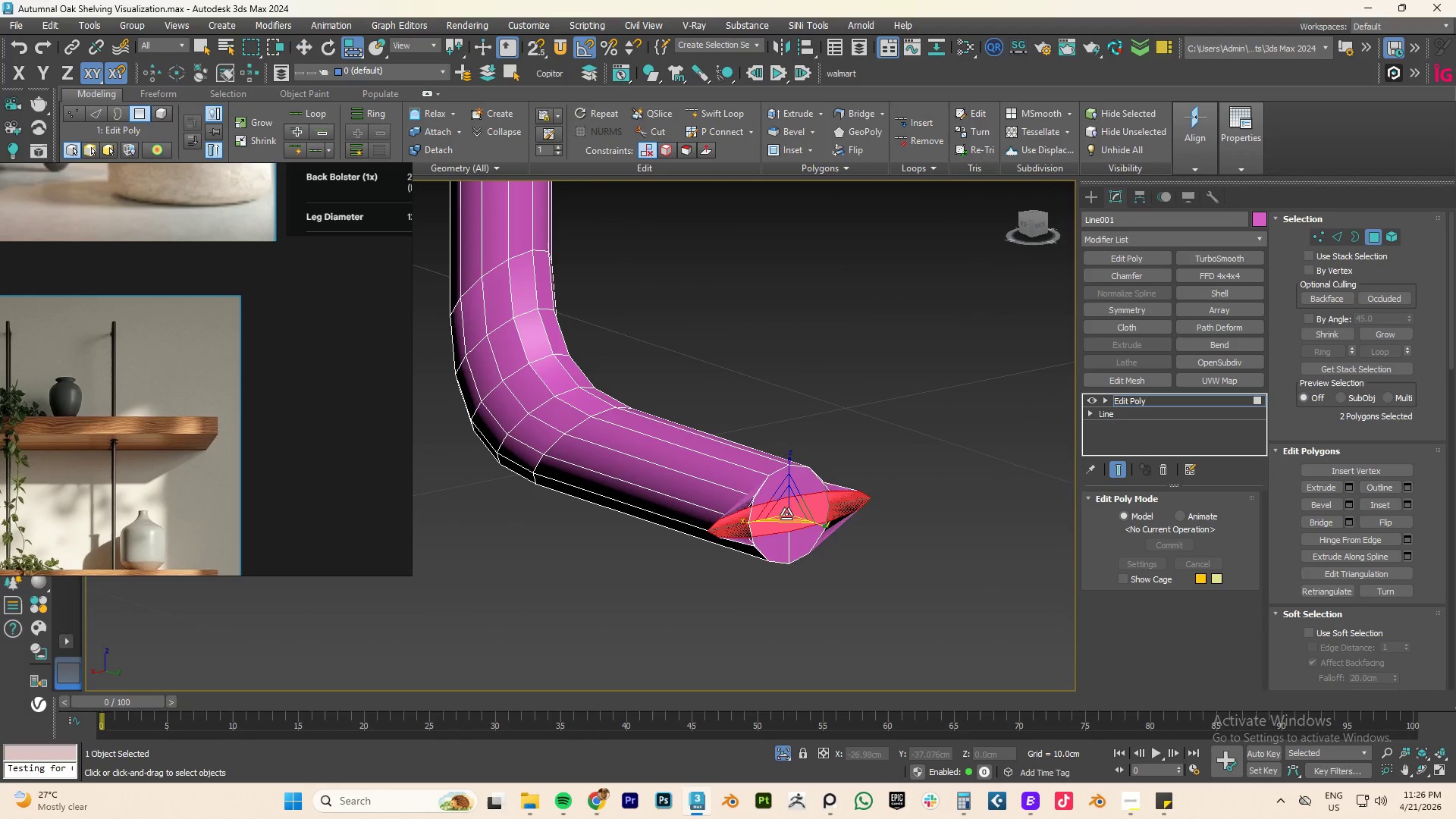 
key(Control+Z)
 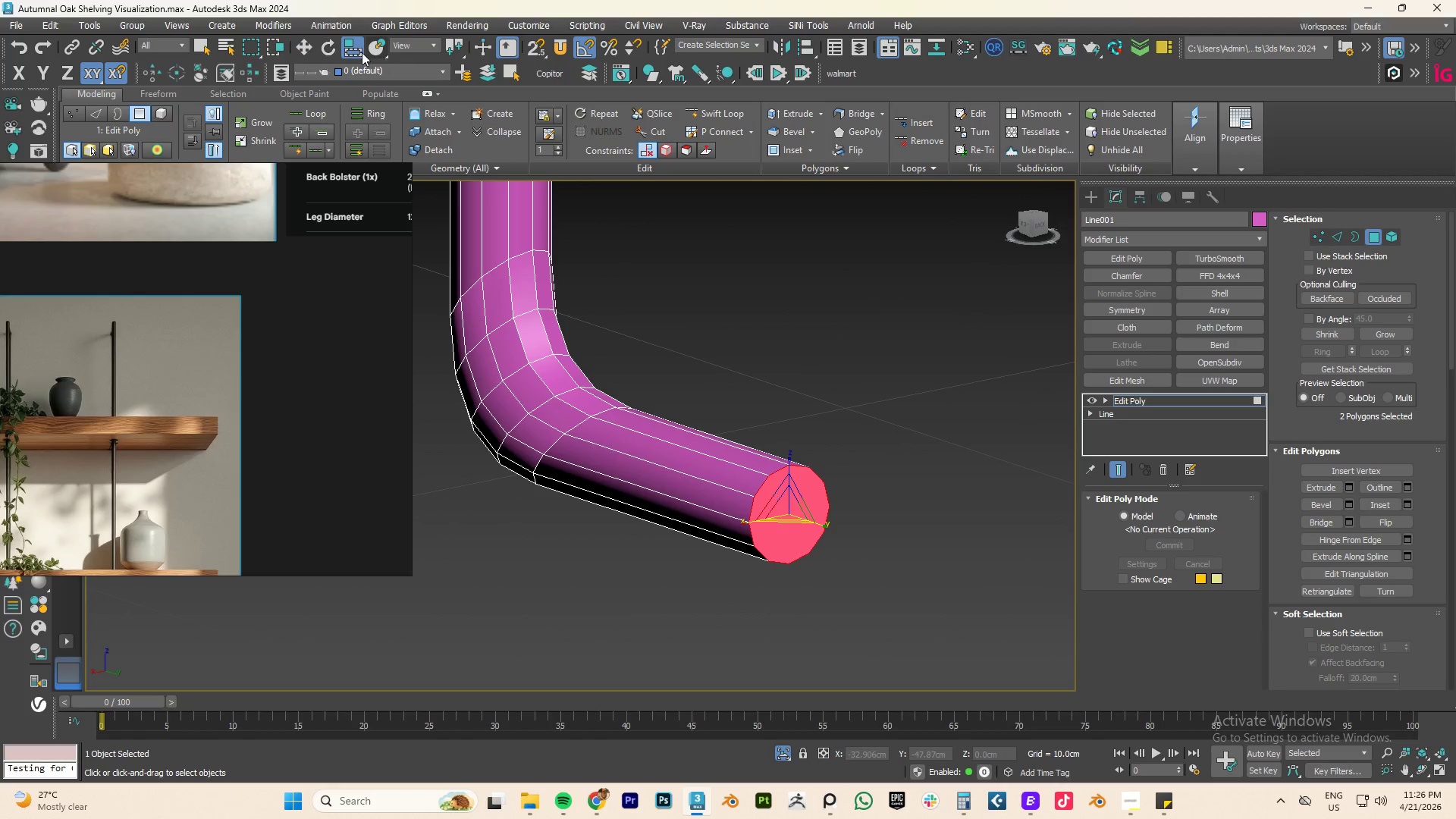 
left_click_drag(start_coordinate=[353, 49], to_coordinate=[352, 68])
 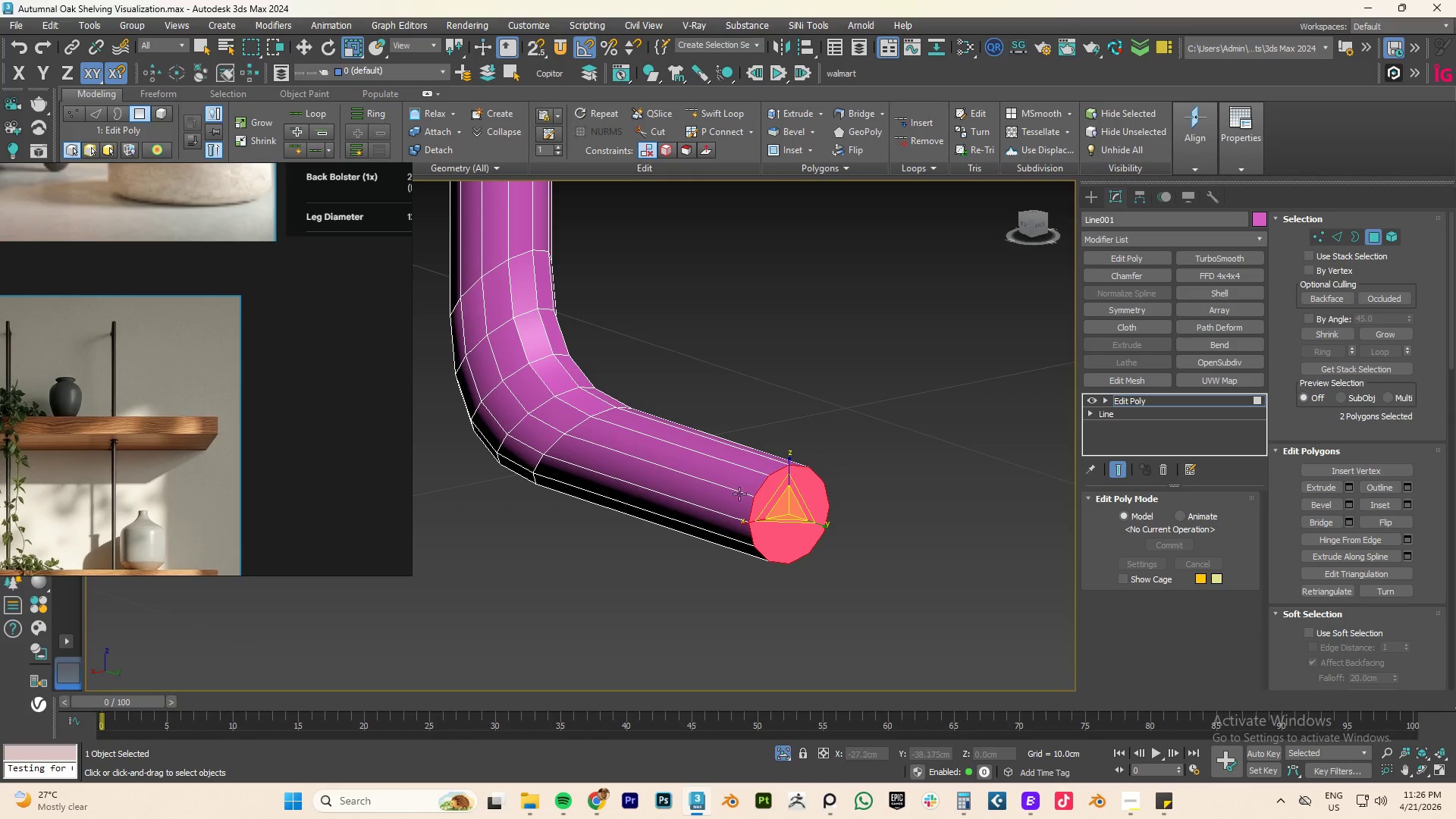 
hold_key(key=ShiftLeft, duration=3.36)
left_click_drag(start_coordinate=[786, 513], to_coordinate=[761, 569])
 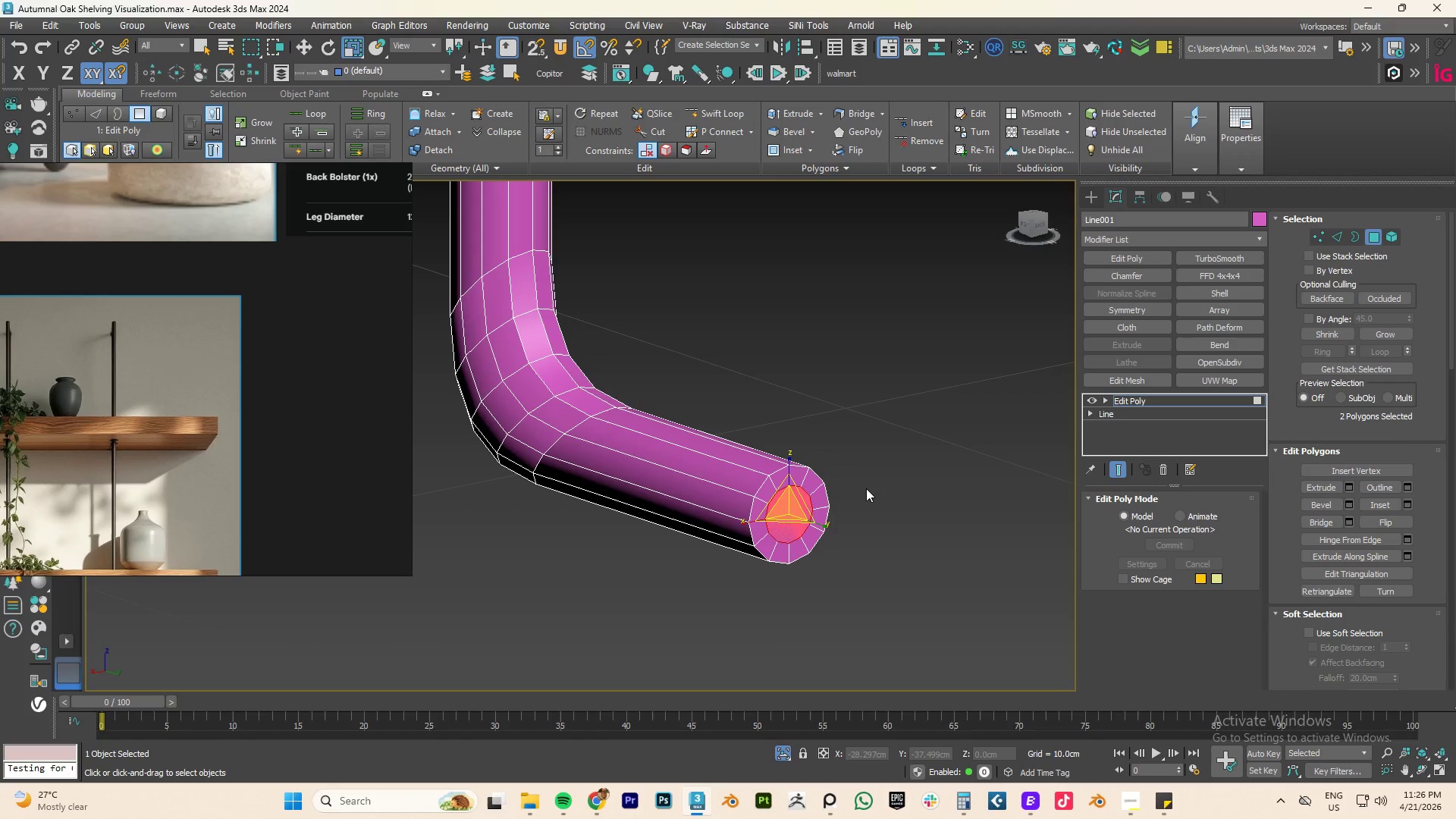 
left_click([866, 488])
 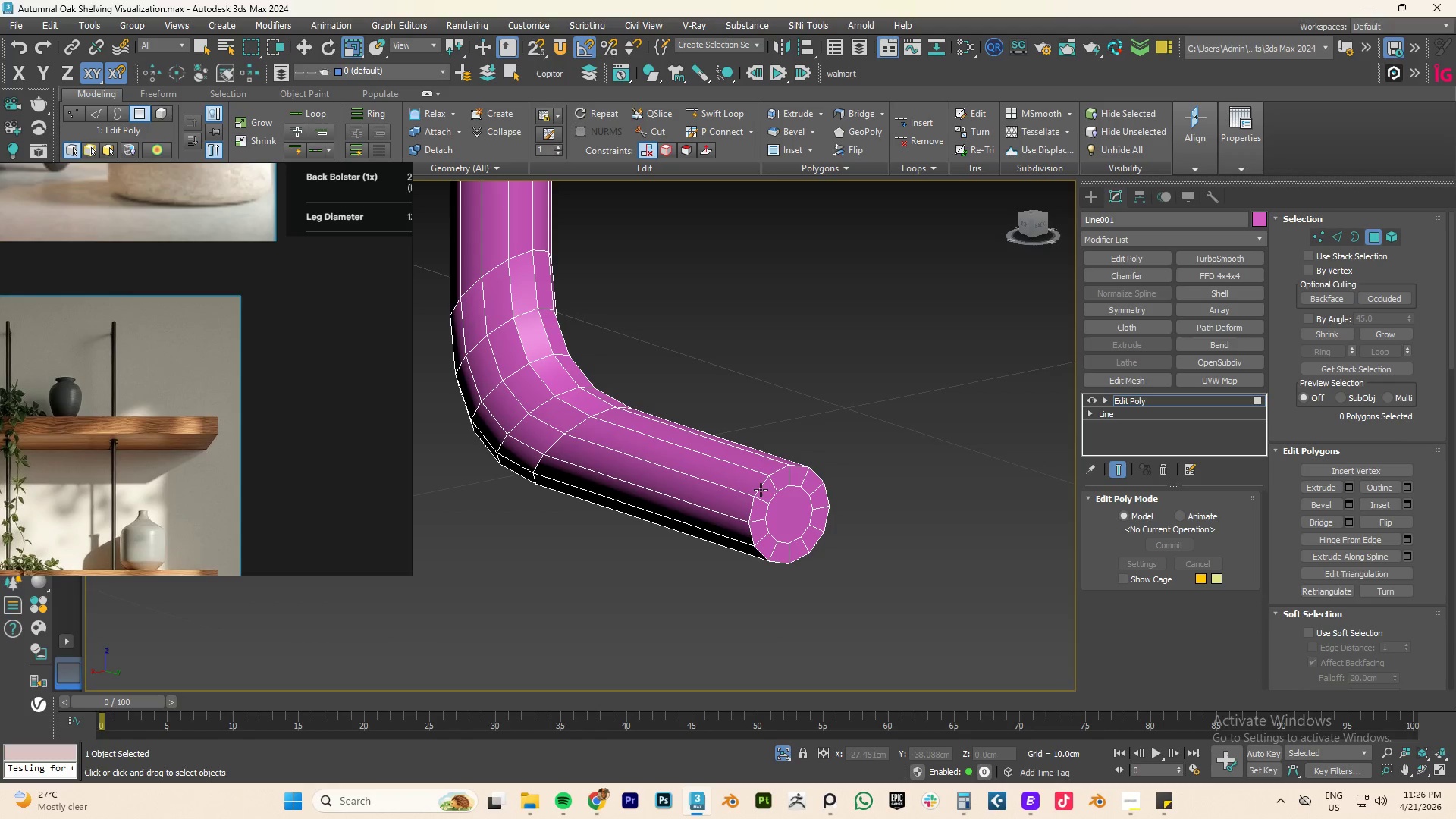 
key(2)
 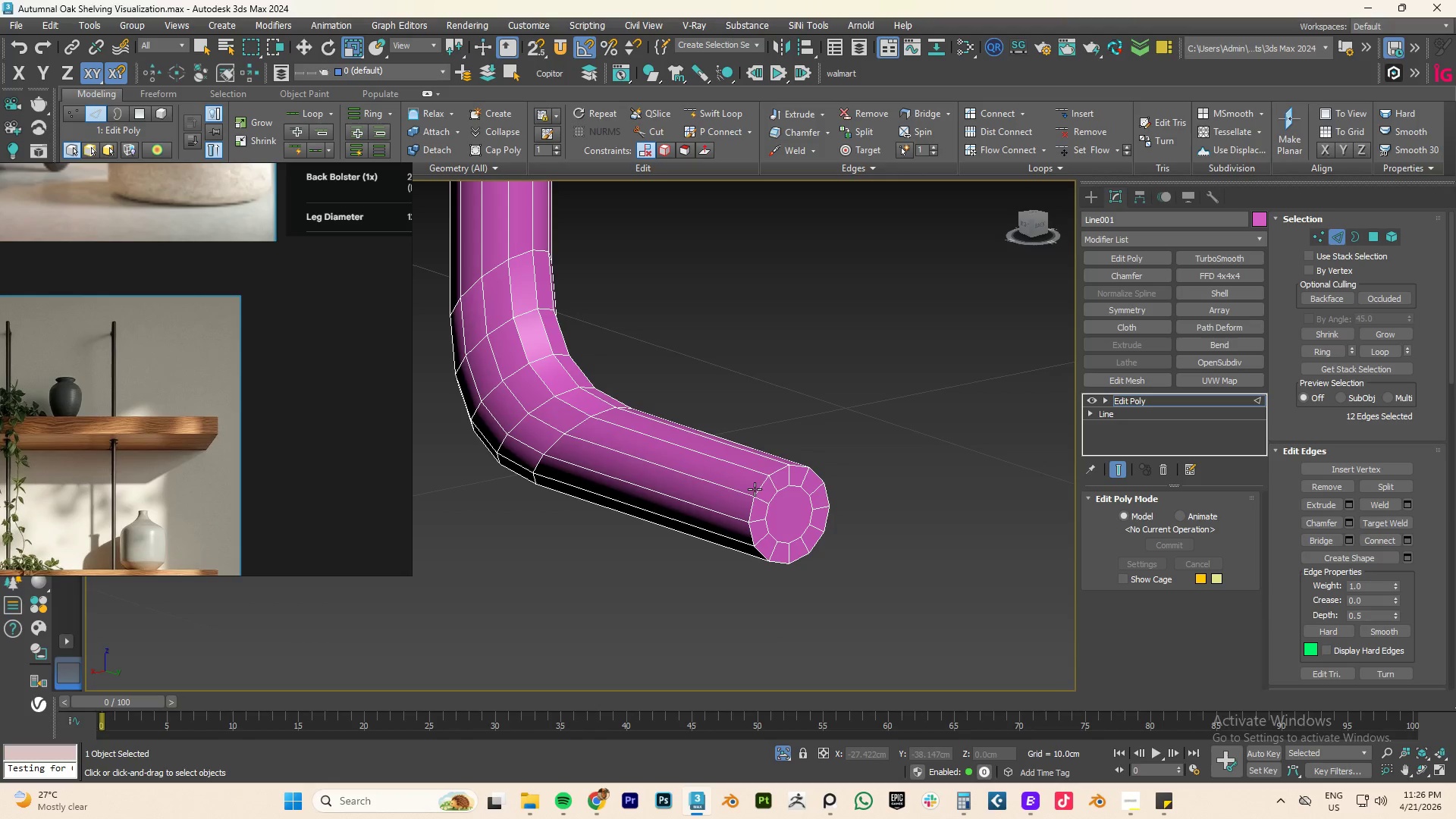 
double_click([755, 489])
 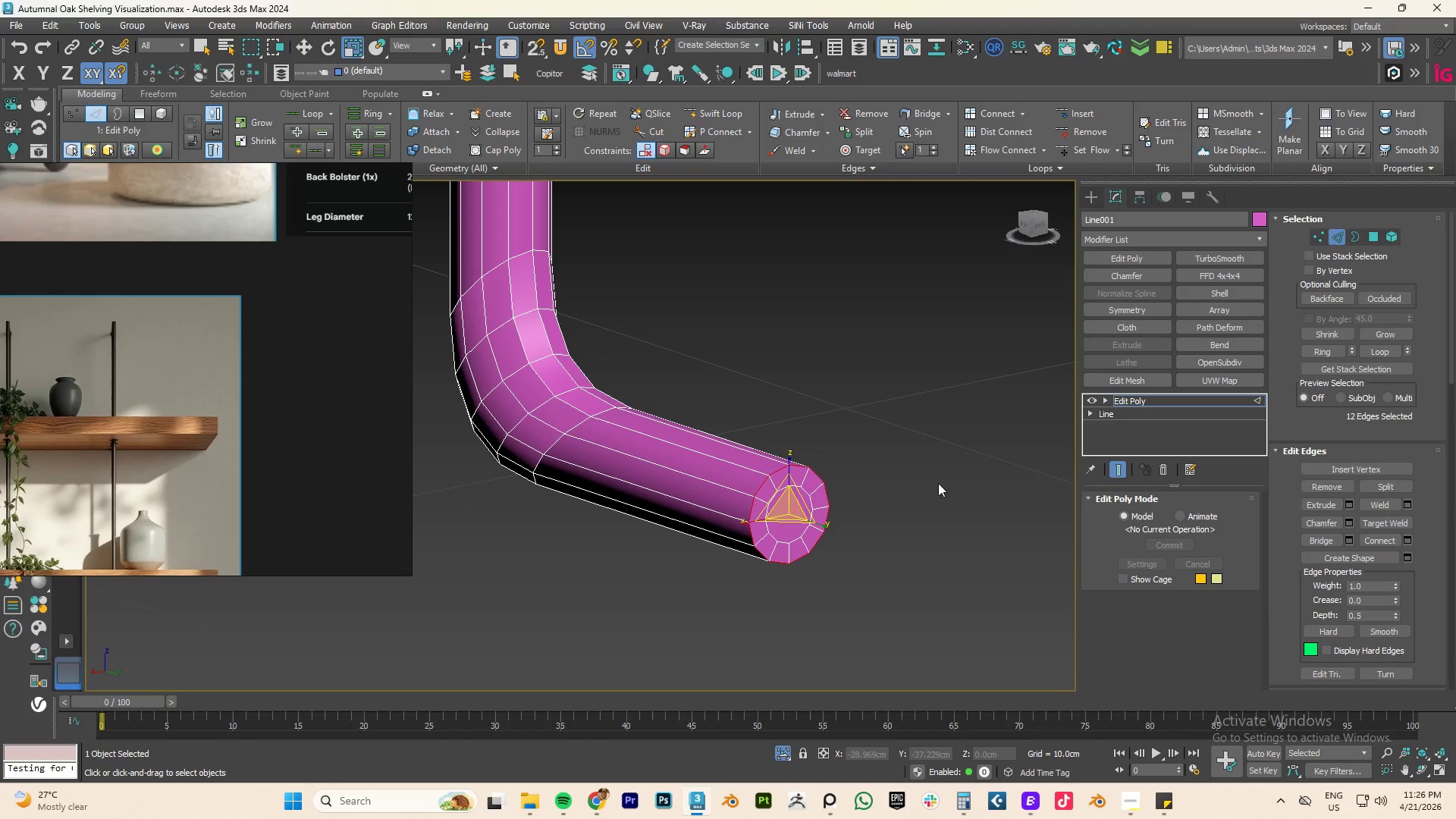 
scroll: coordinate [756, 375], scroll_direction: down, amount: 9.0
 